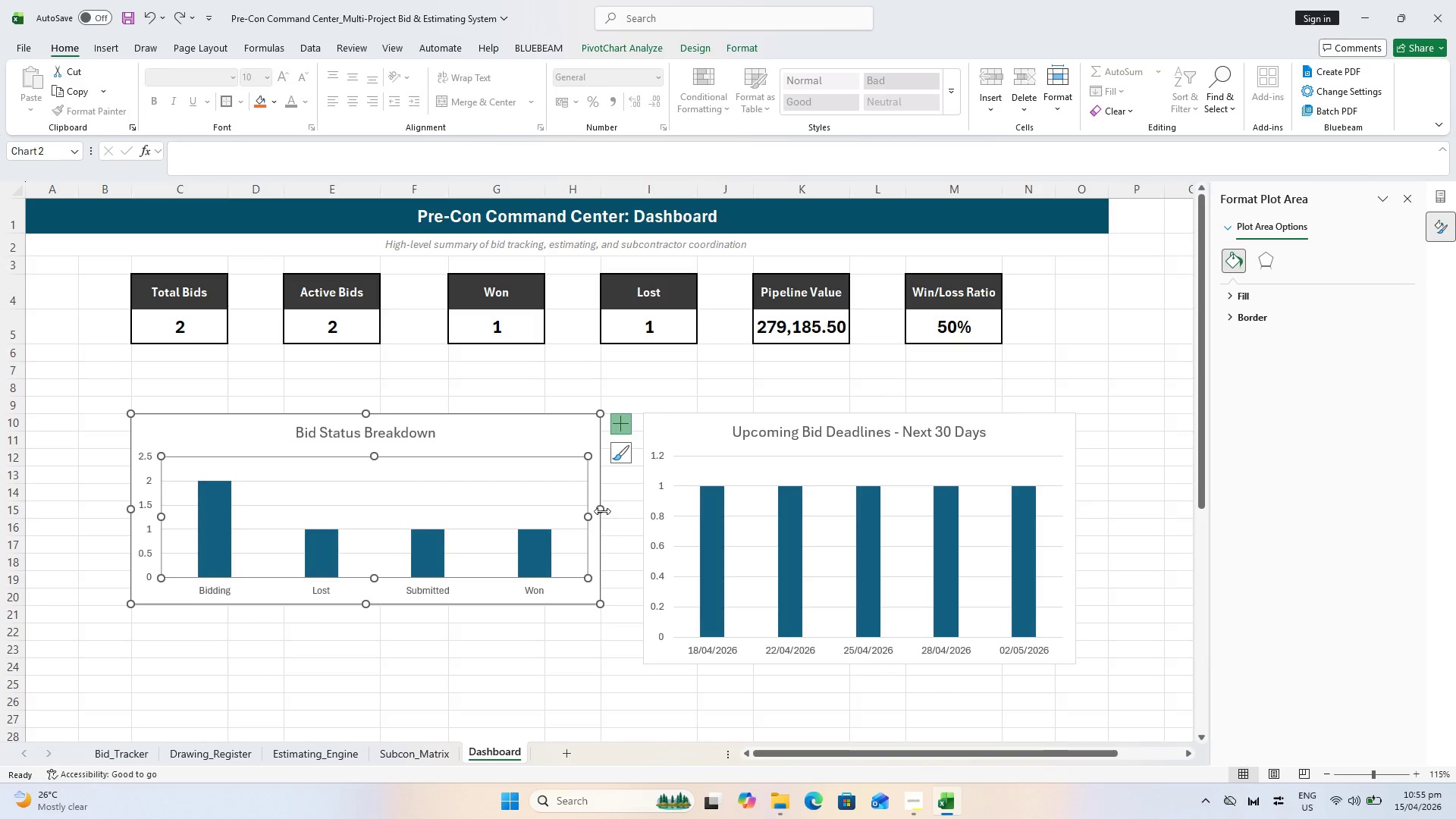 
left_click_drag(start_coordinate=[601, 511], to_coordinate=[584, 507])
 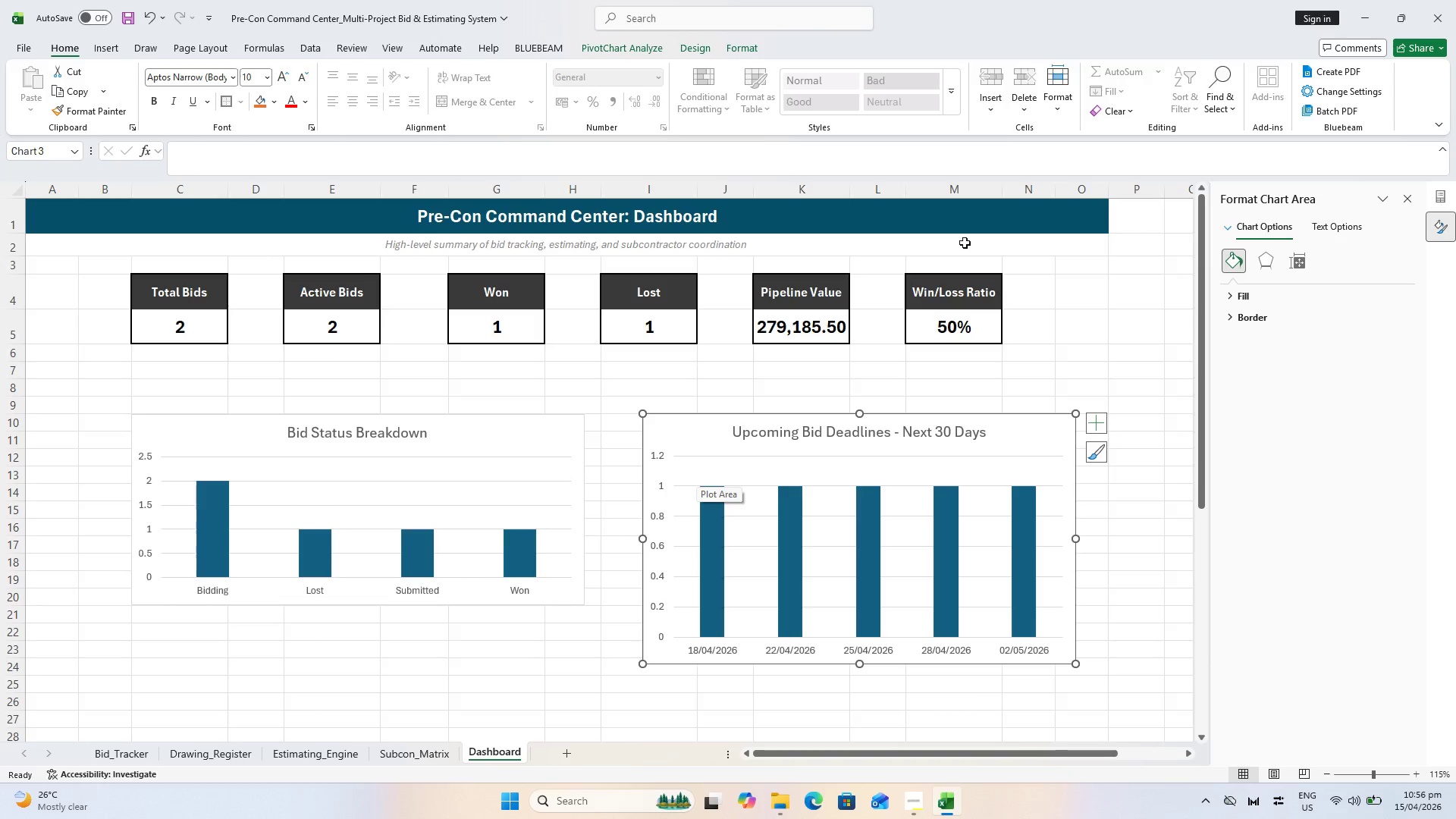 
left_click_drag(start_coordinate=[1079, 538], to_coordinate=[1056, 535])
 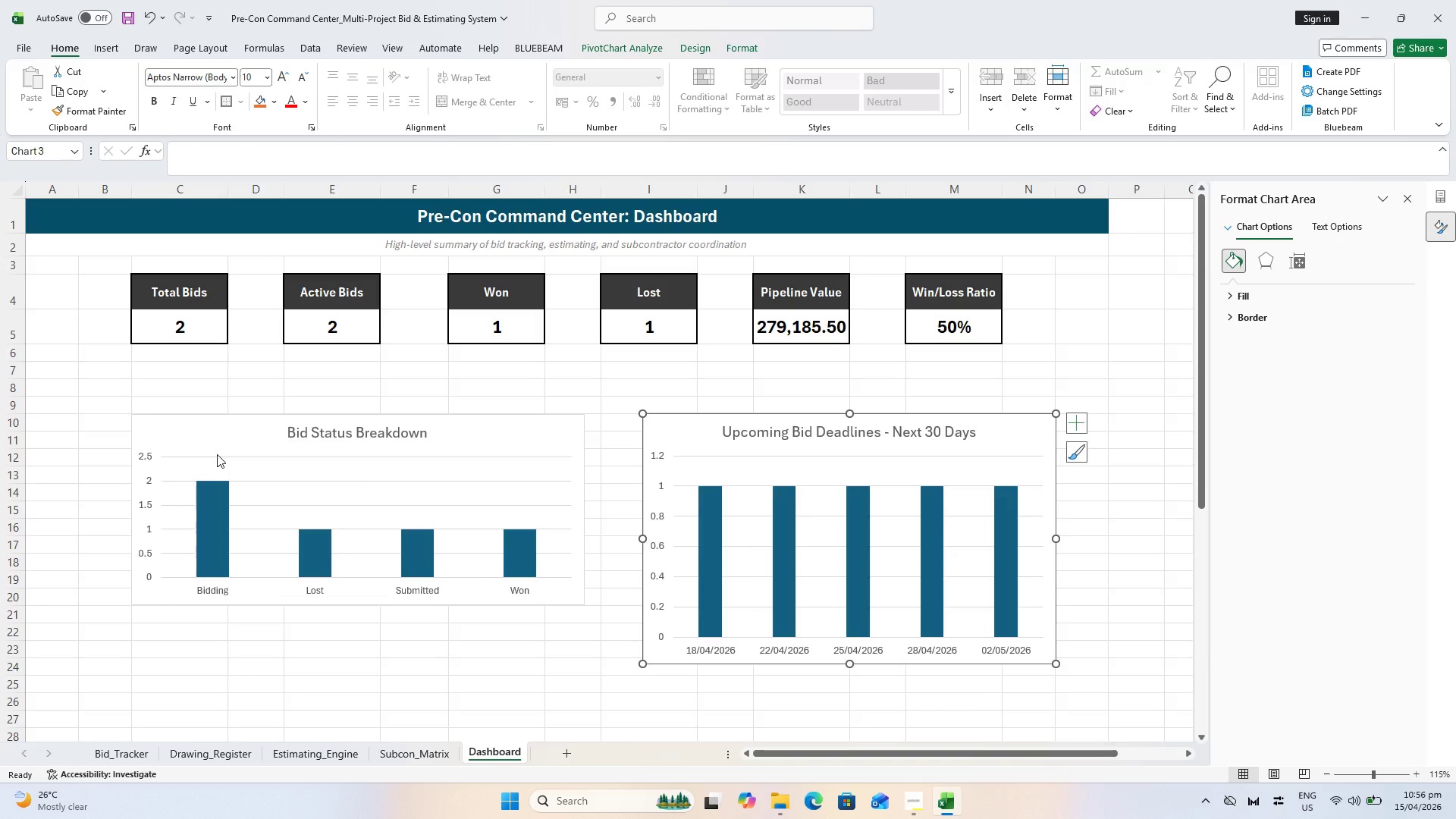 
left_click_drag(start_coordinate=[196, 435], to_coordinate=[144, 436])
 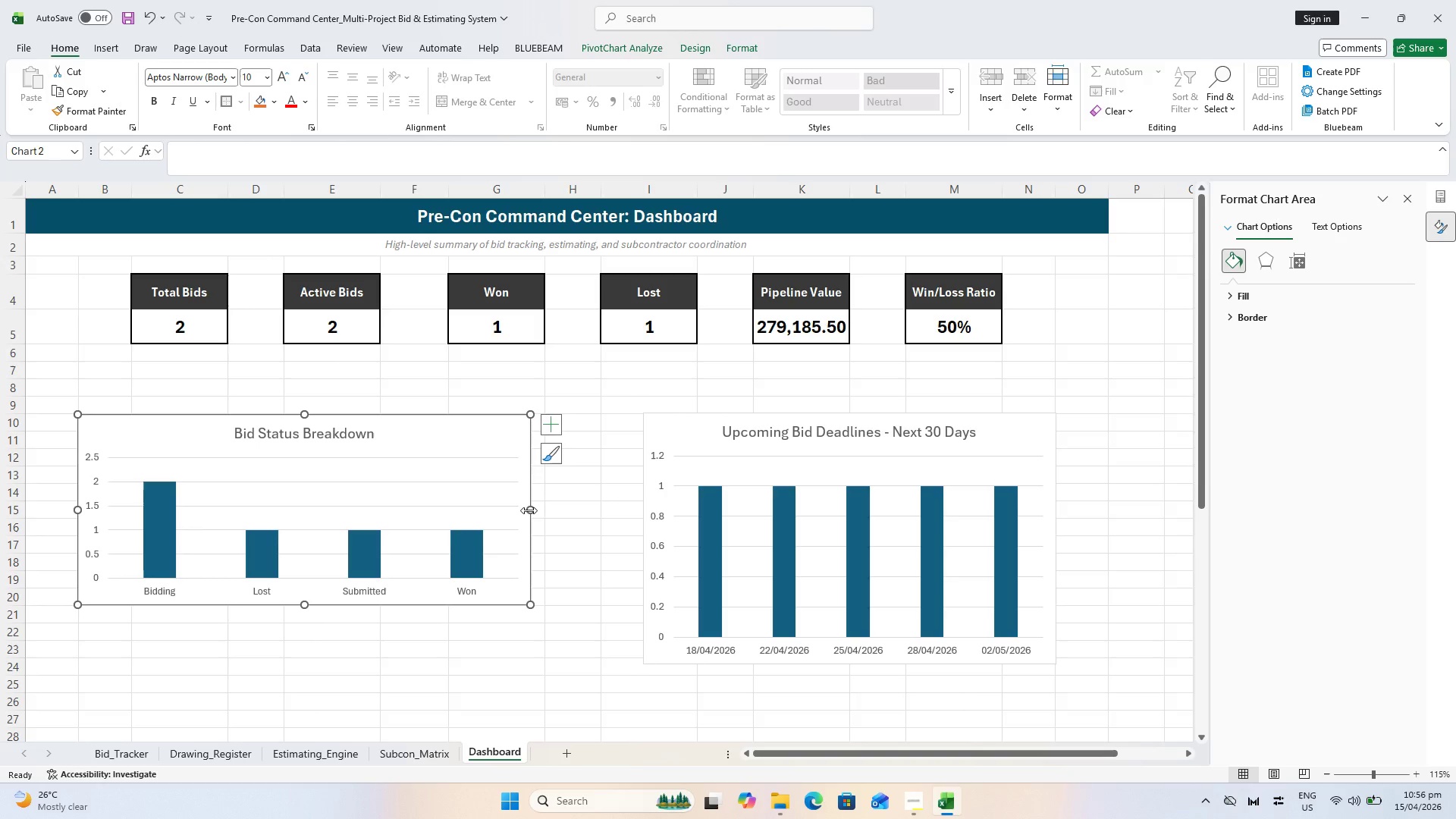 
left_click_drag(start_coordinate=[529, 510], to_coordinate=[544, 507])
 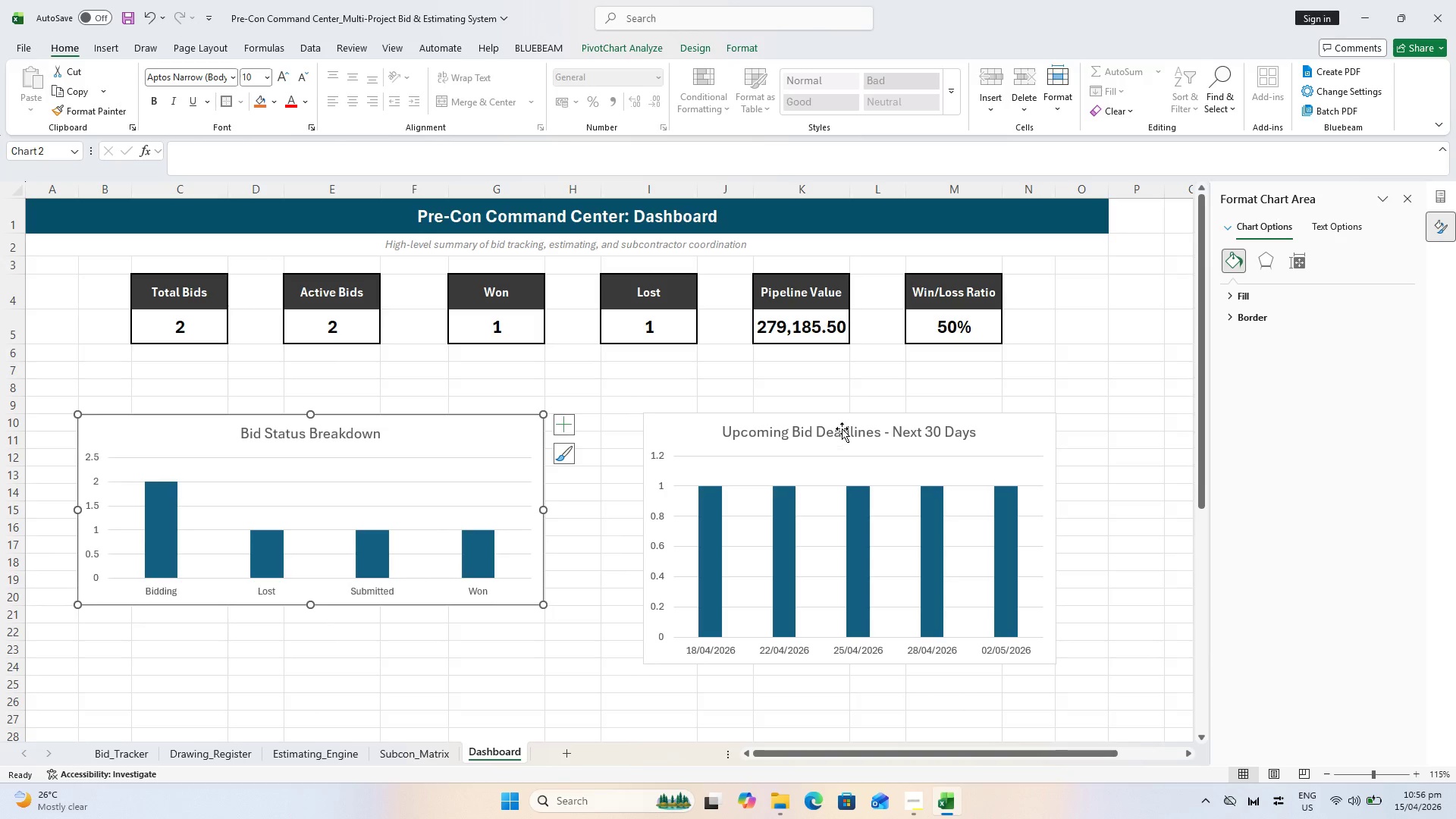 
left_click_drag(start_coordinate=[1019, 436], to_coordinate=[977, 437])
 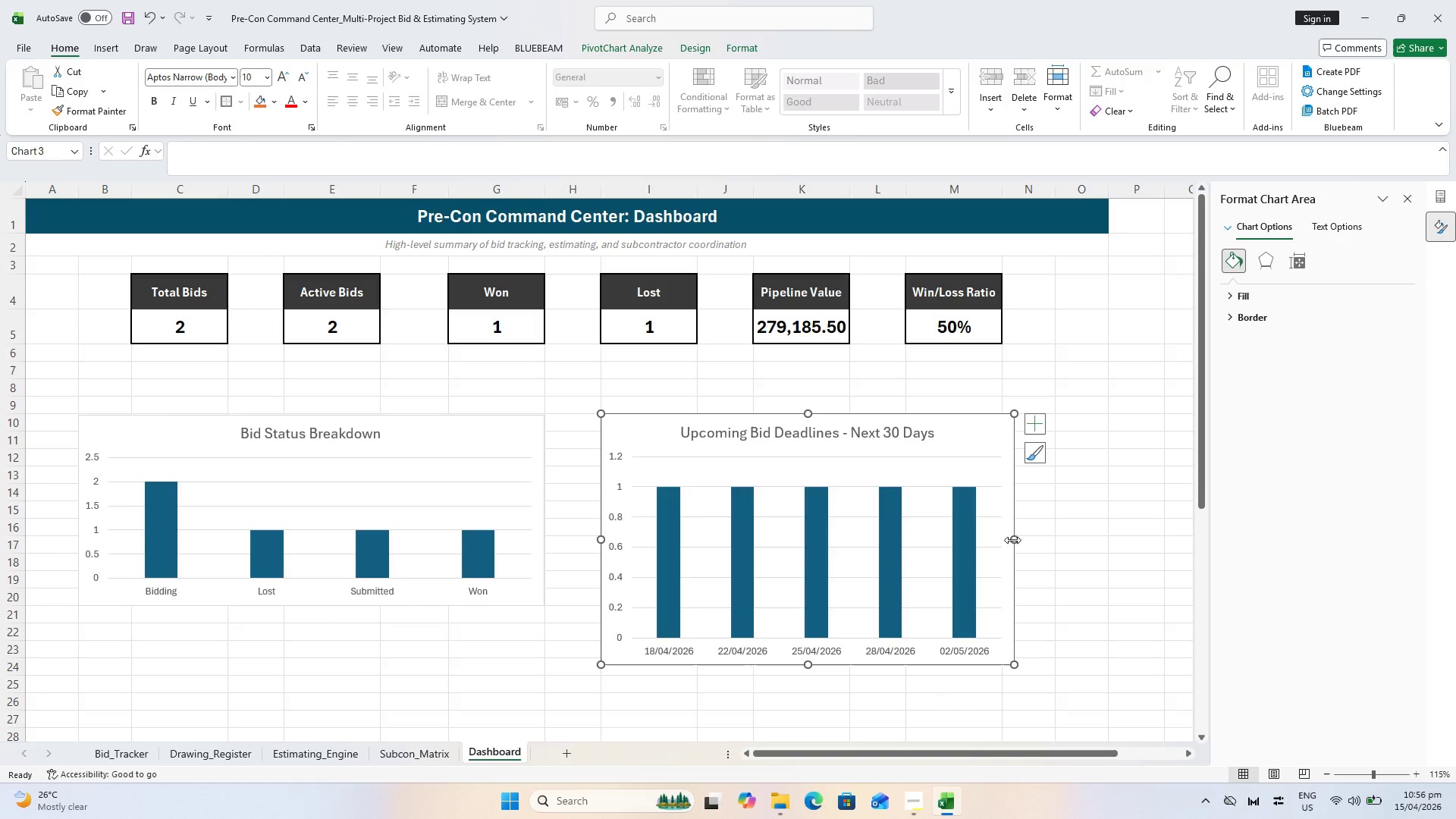 
left_click_drag(start_coordinate=[1012, 540], to_coordinate=[1055, 531])
 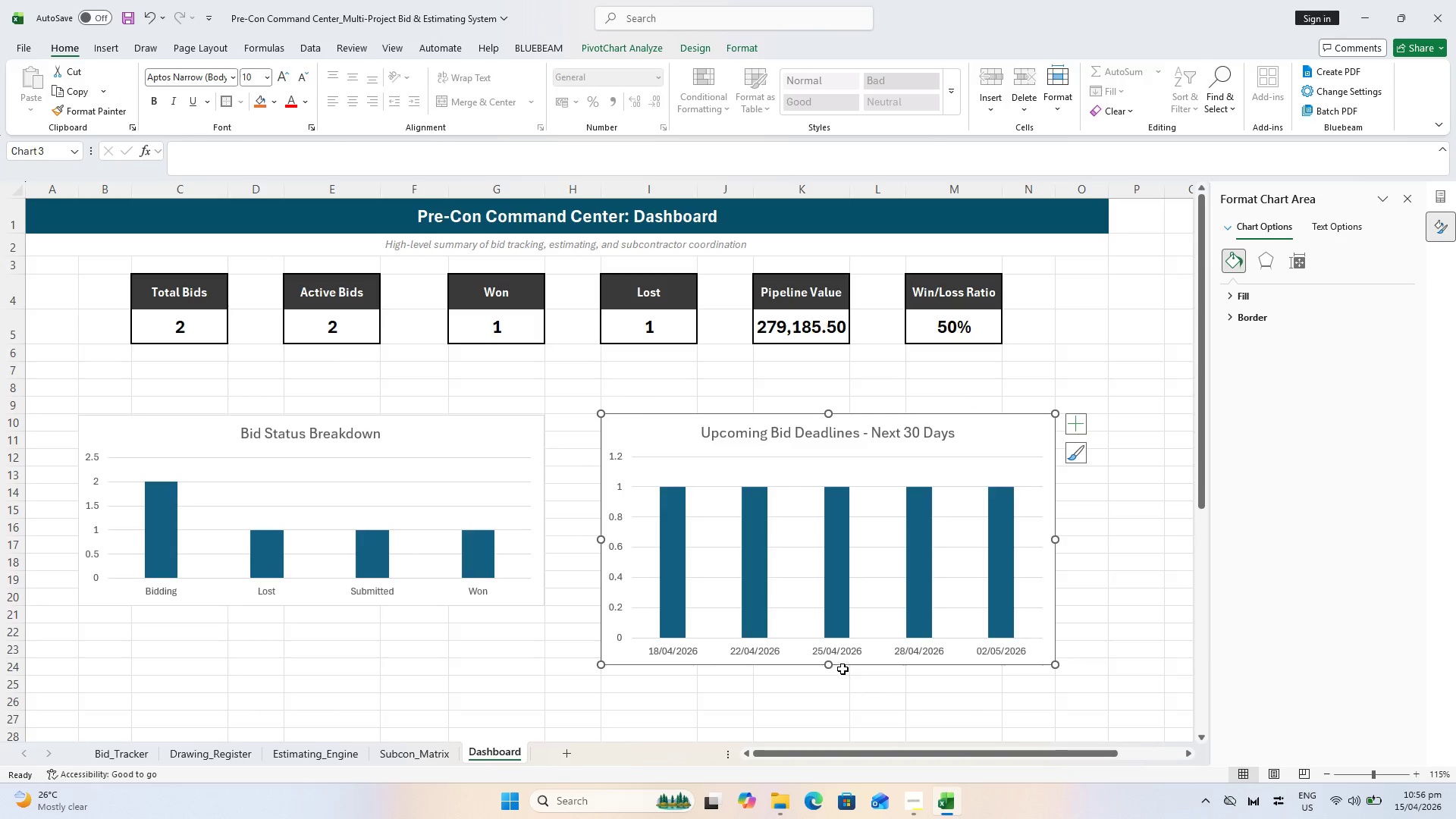 
left_click_drag(start_coordinate=[830, 665], to_coordinate=[836, 605])
 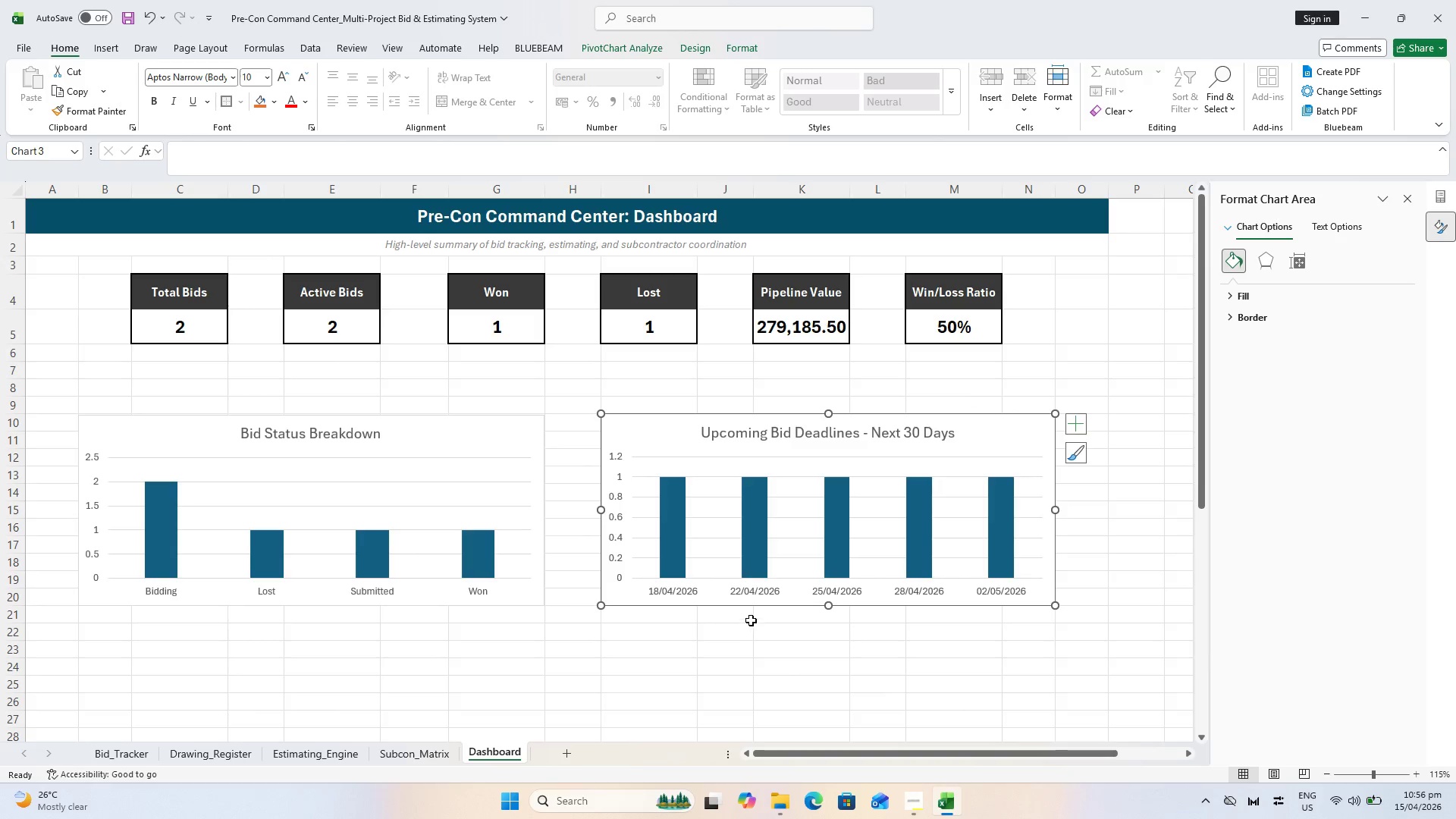 
hold_key(key=ControlLeft, duration=0.52)
left_click([505, 441])
 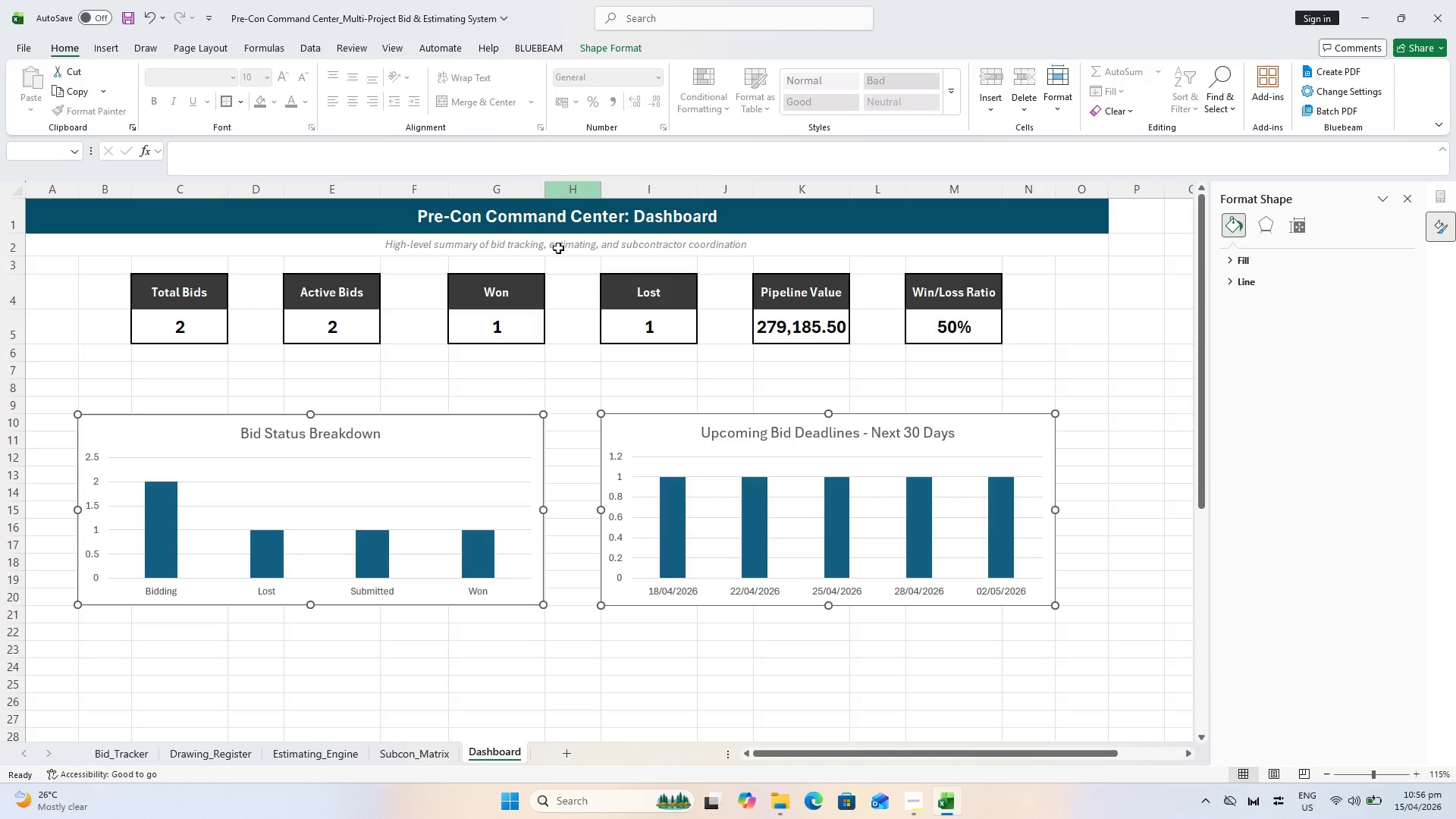 
double_click([494, 390])
 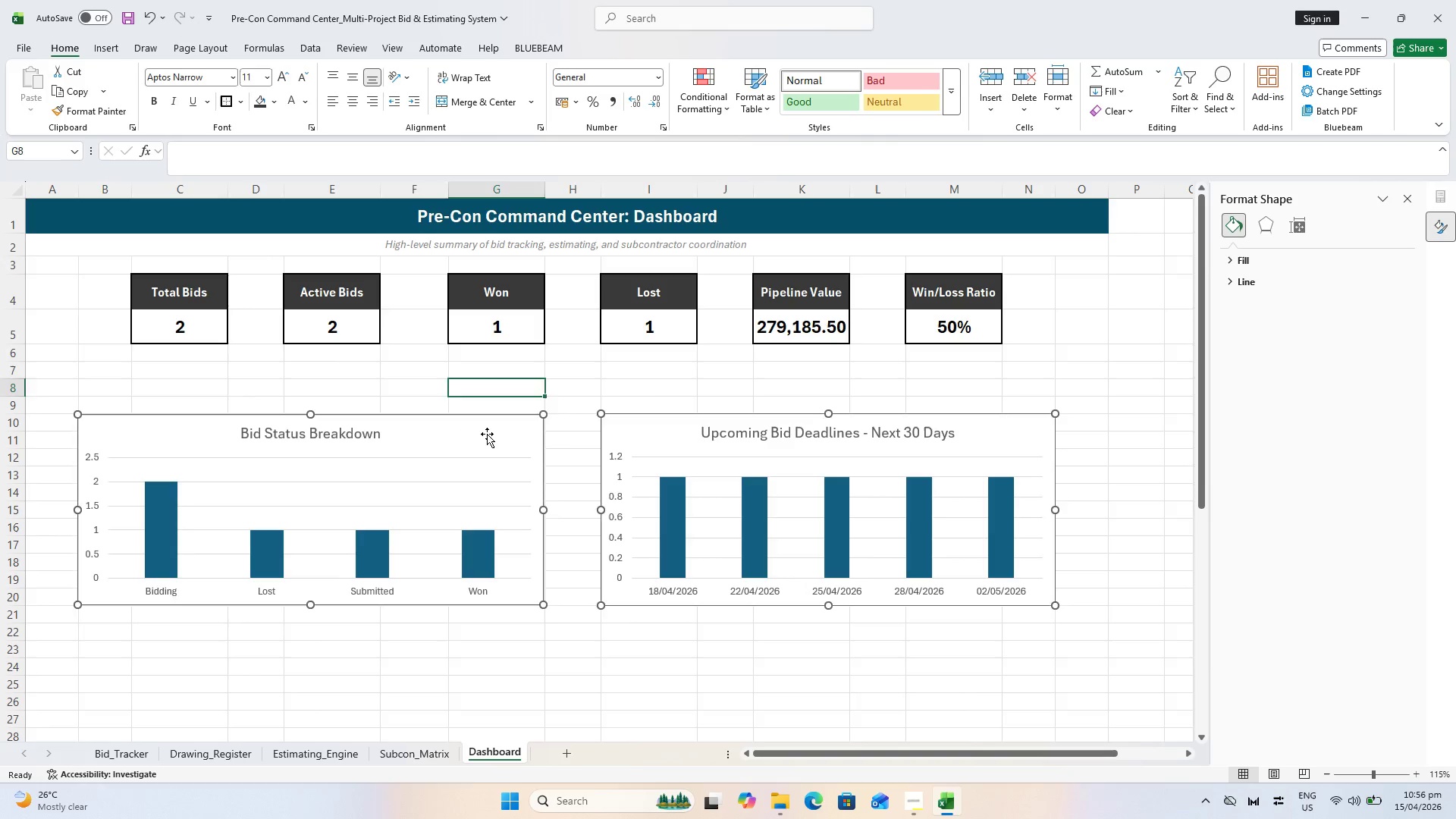 
triple_click([487, 434])
 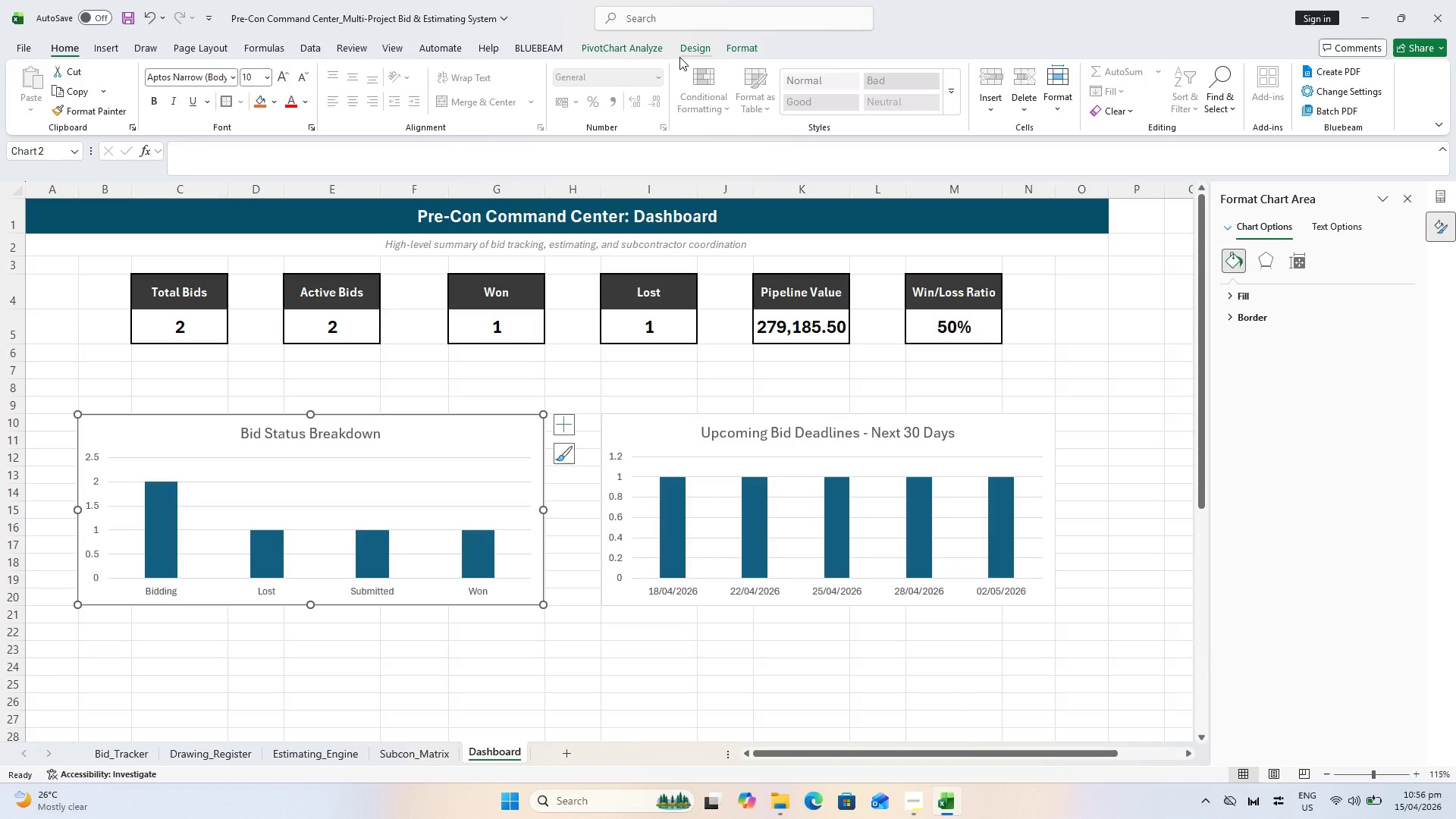 
left_click([641, 55])
 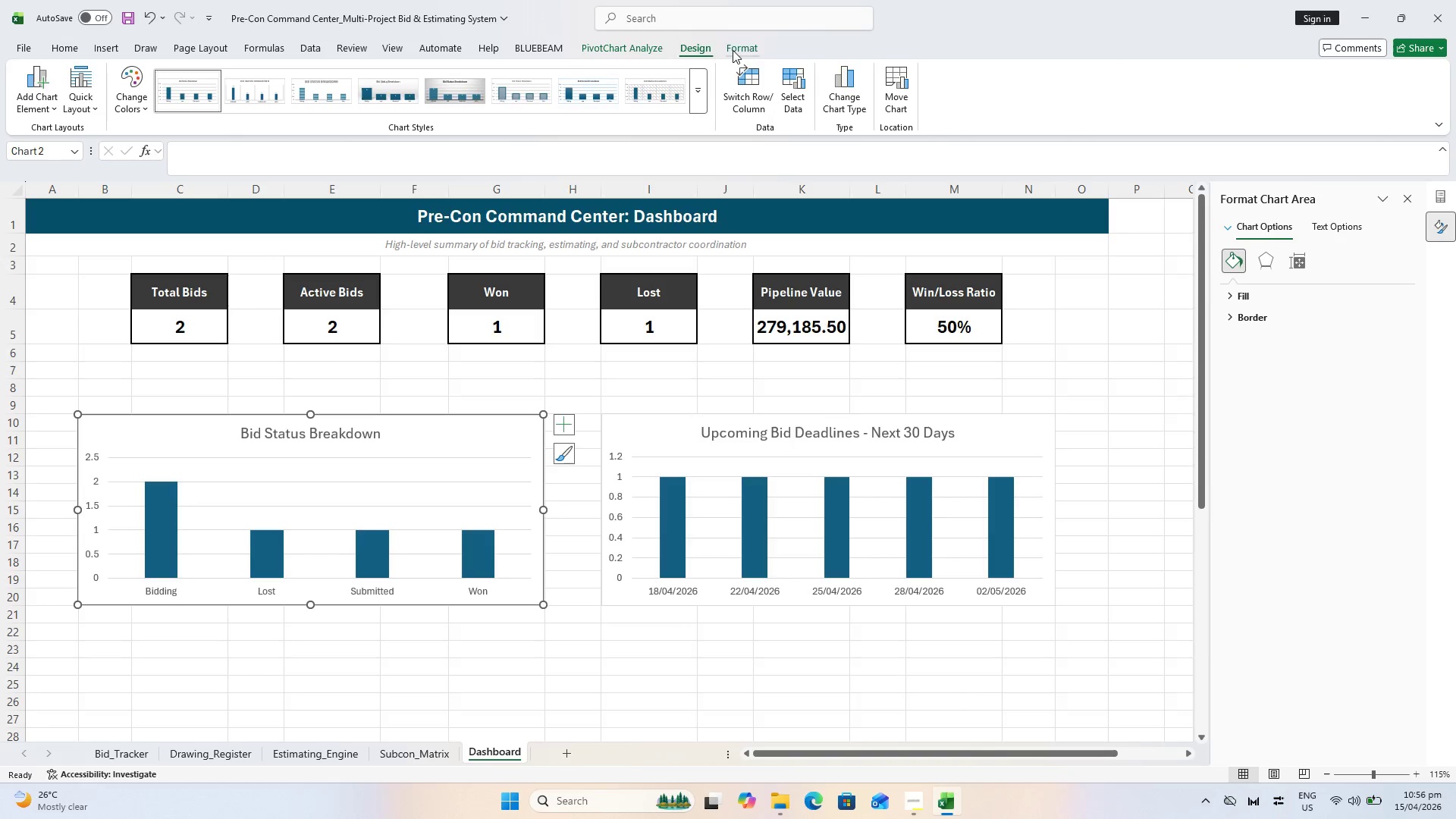 
left_click([755, 51])
 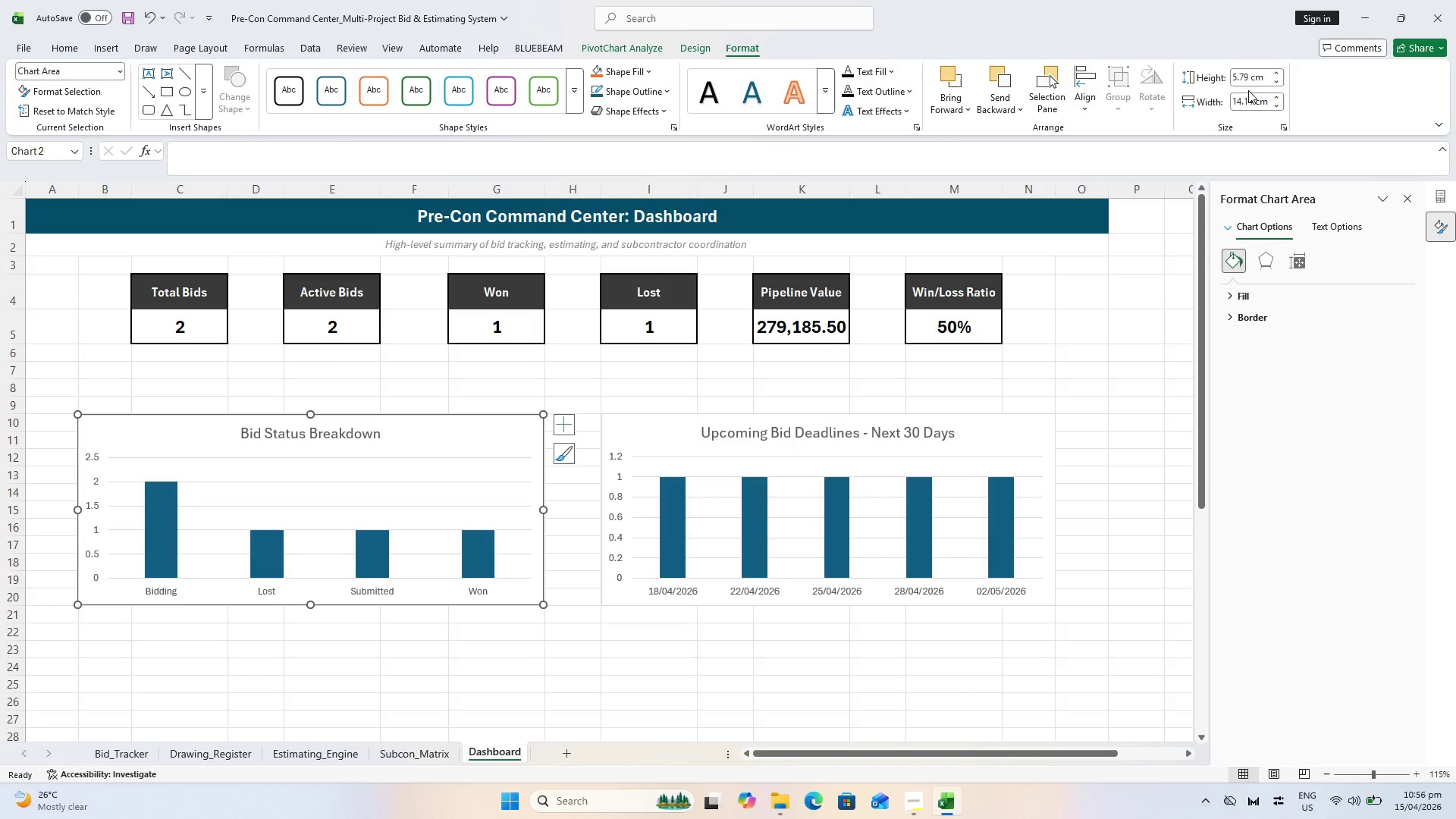 
mouse_move([1241, 94])
 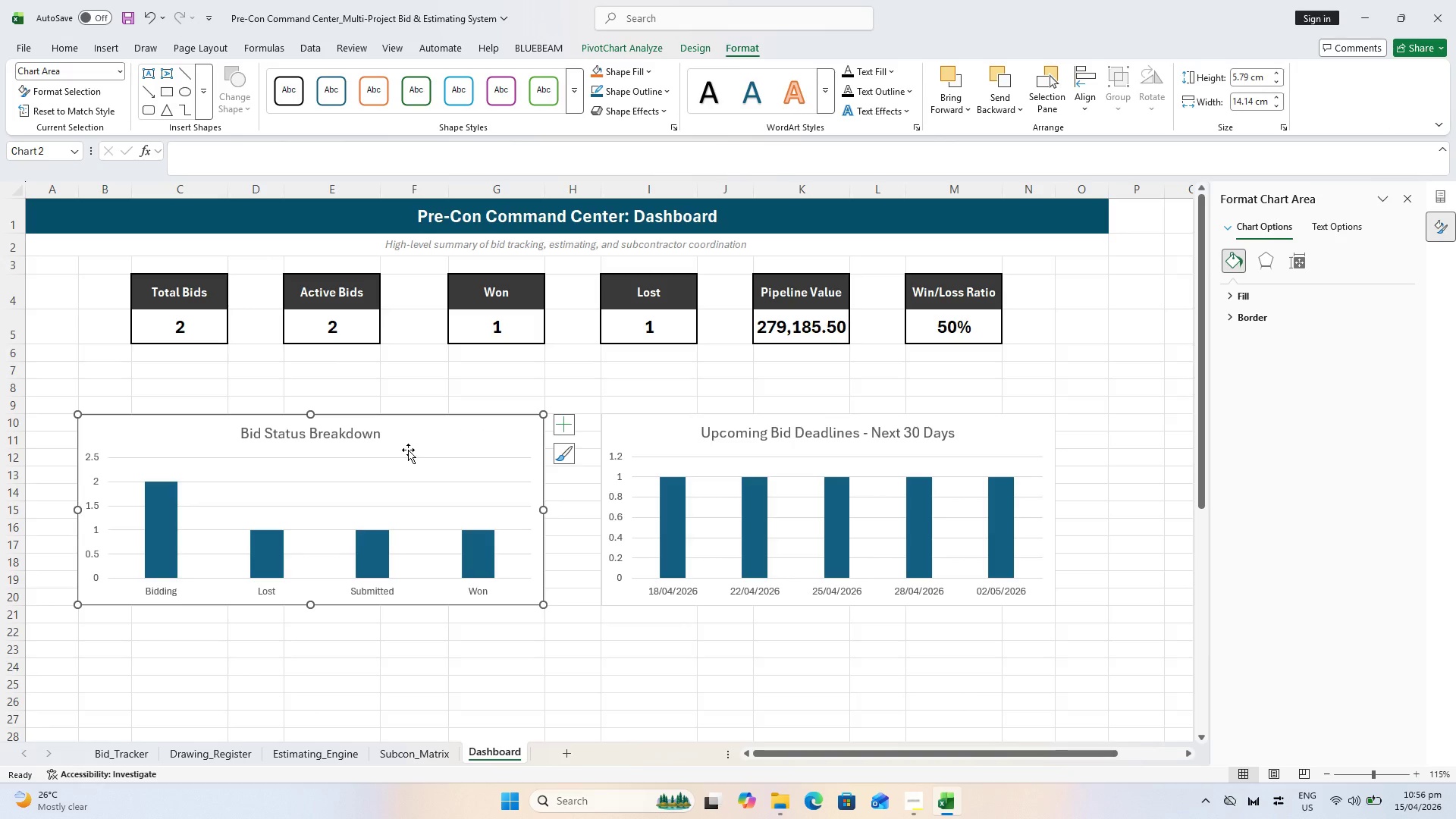 
left_click([410, 447])
 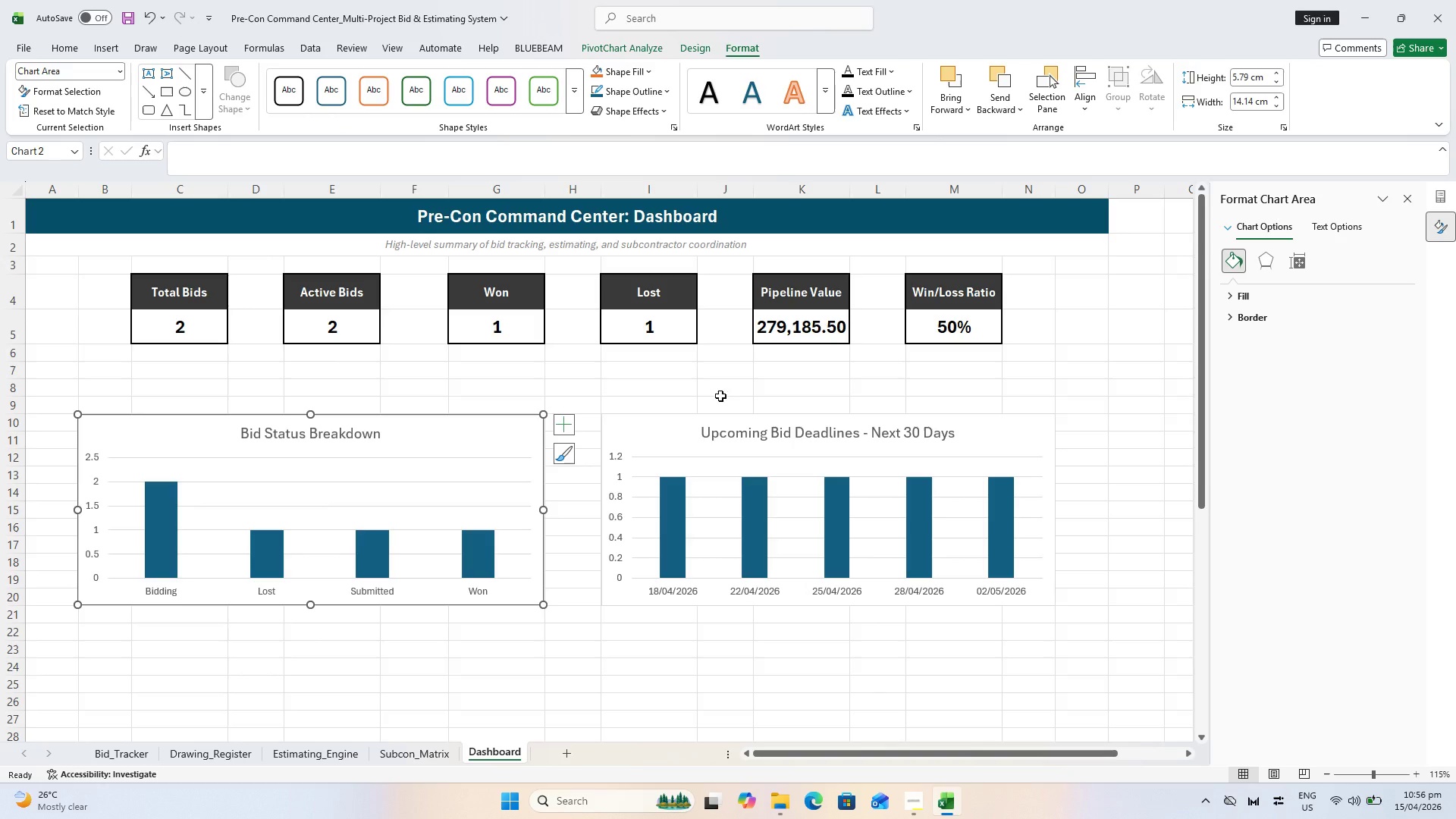 
hold_key(key=ControlLeft, duration=1.34)
left_click([651, 435])
 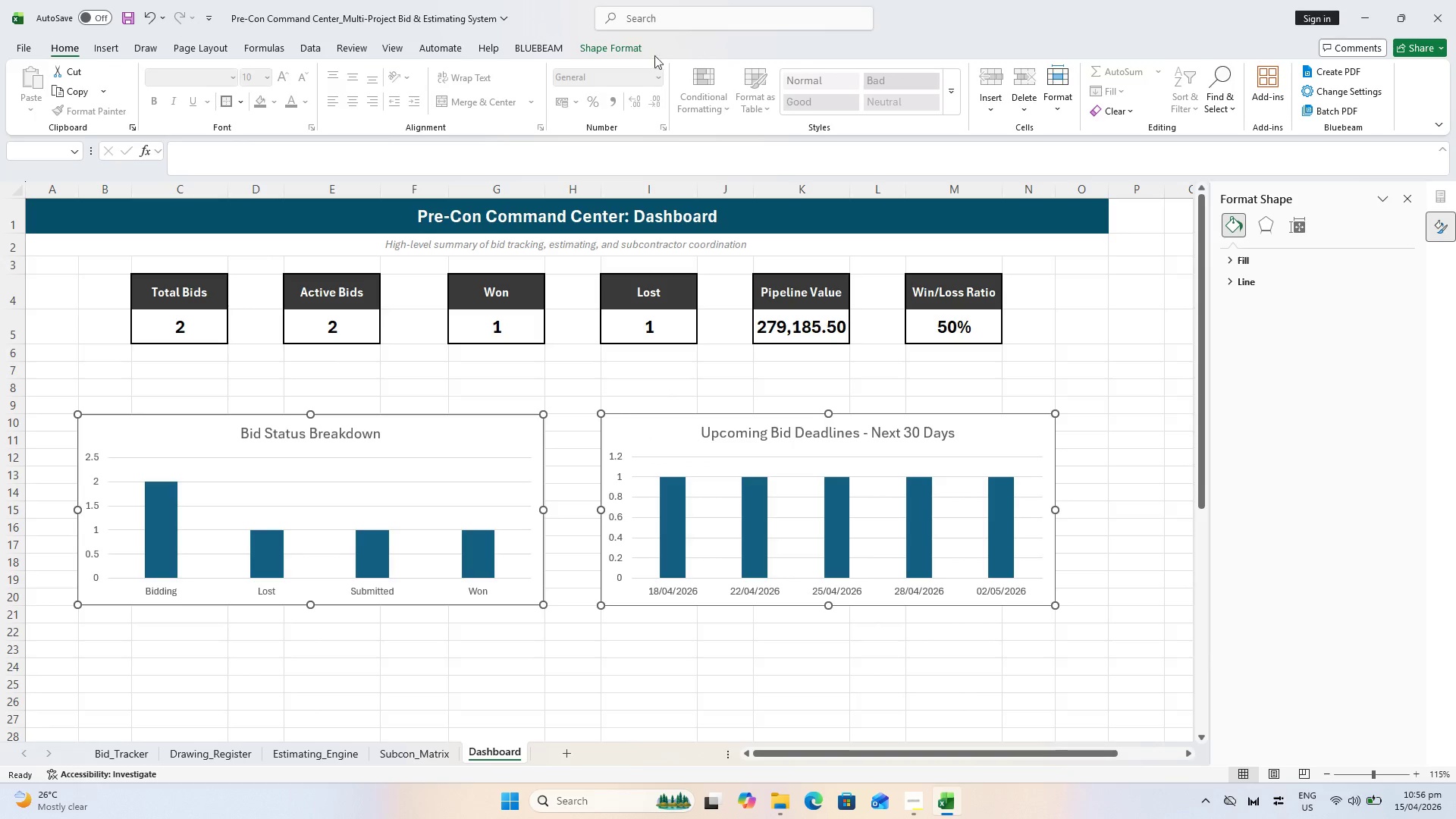 
left_click([637, 55])
 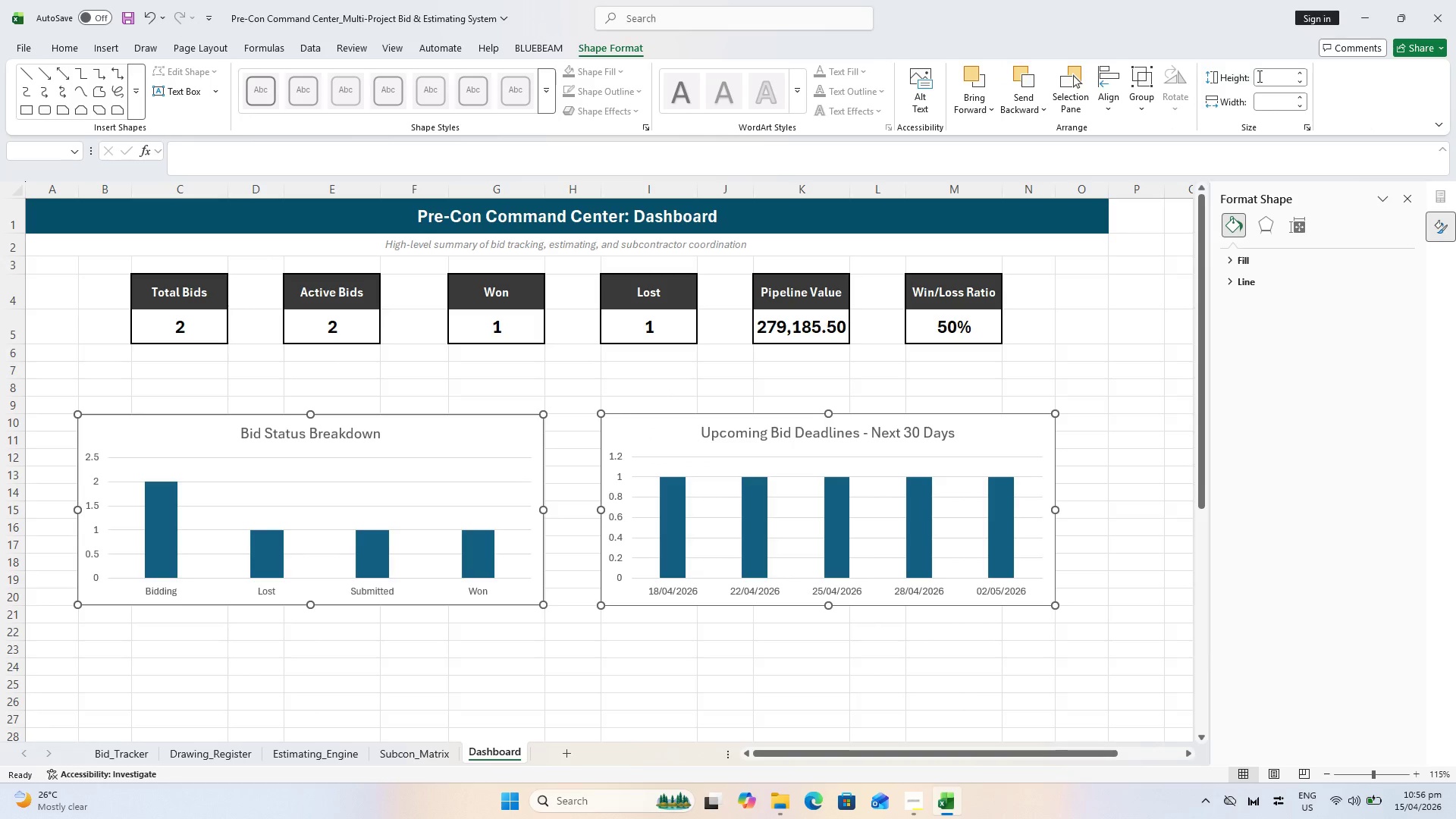 
left_click([1264, 79])
 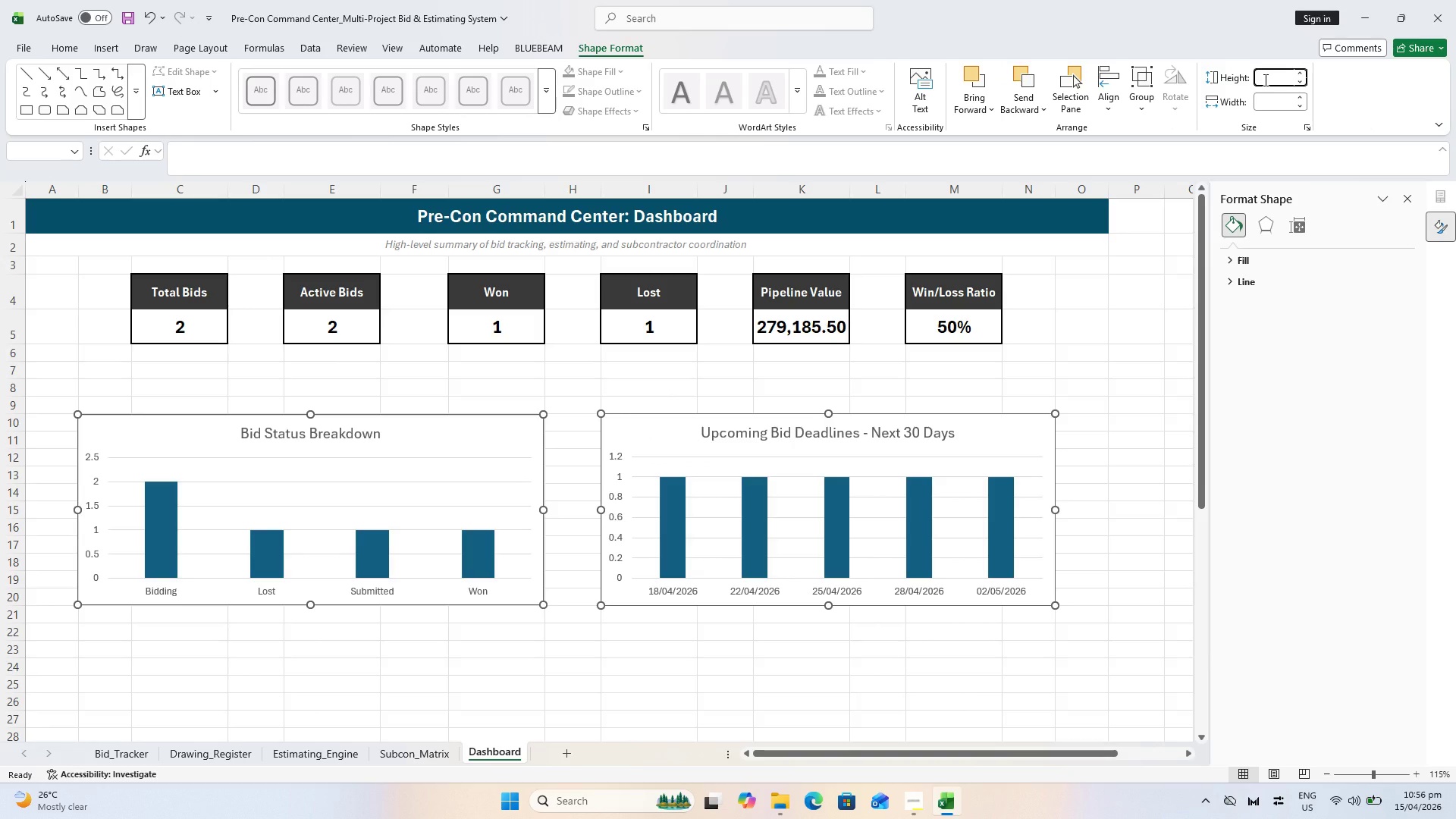 
key(5)
 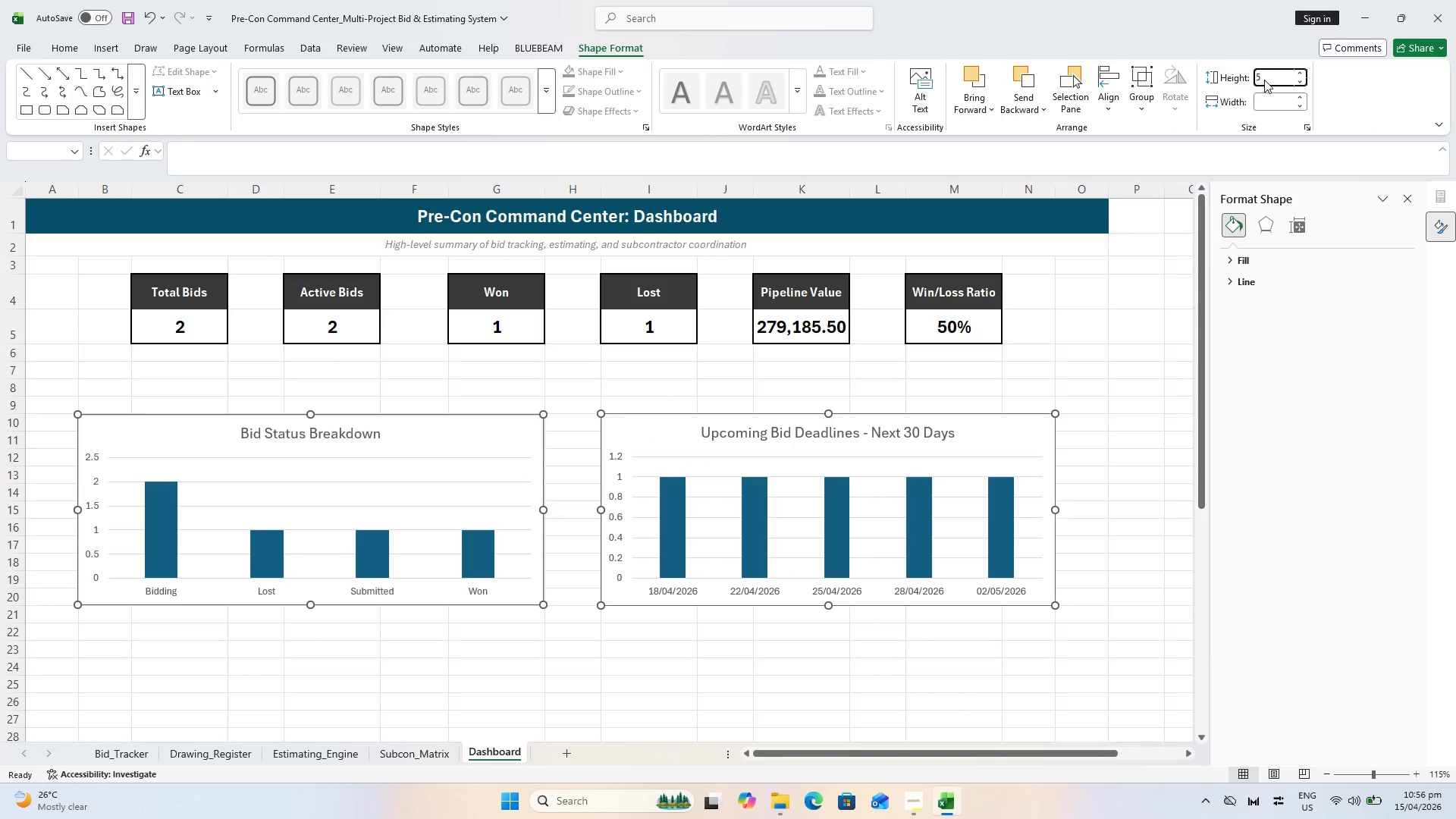 
key(Period)
 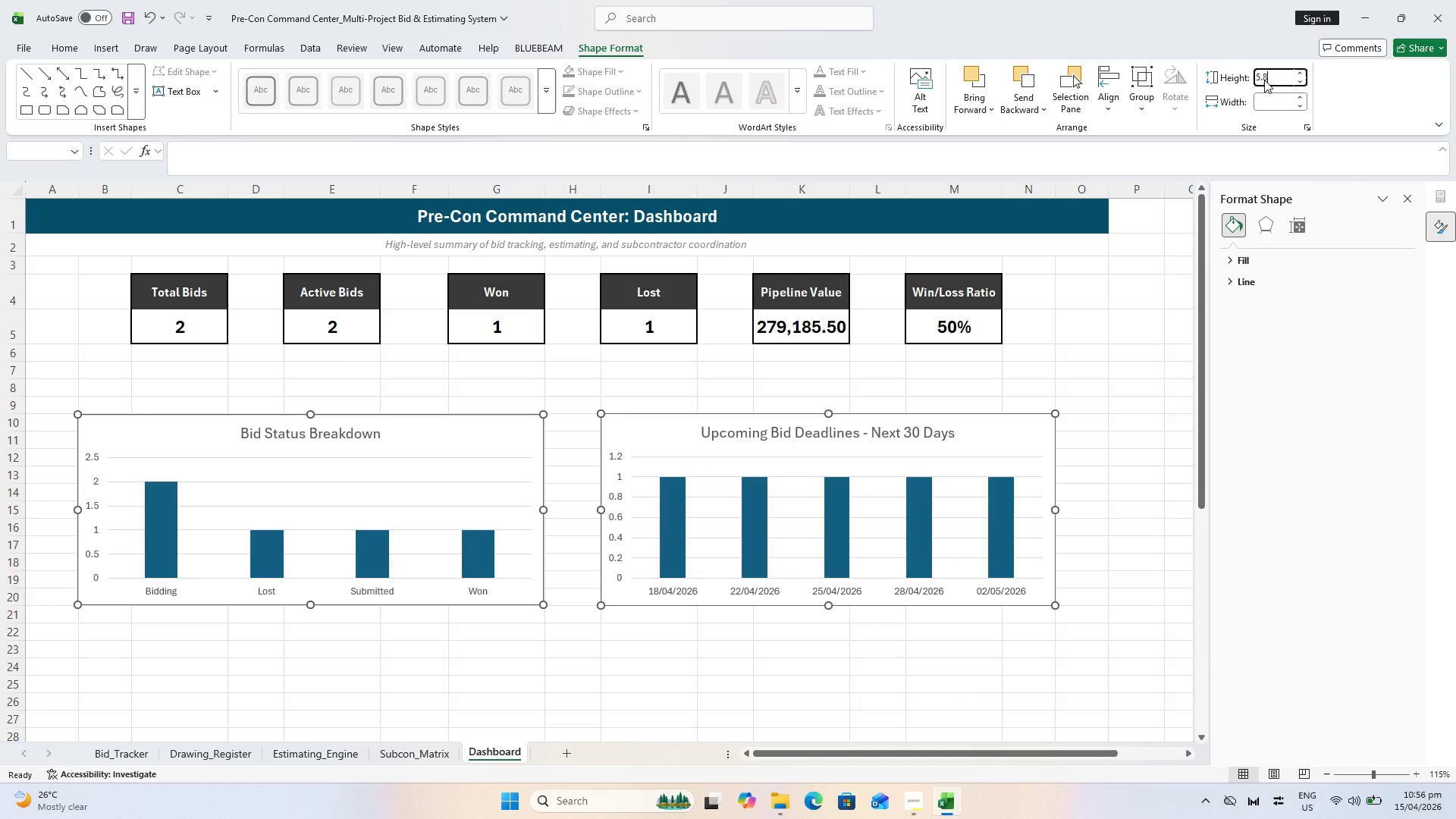 
key(8)
 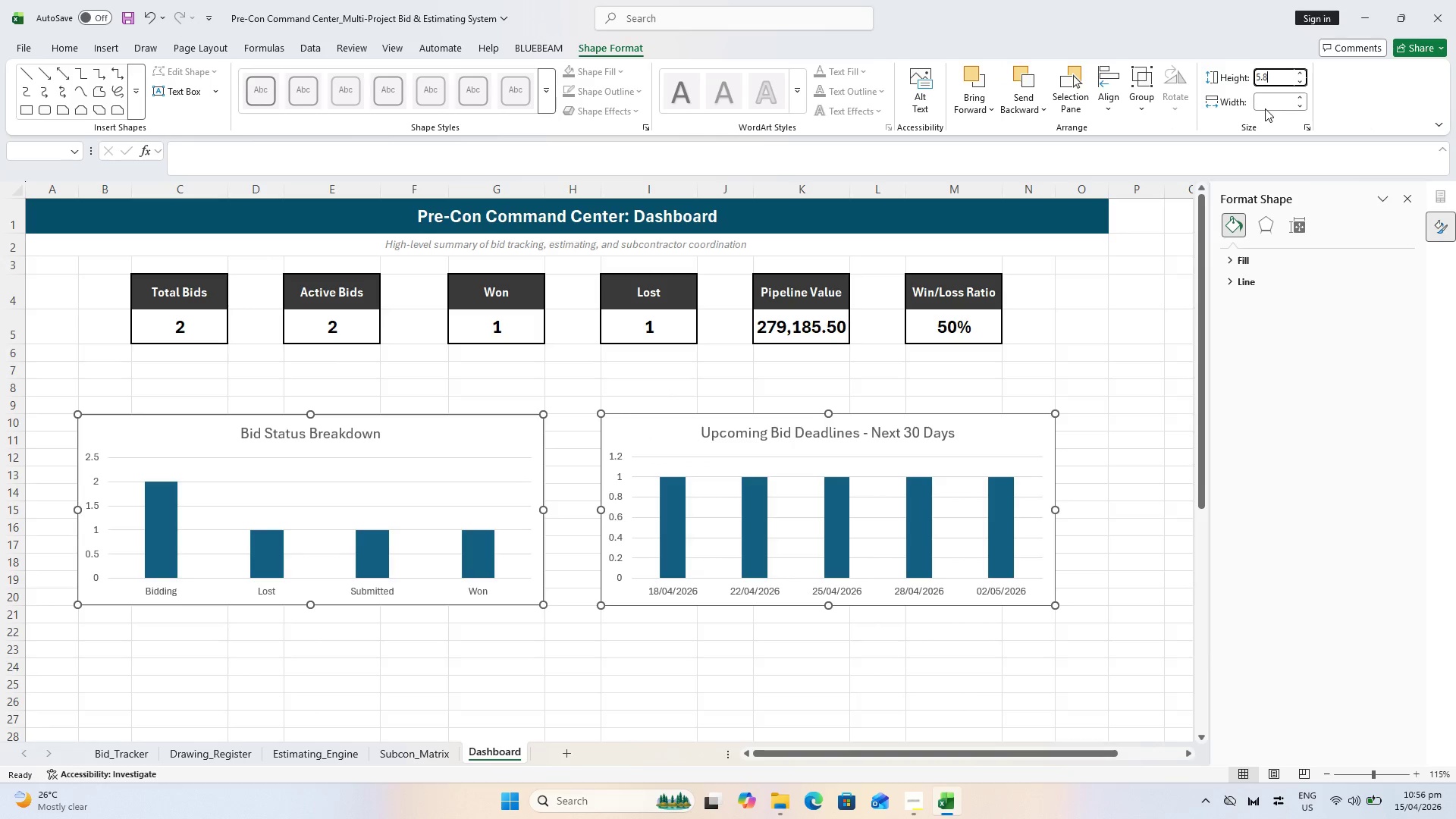 
left_click([1268, 102])
 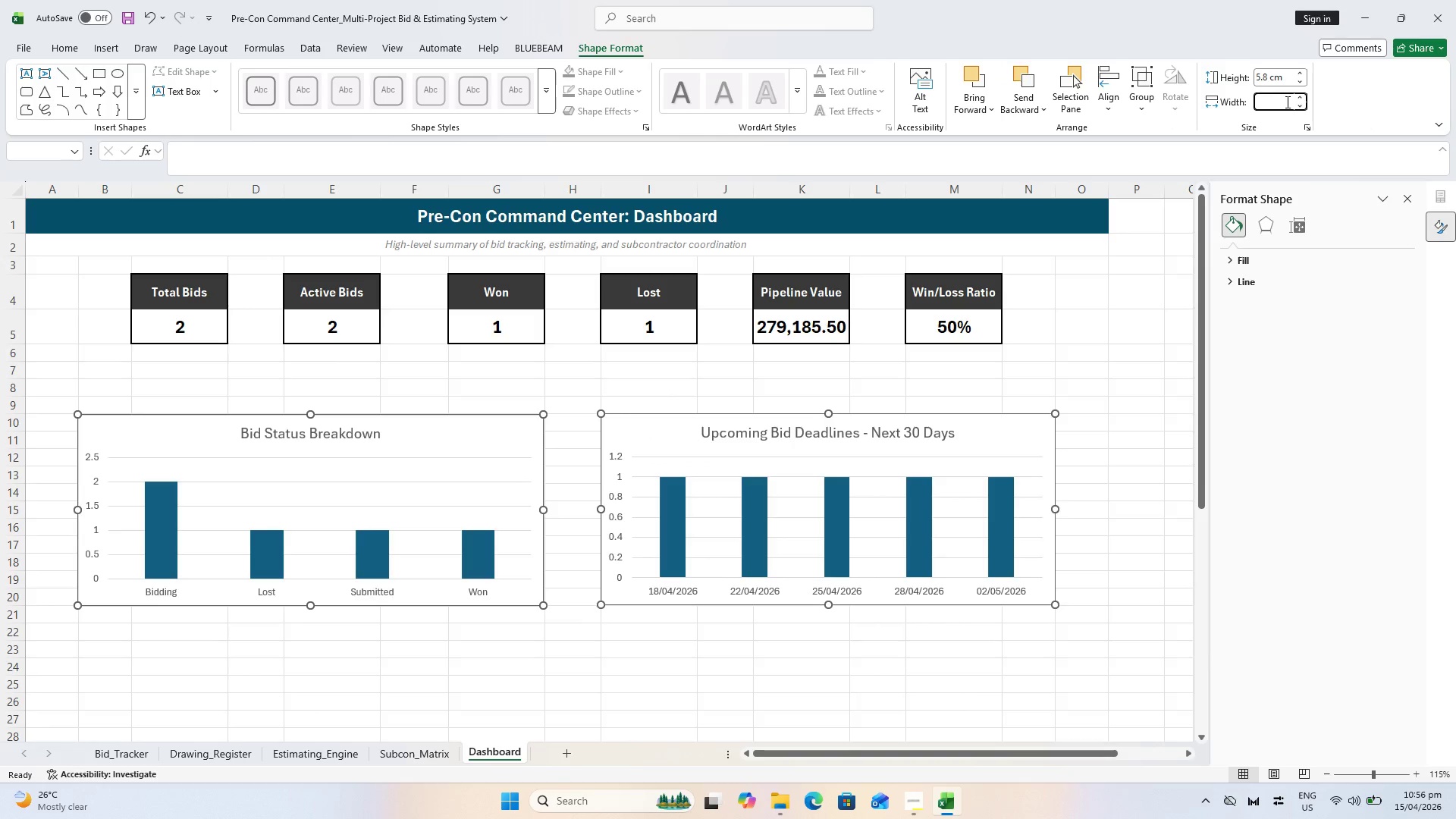 
type(14.5)
 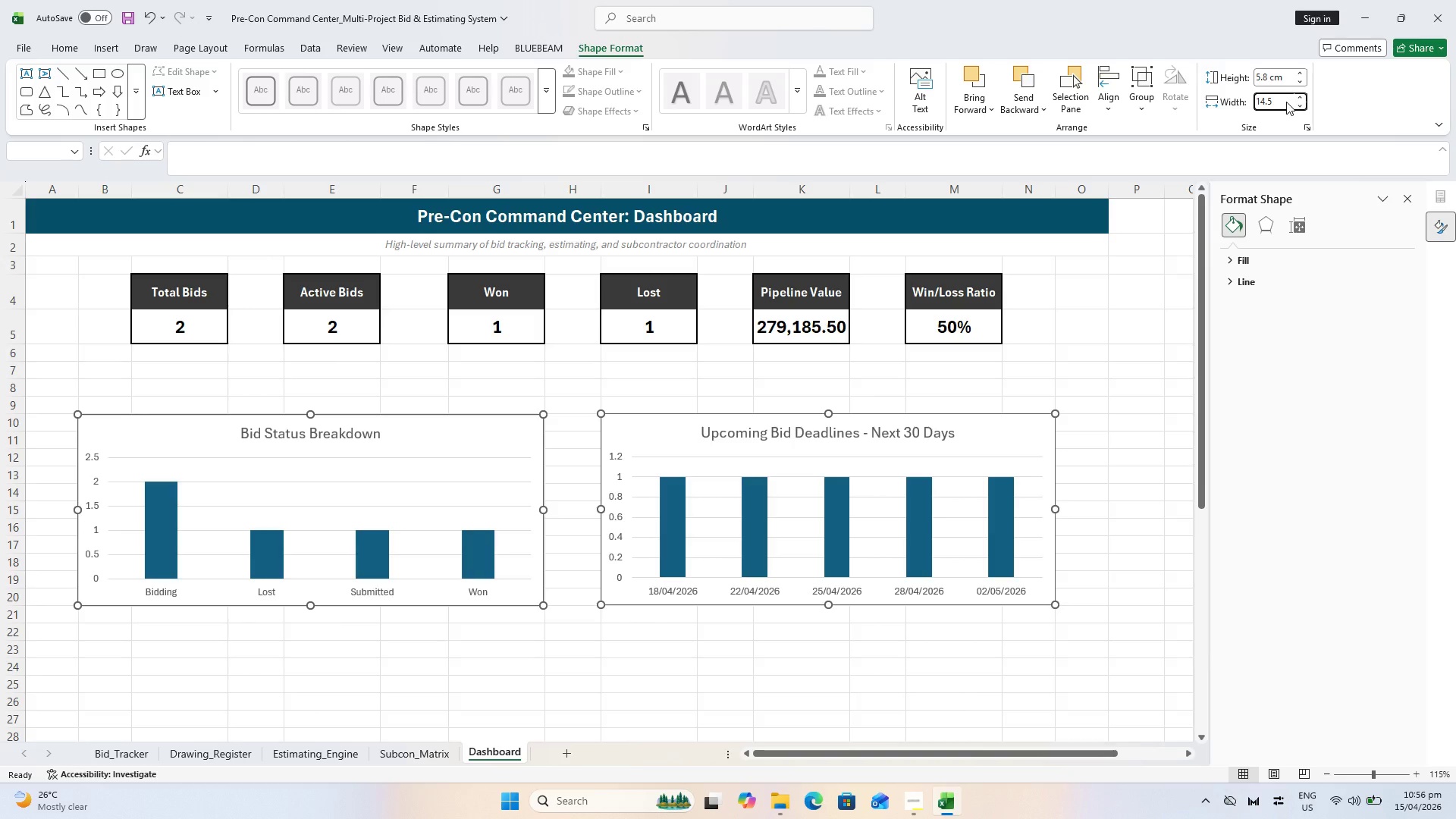 
key(Enter)
 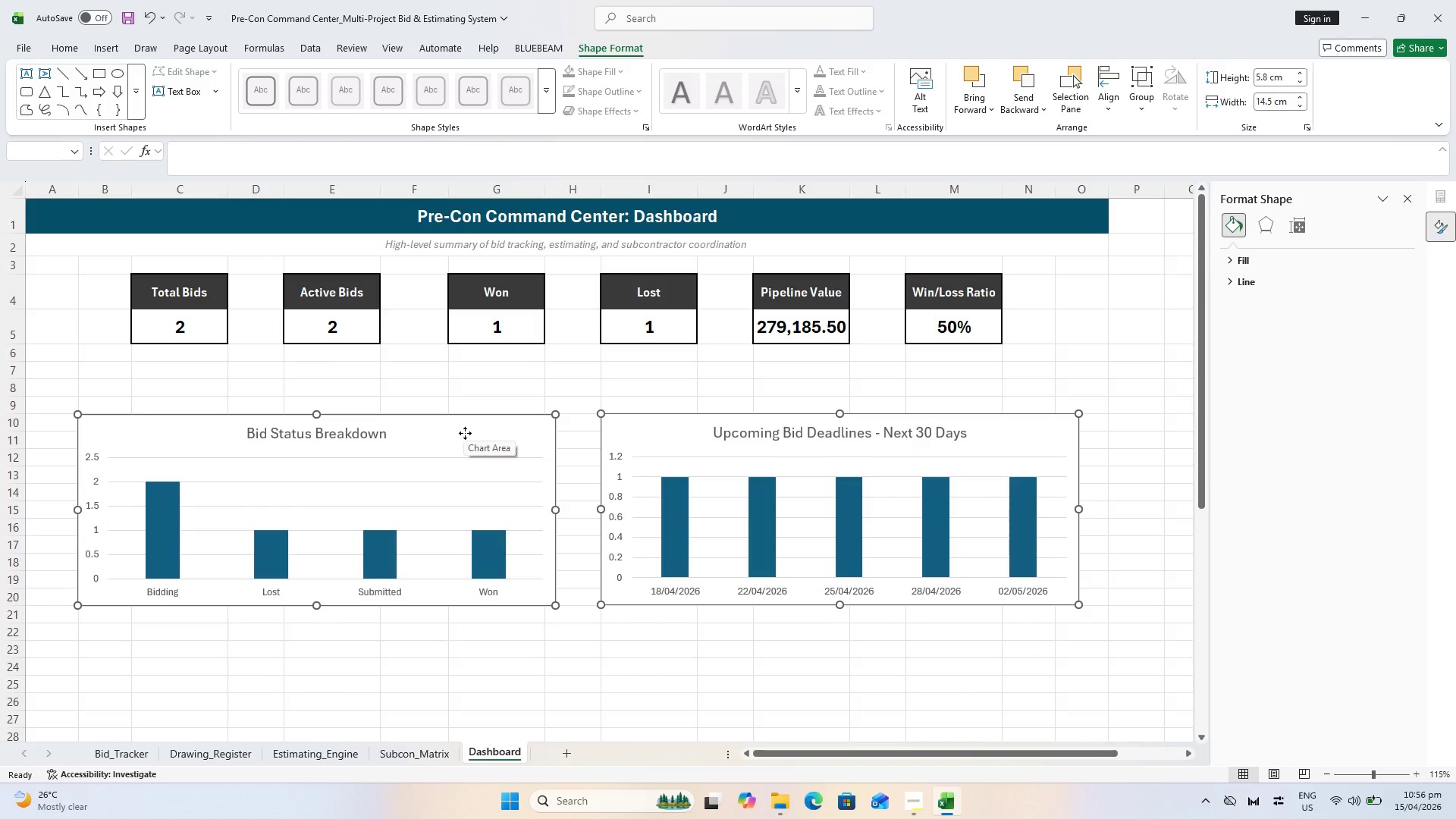 
wait(7.11)
 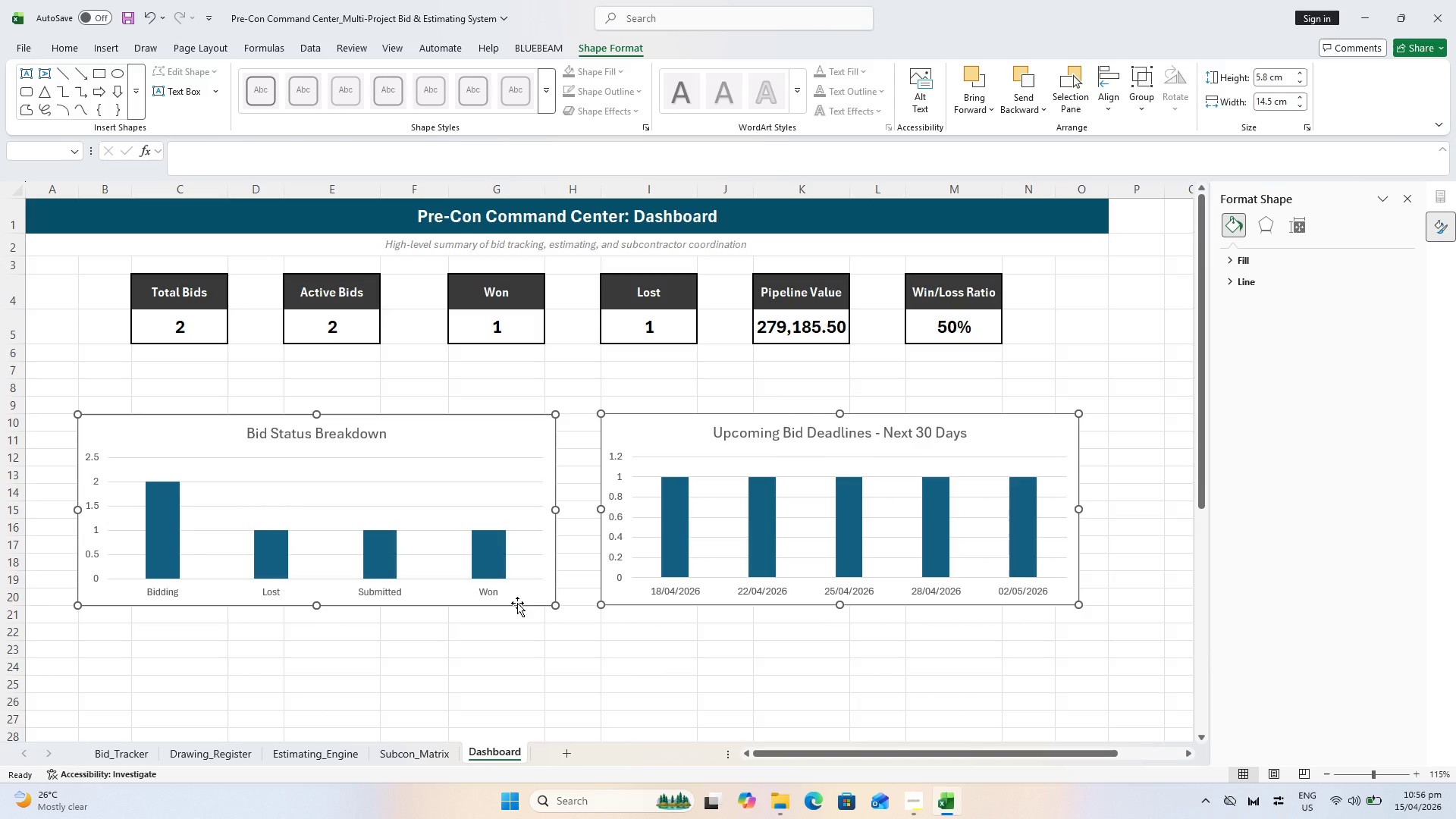 
key(ArrowLeft)
 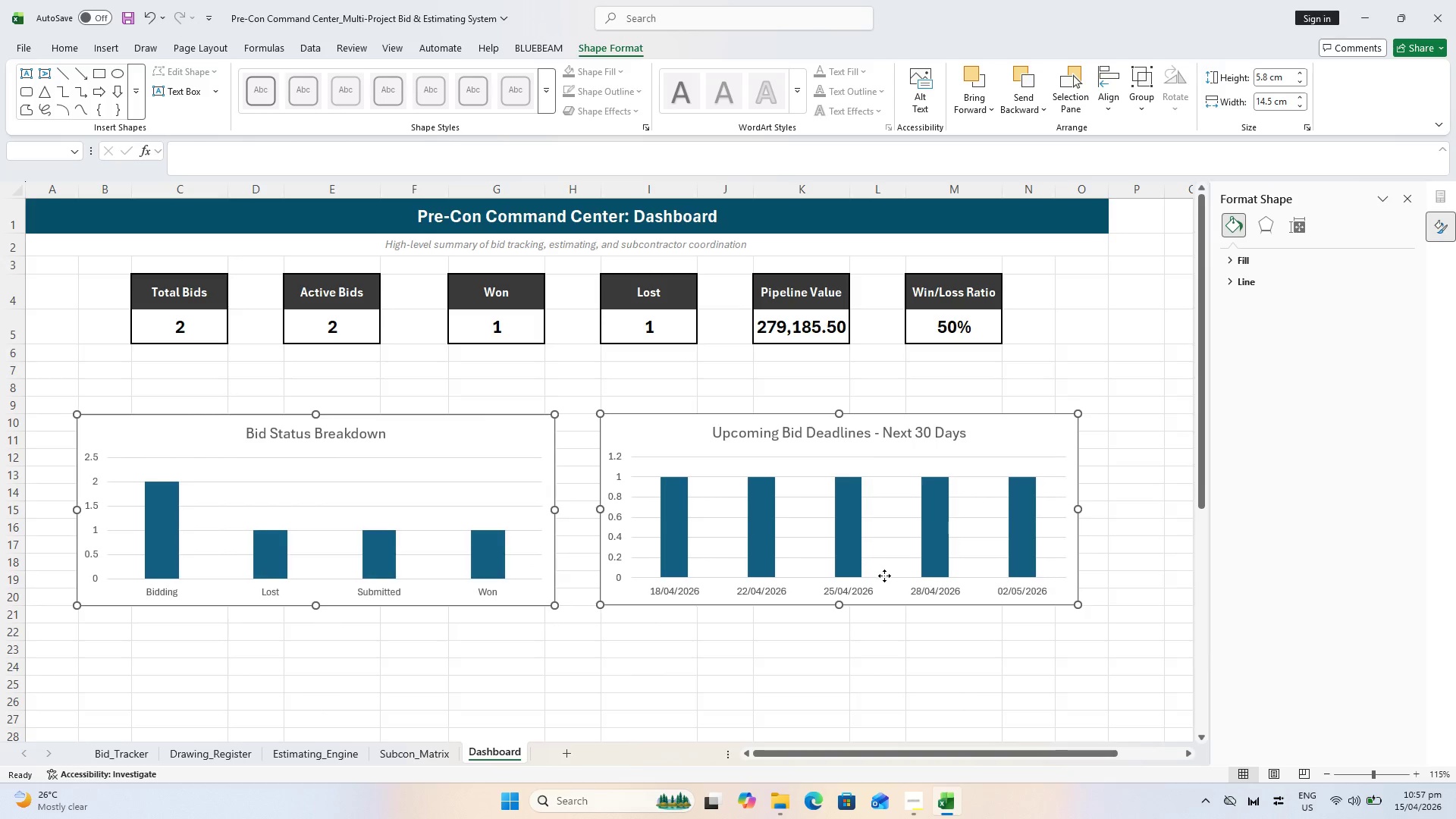 
key(ArrowLeft)
 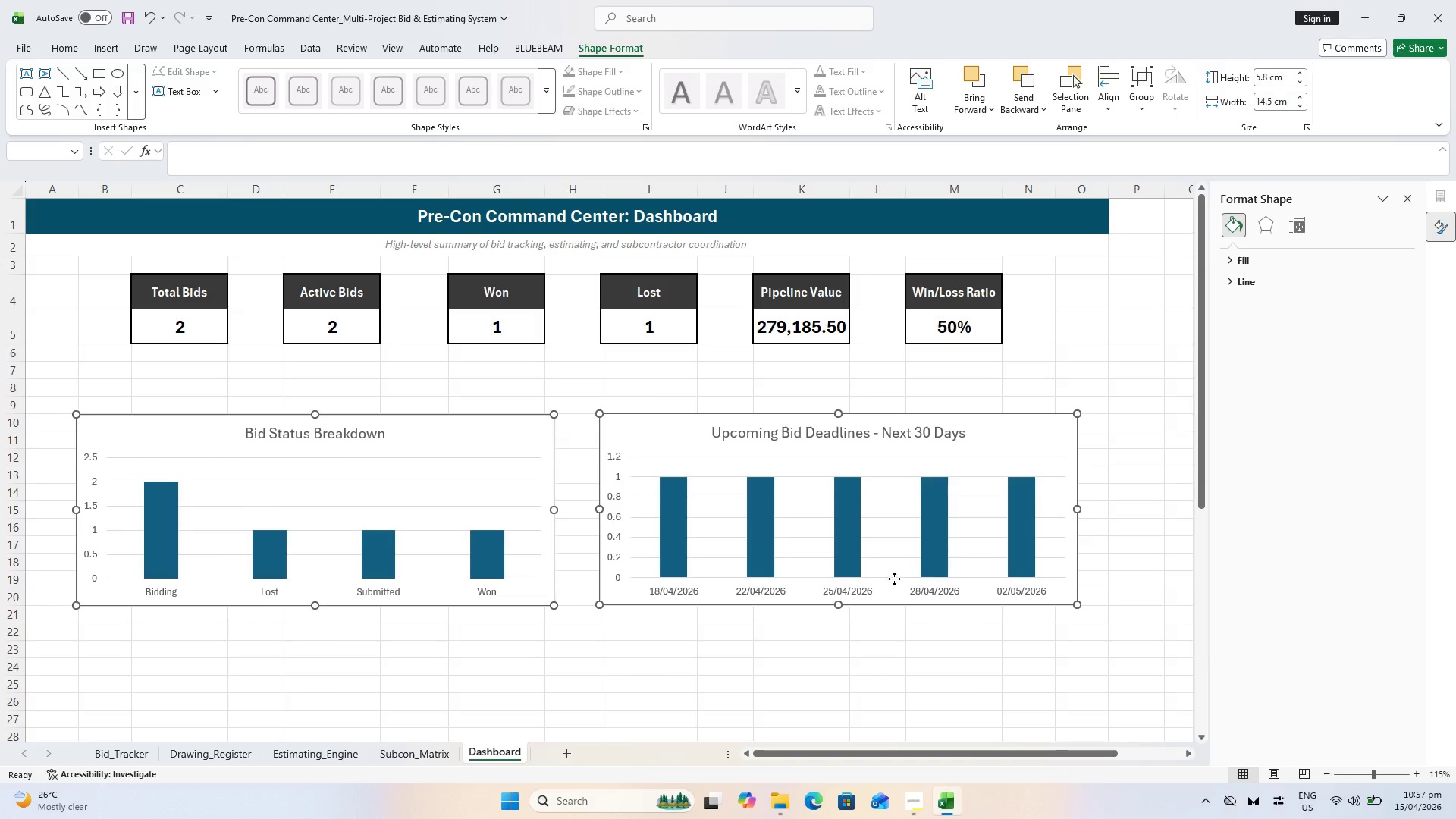 
key(ArrowLeft)
 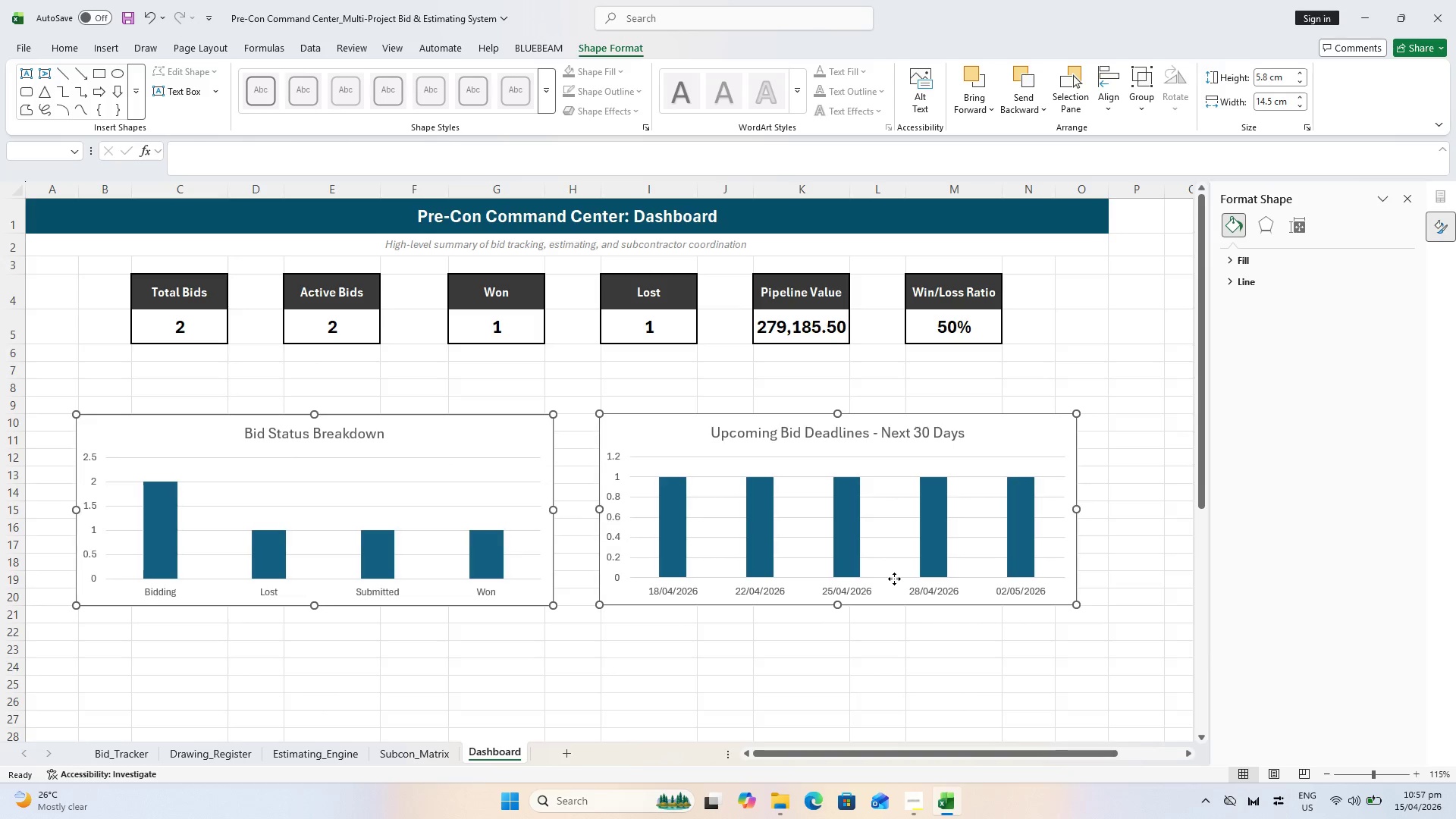 
key(ArrowLeft)
 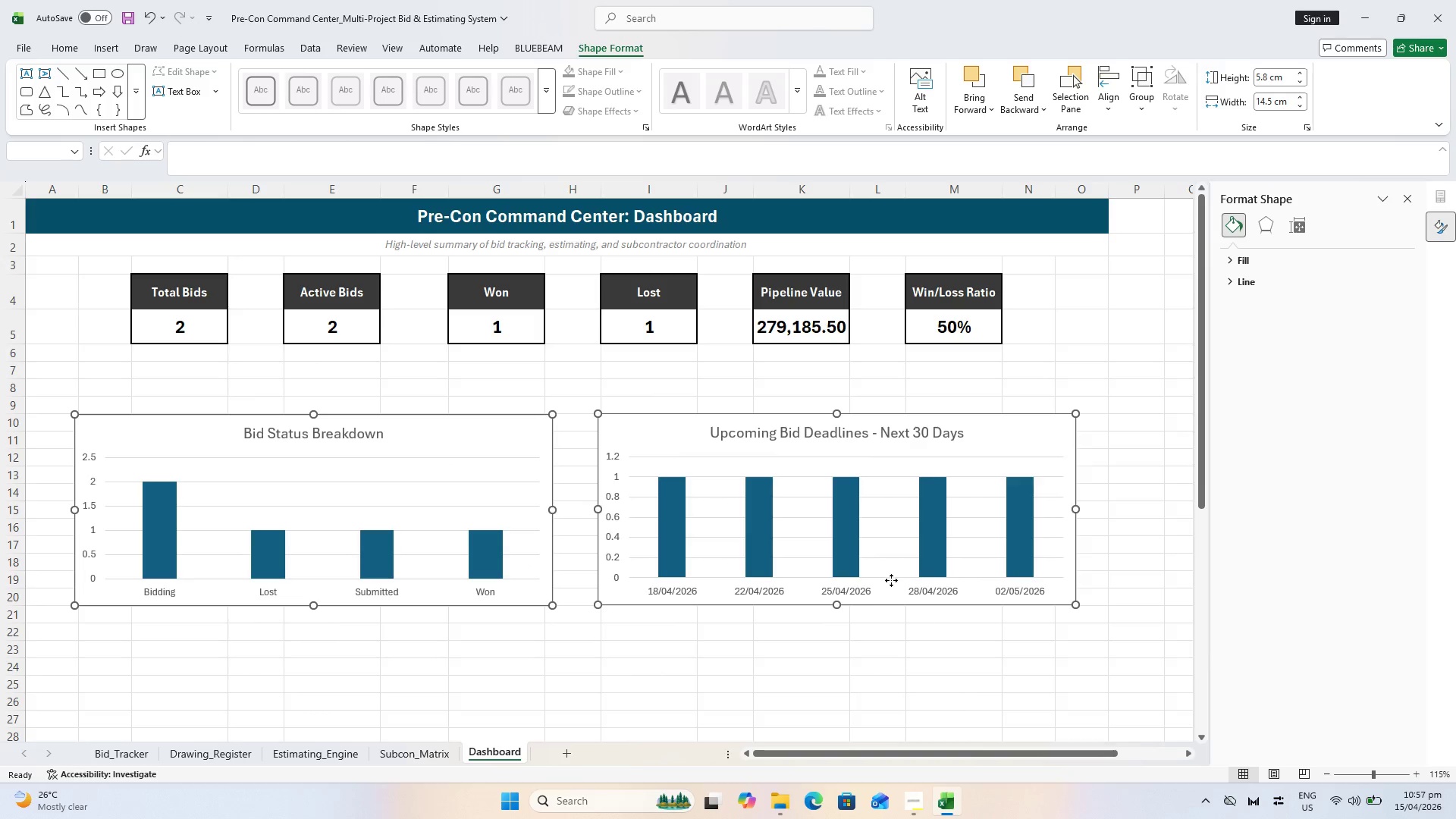 
key(ArrowLeft)
 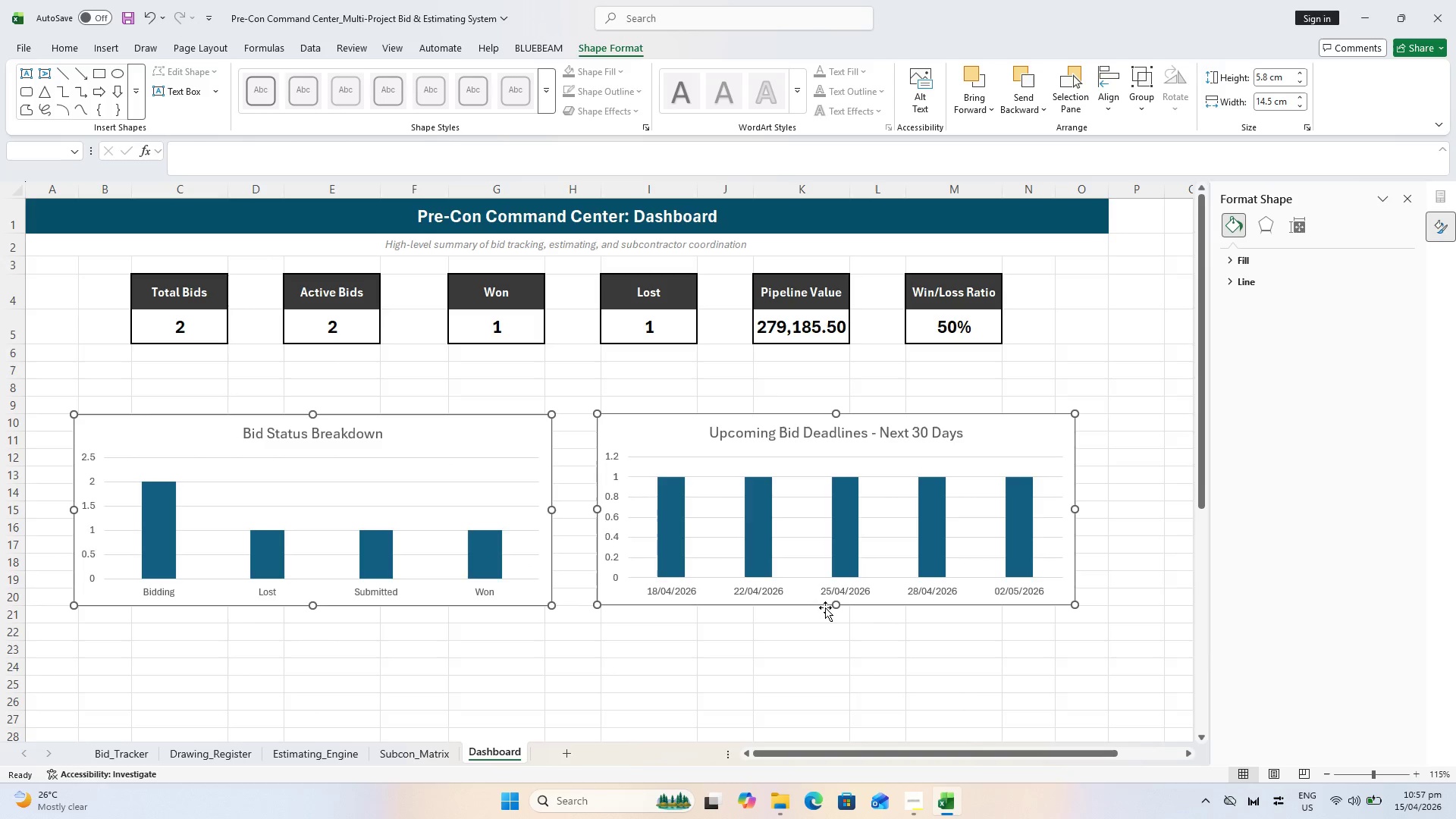 
key(ArrowLeft)
 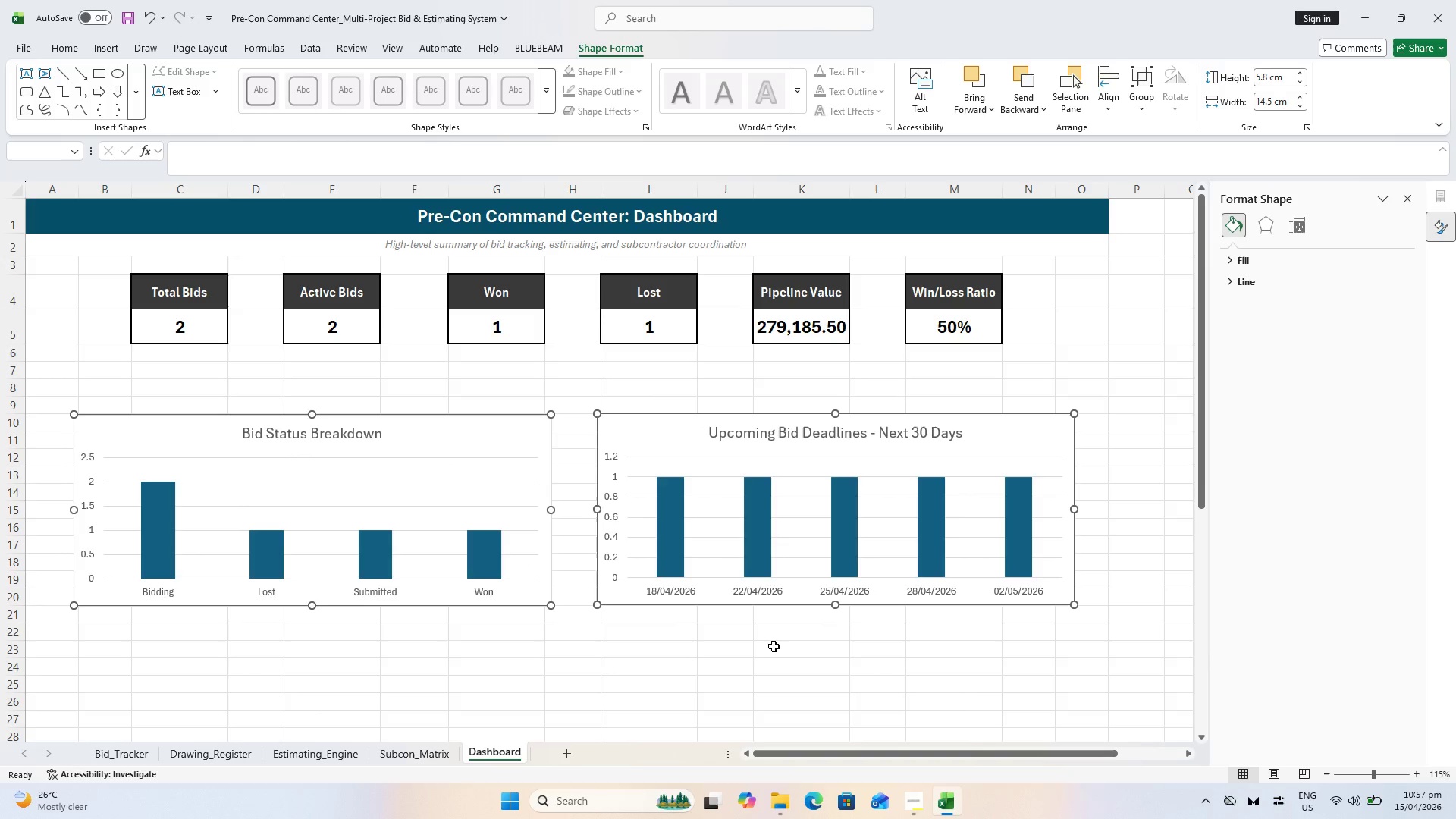 
key(ArrowLeft)
 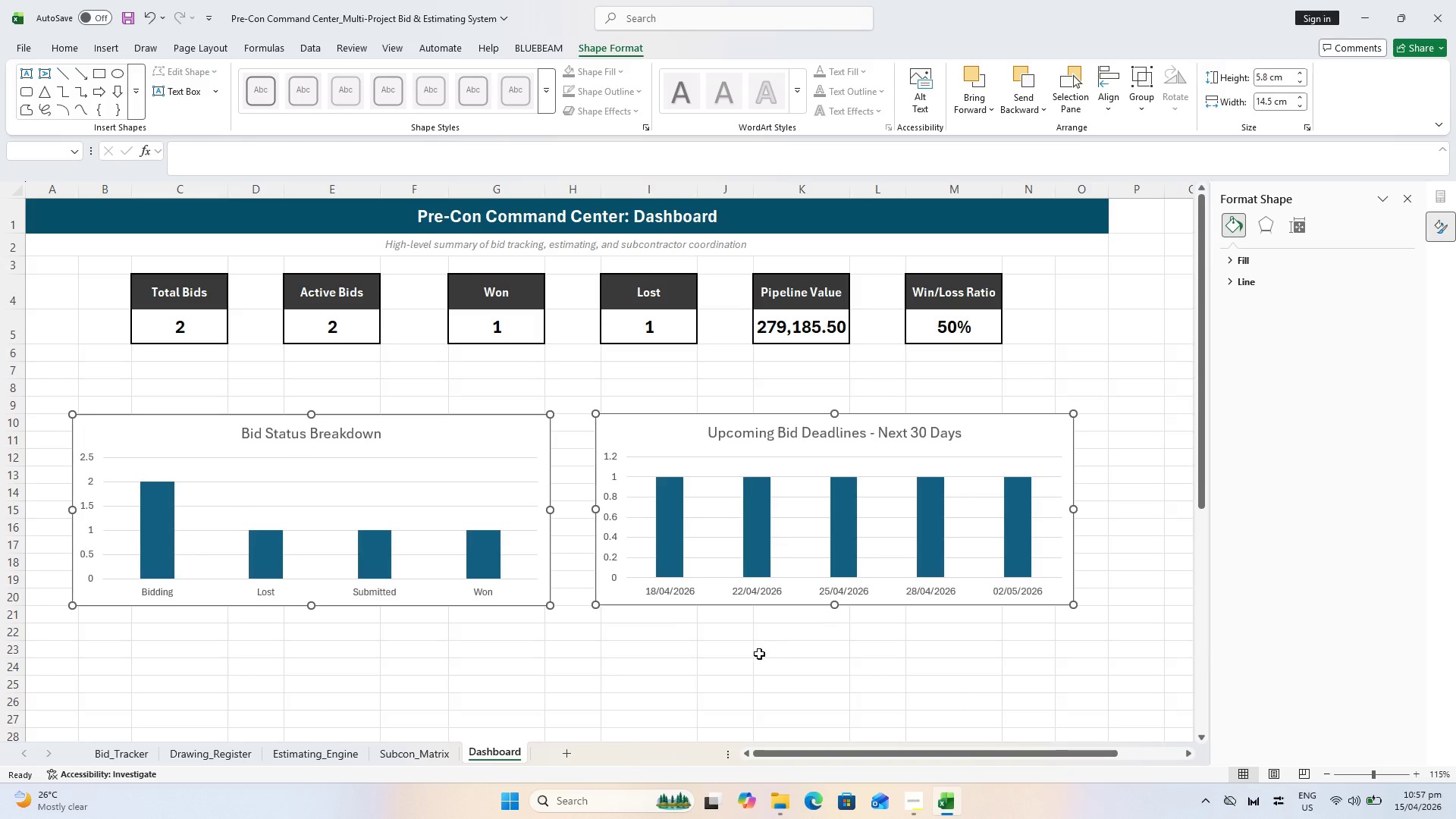 
key(ArrowLeft)
 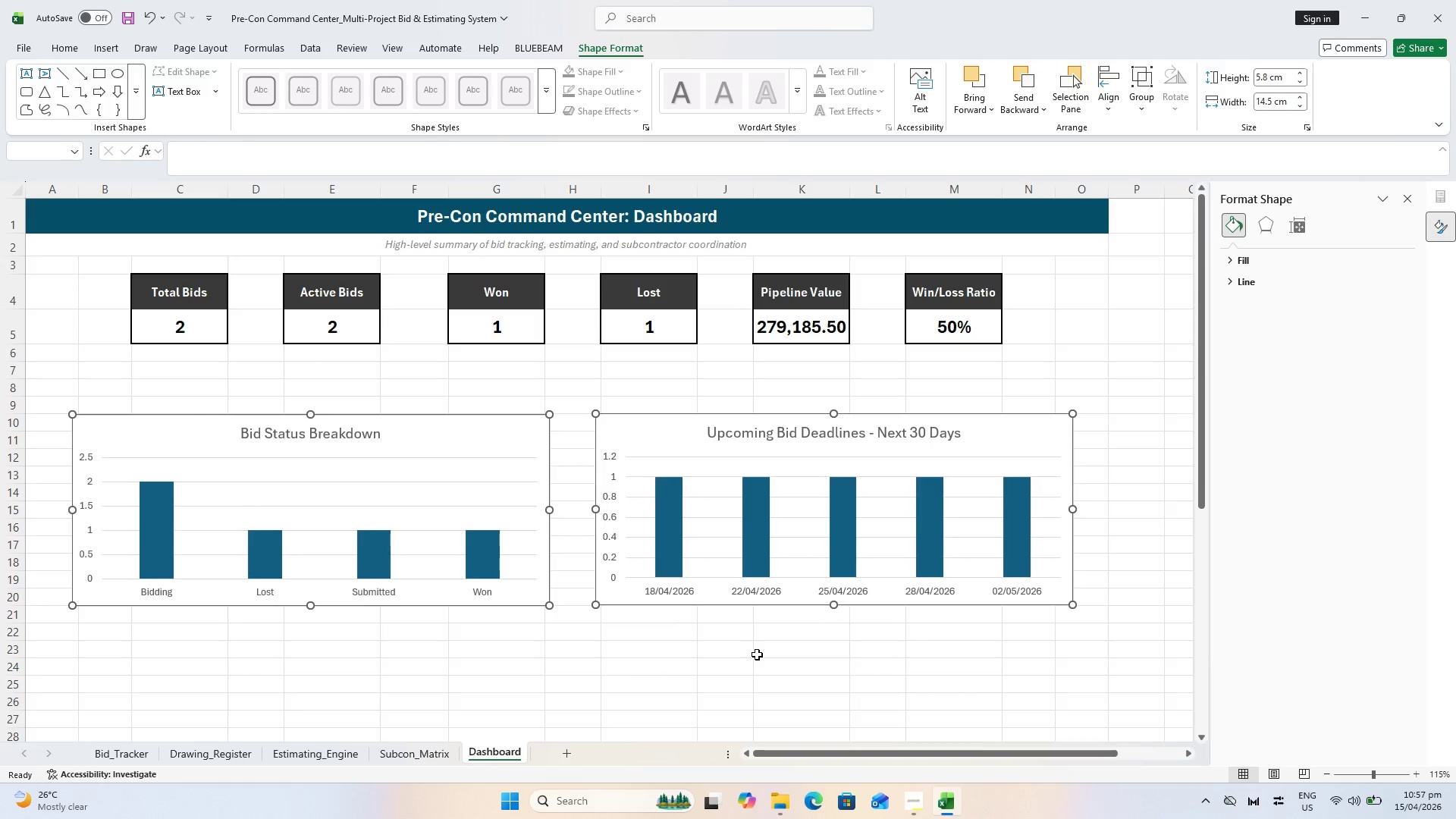 
key(ArrowLeft)
 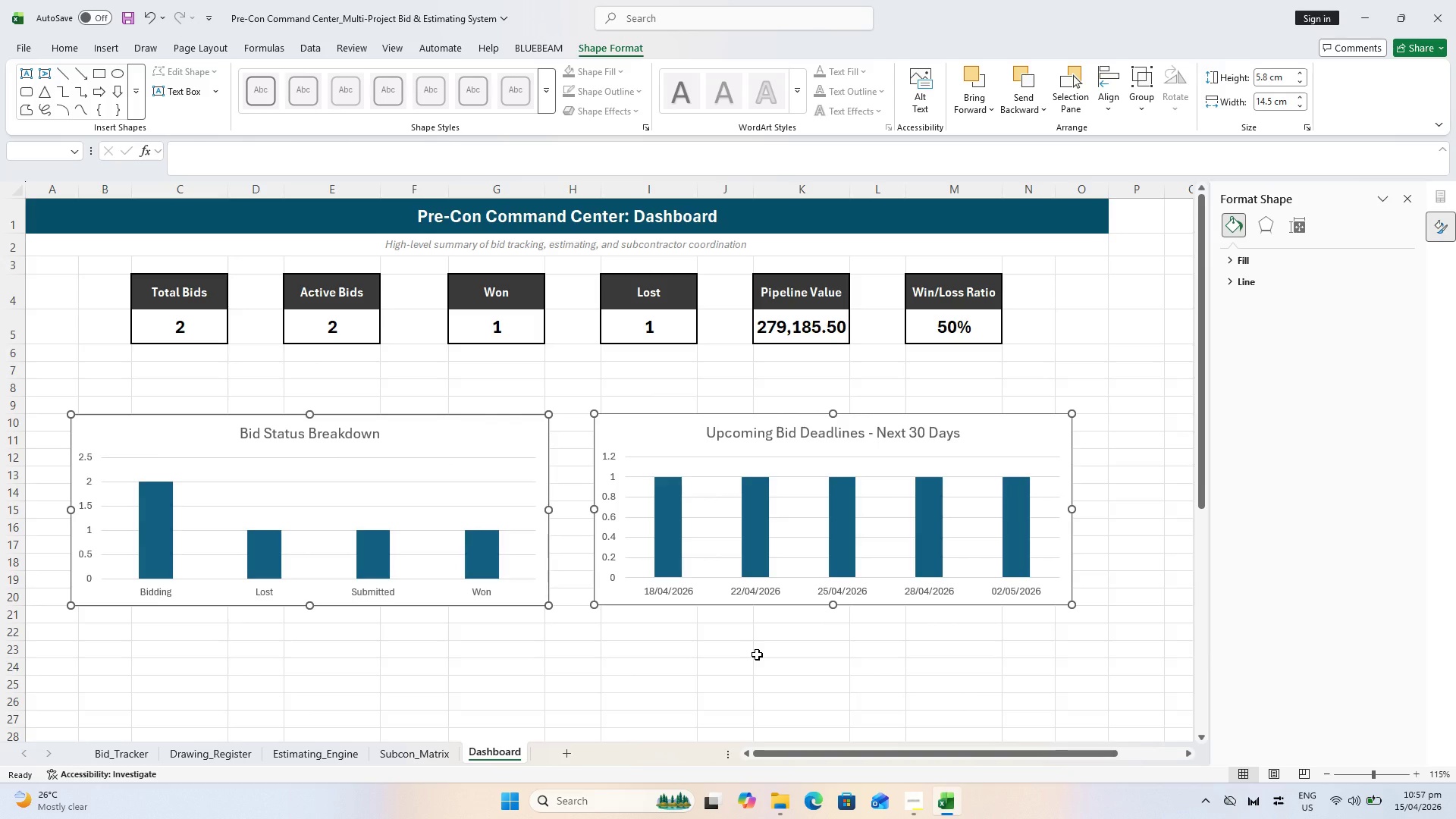 
key(ArrowLeft)
 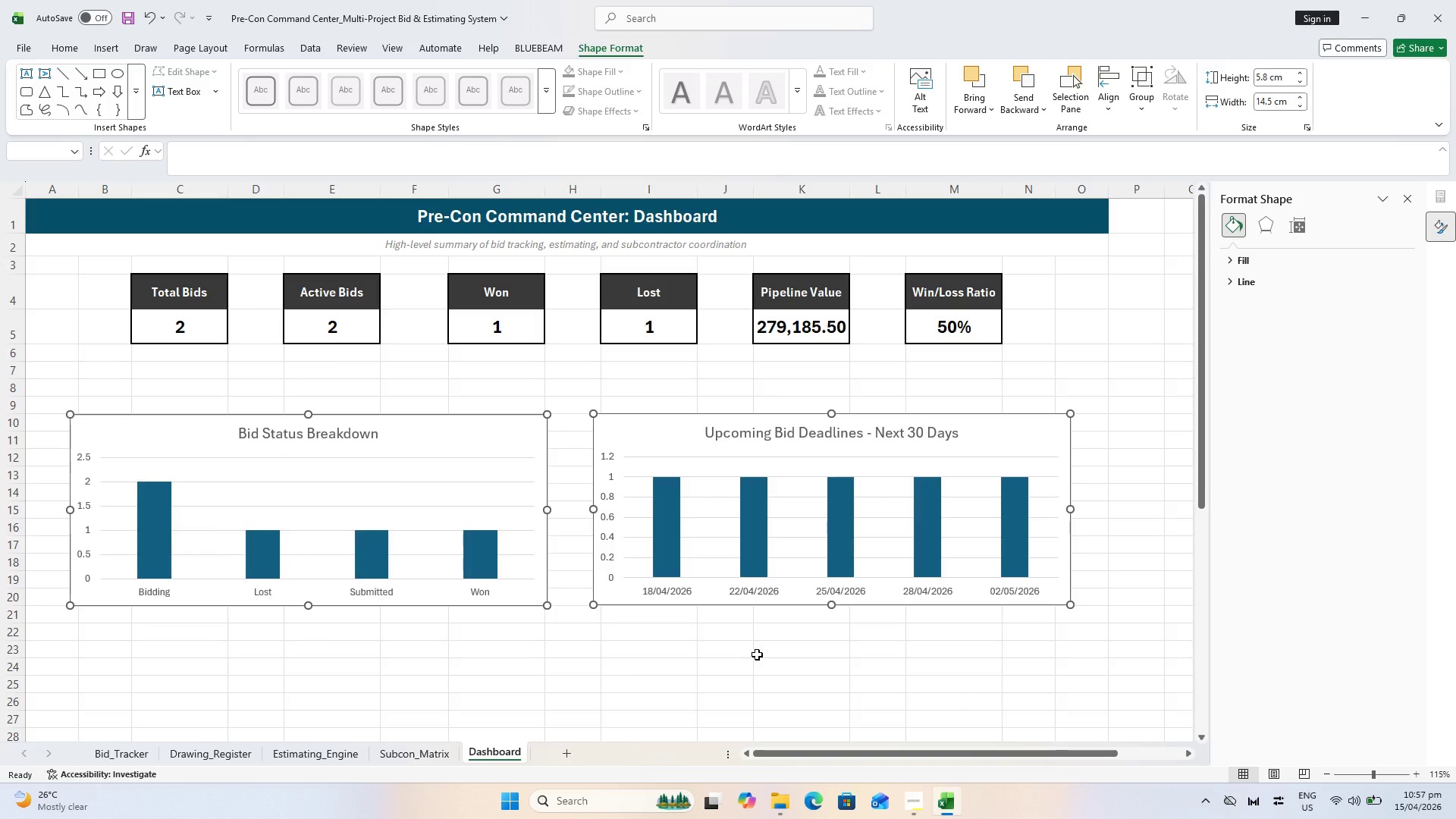 
key(ArrowLeft)
 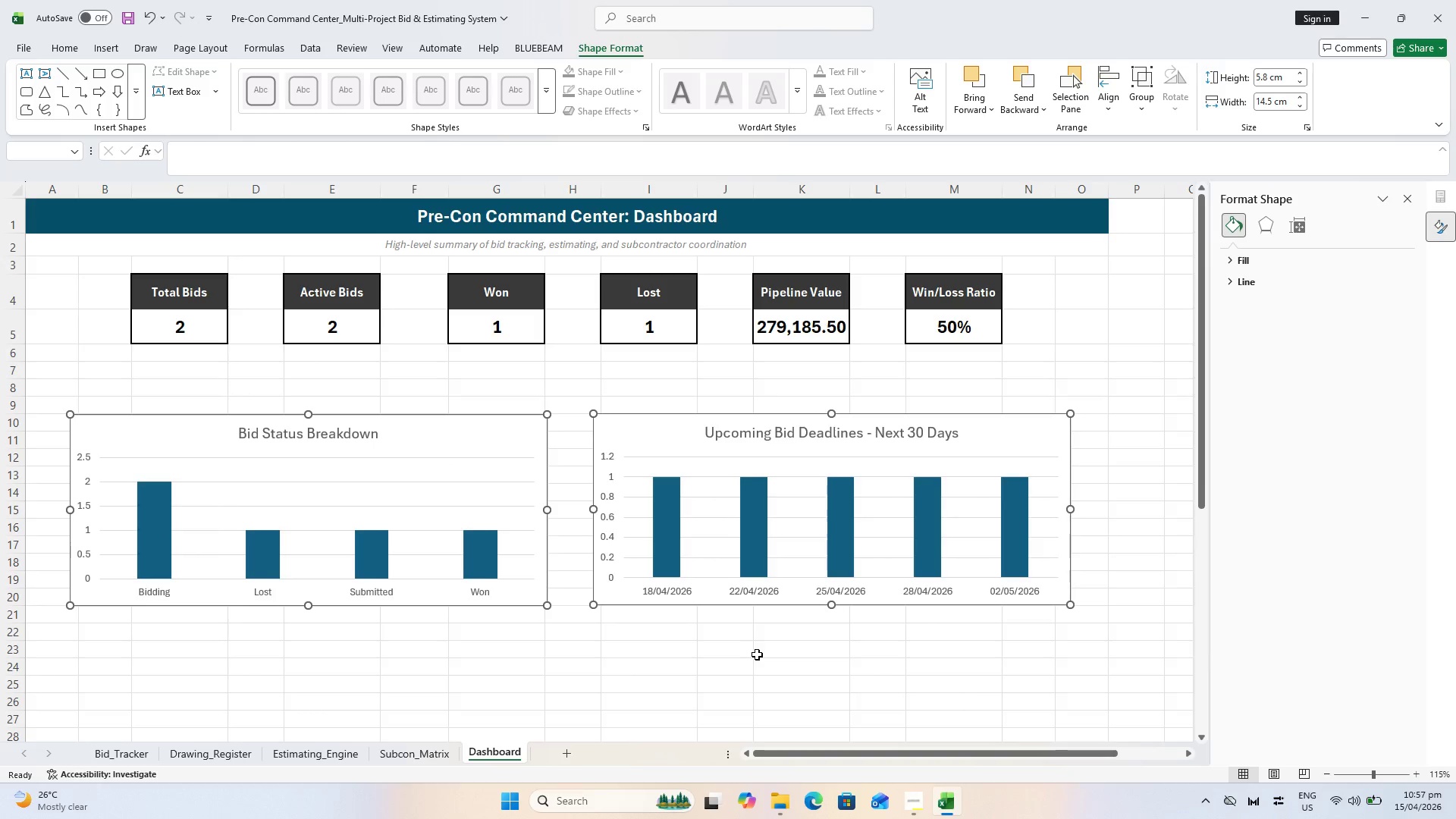 
key(ArrowLeft)
 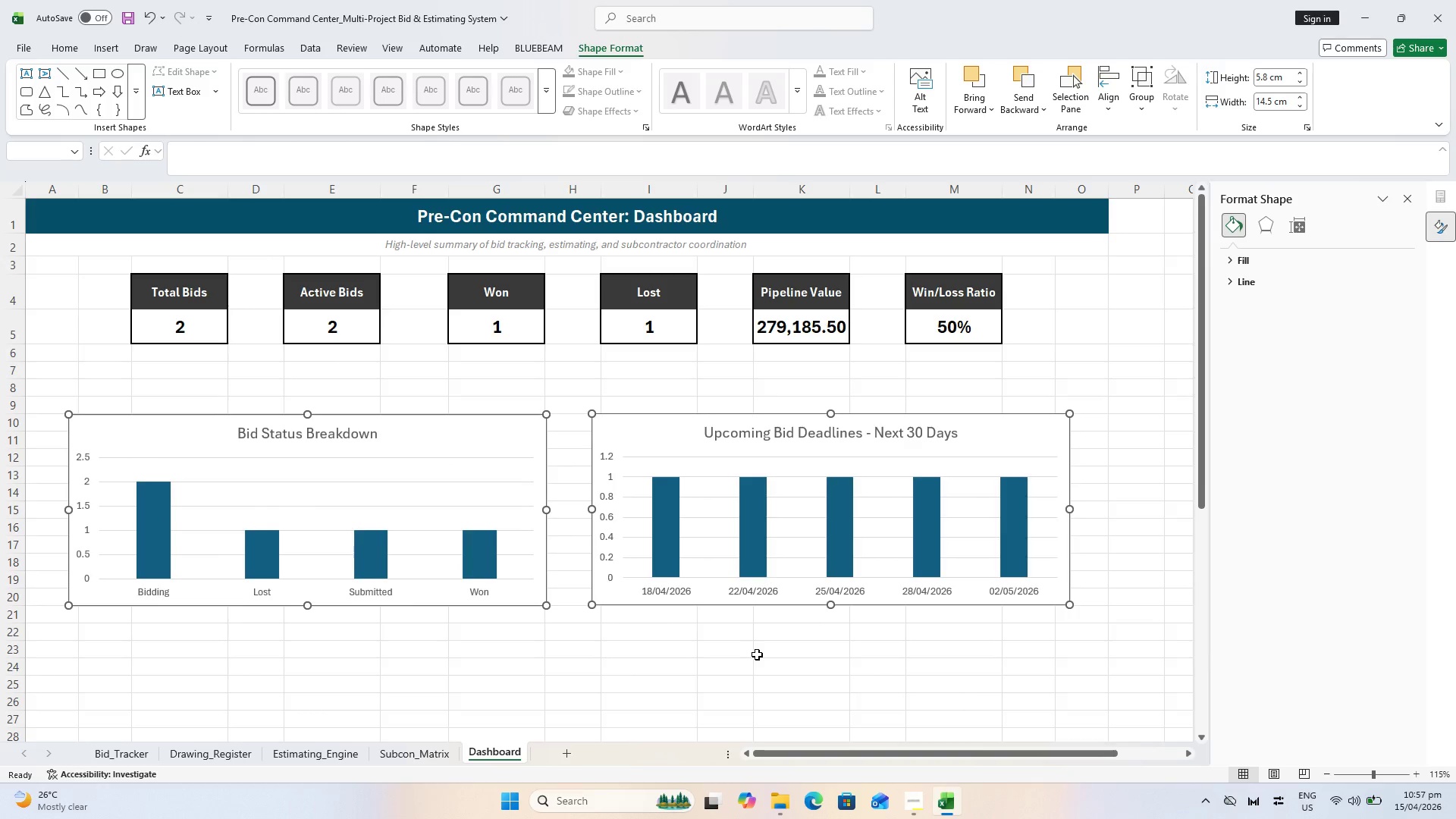 
key(ArrowLeft)
 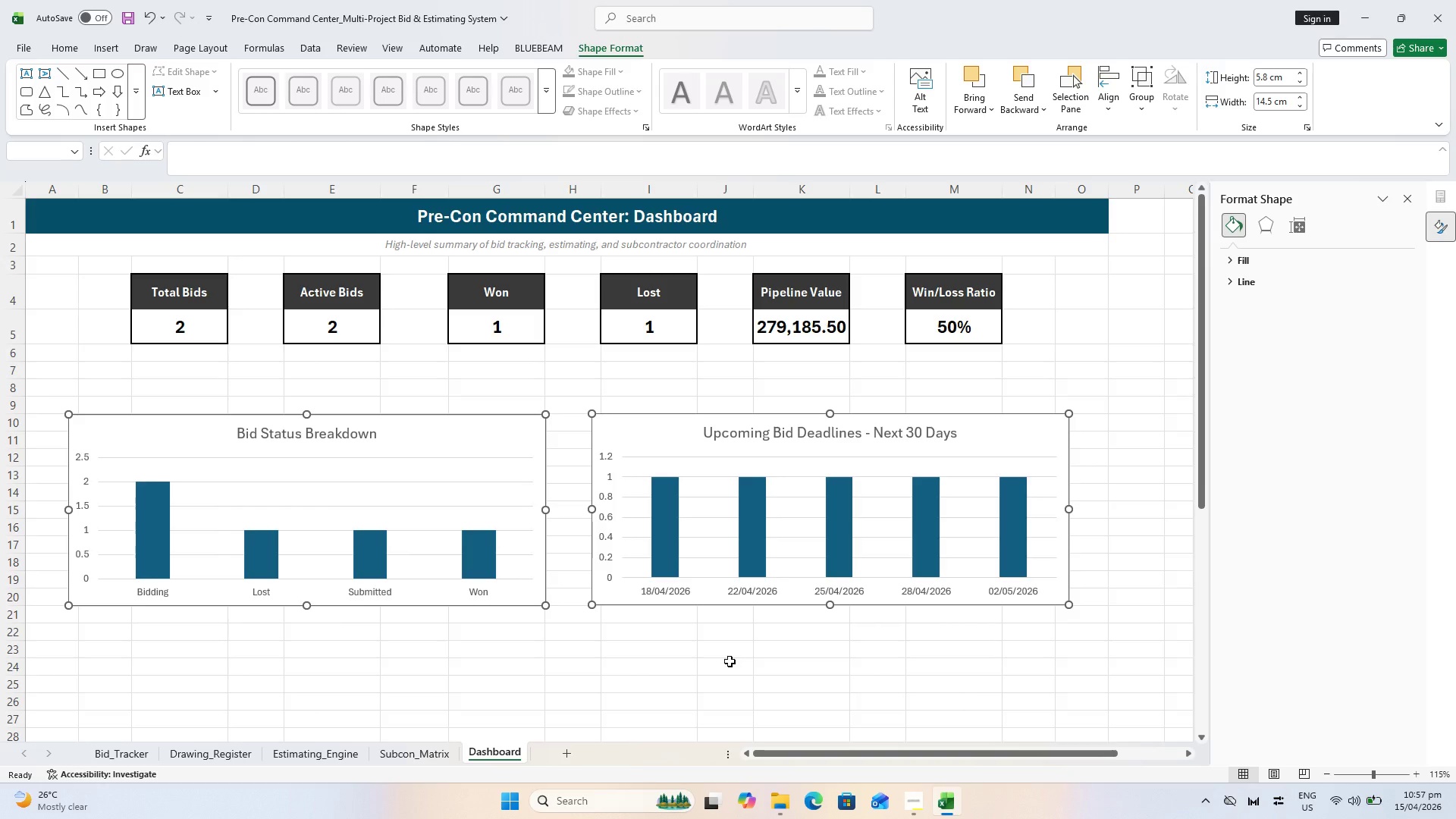 
key(ArrowLeft)
 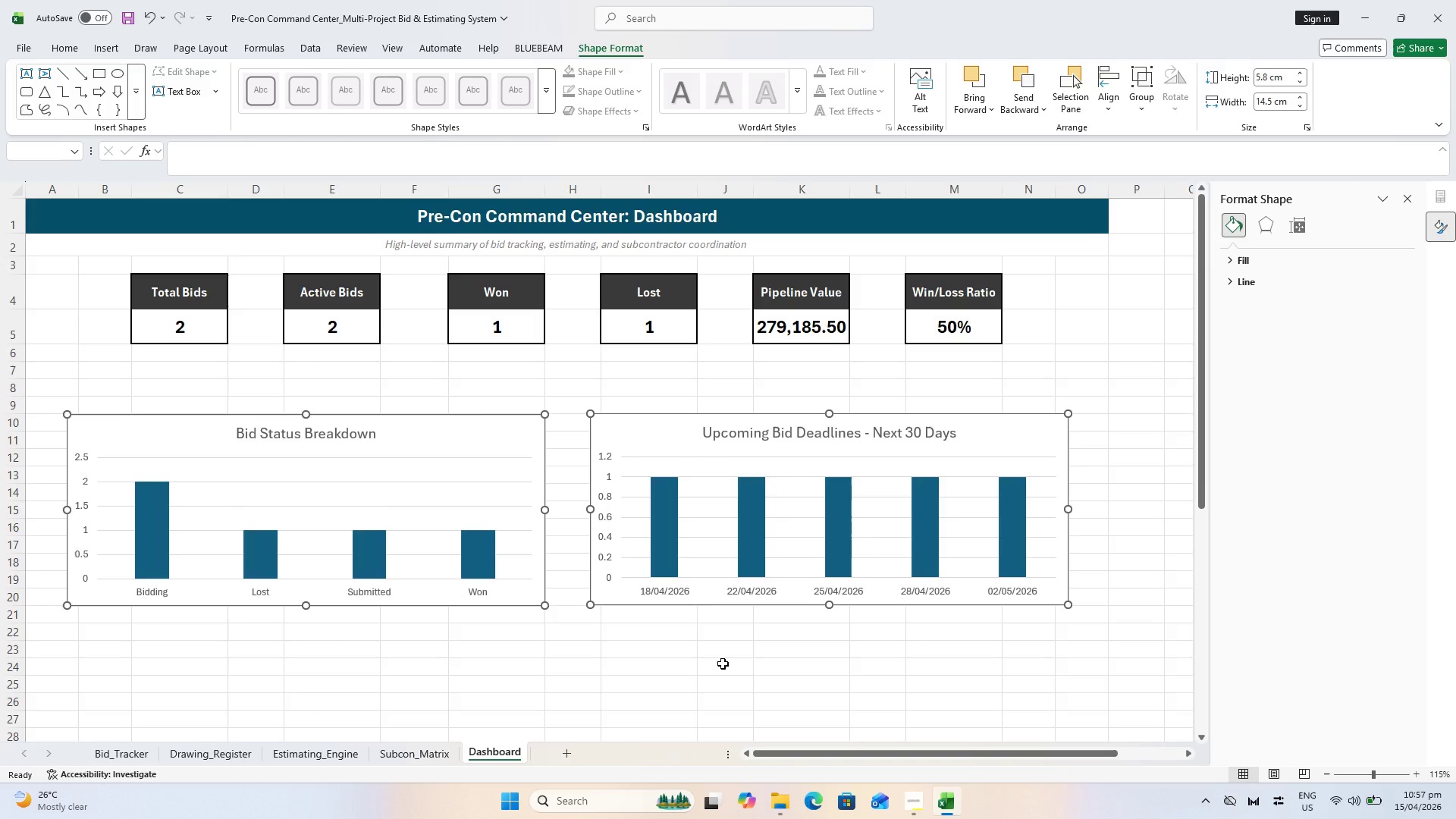 
key(ArrowLeft)
 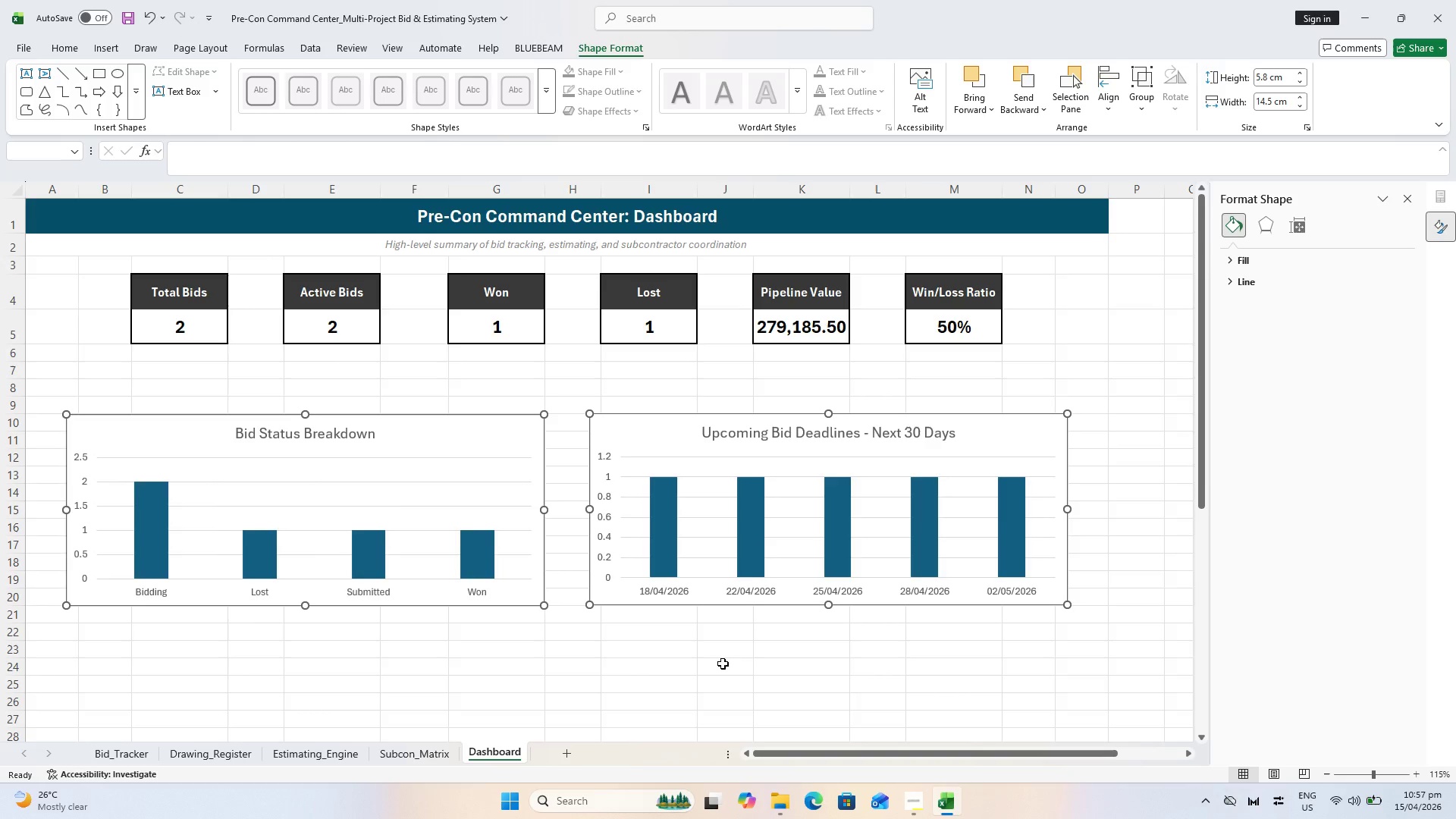 
key(ArrowLeft)
 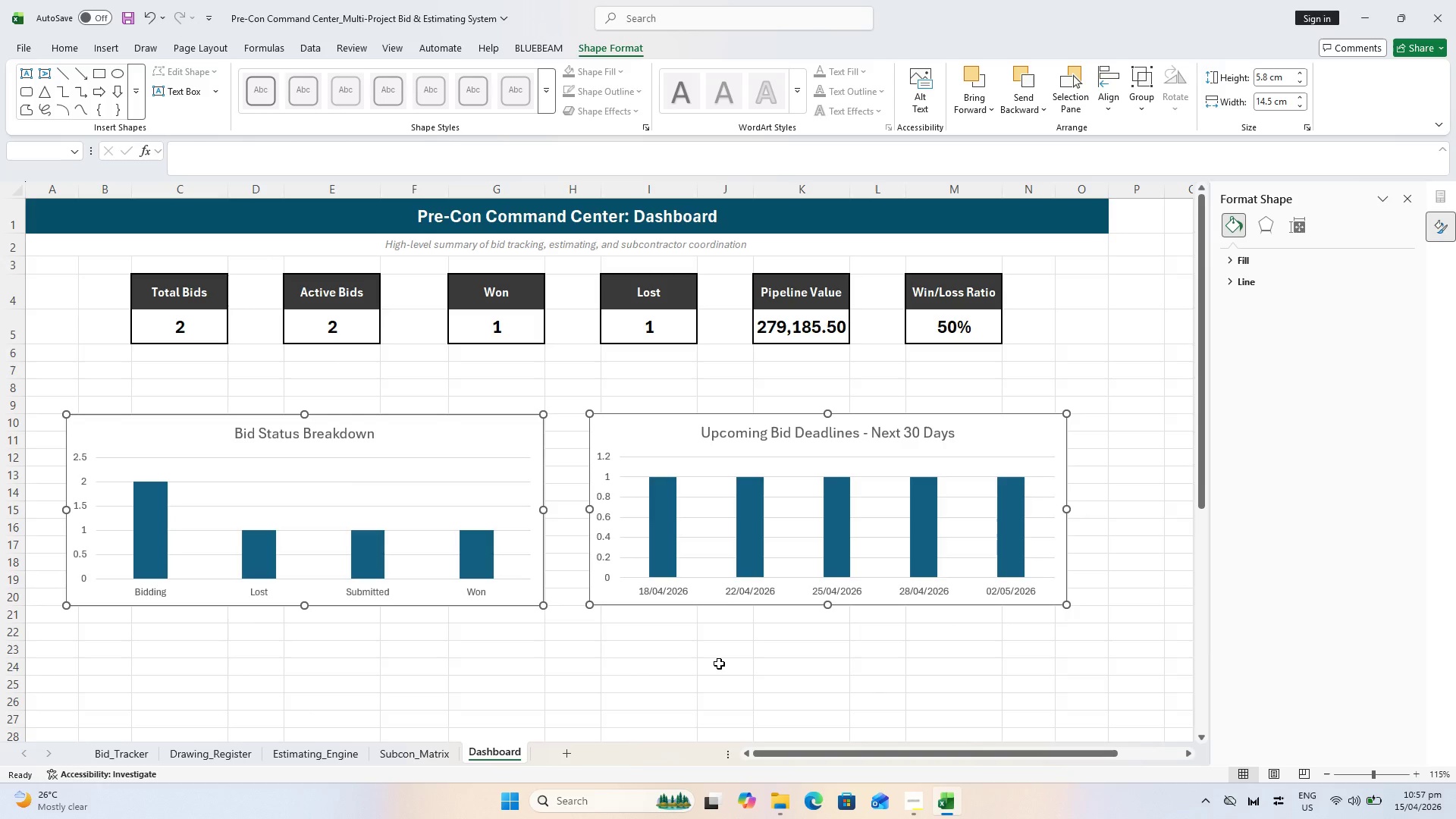 
wait(5.33)
 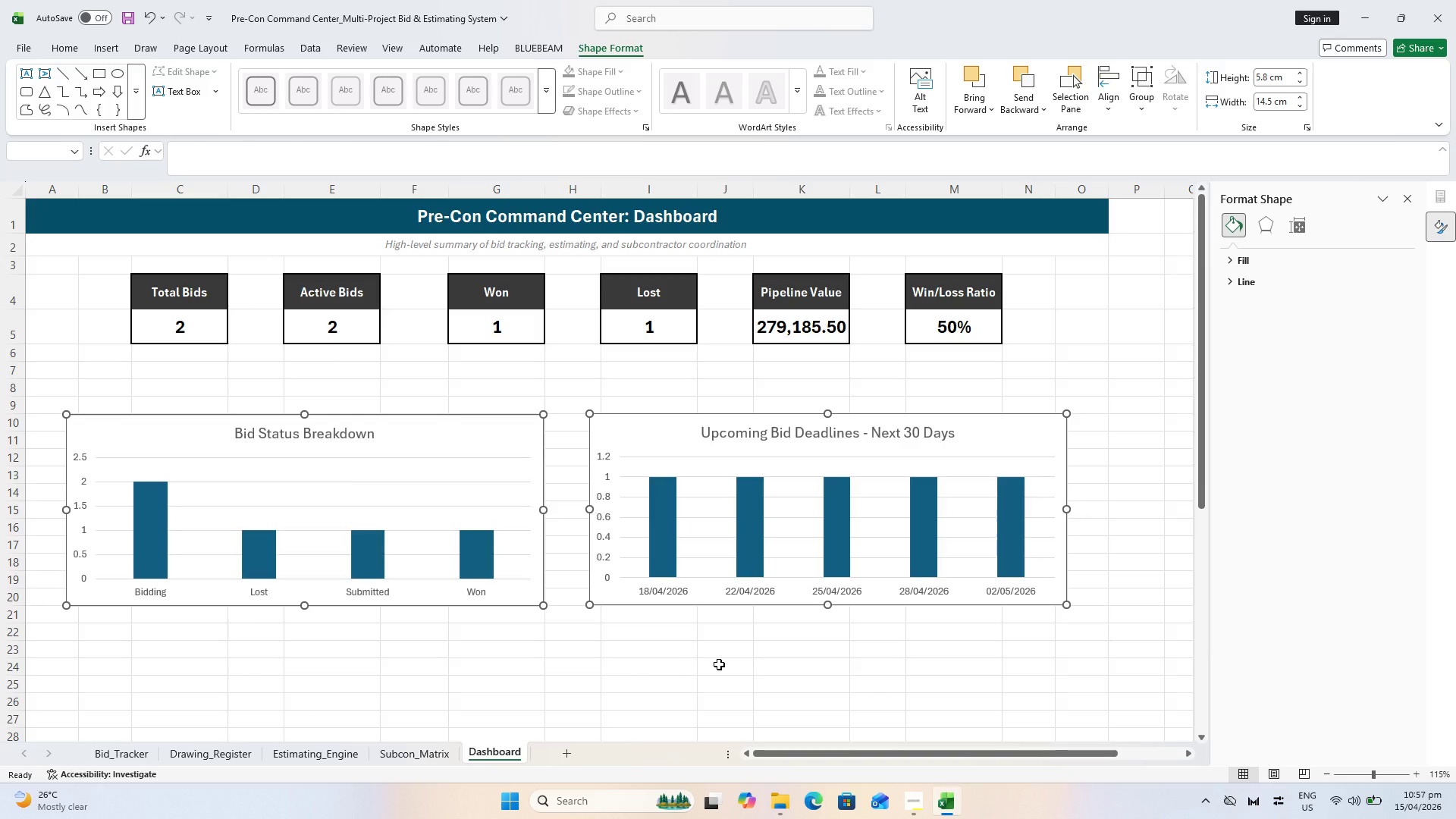 
left_click([1109, 89])
 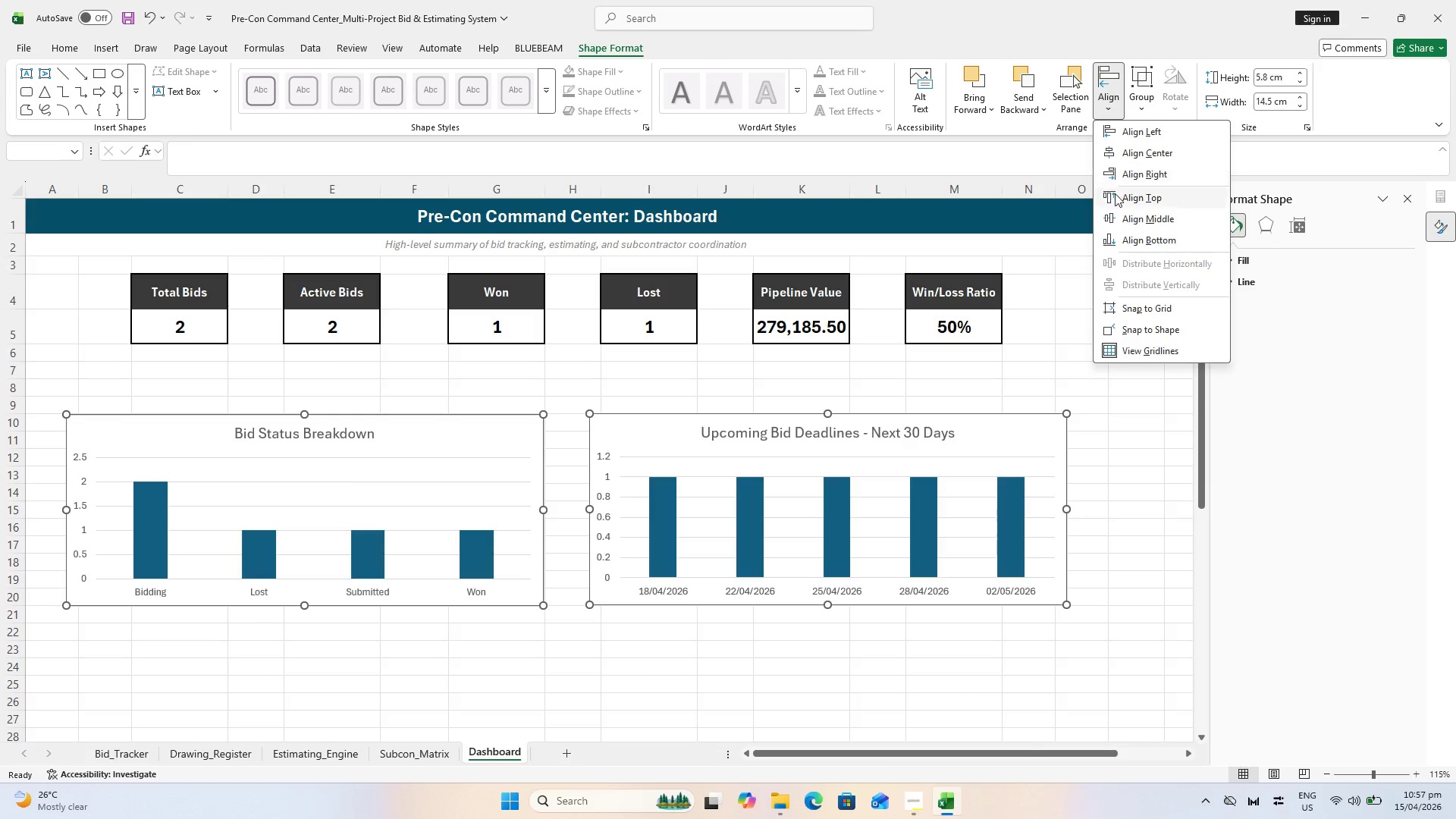 
left_click([1115, 194])
 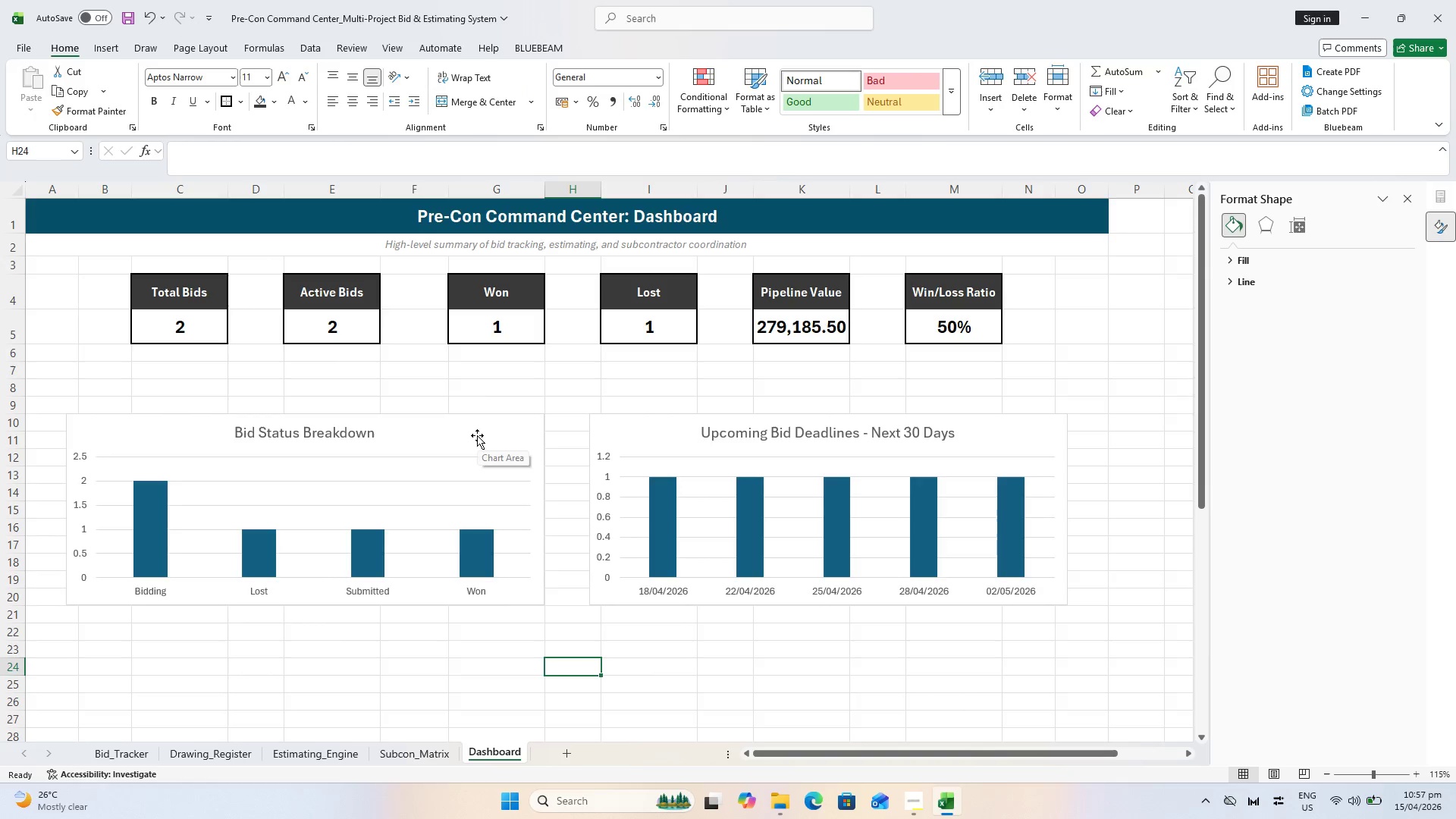 
wait(15.06)
 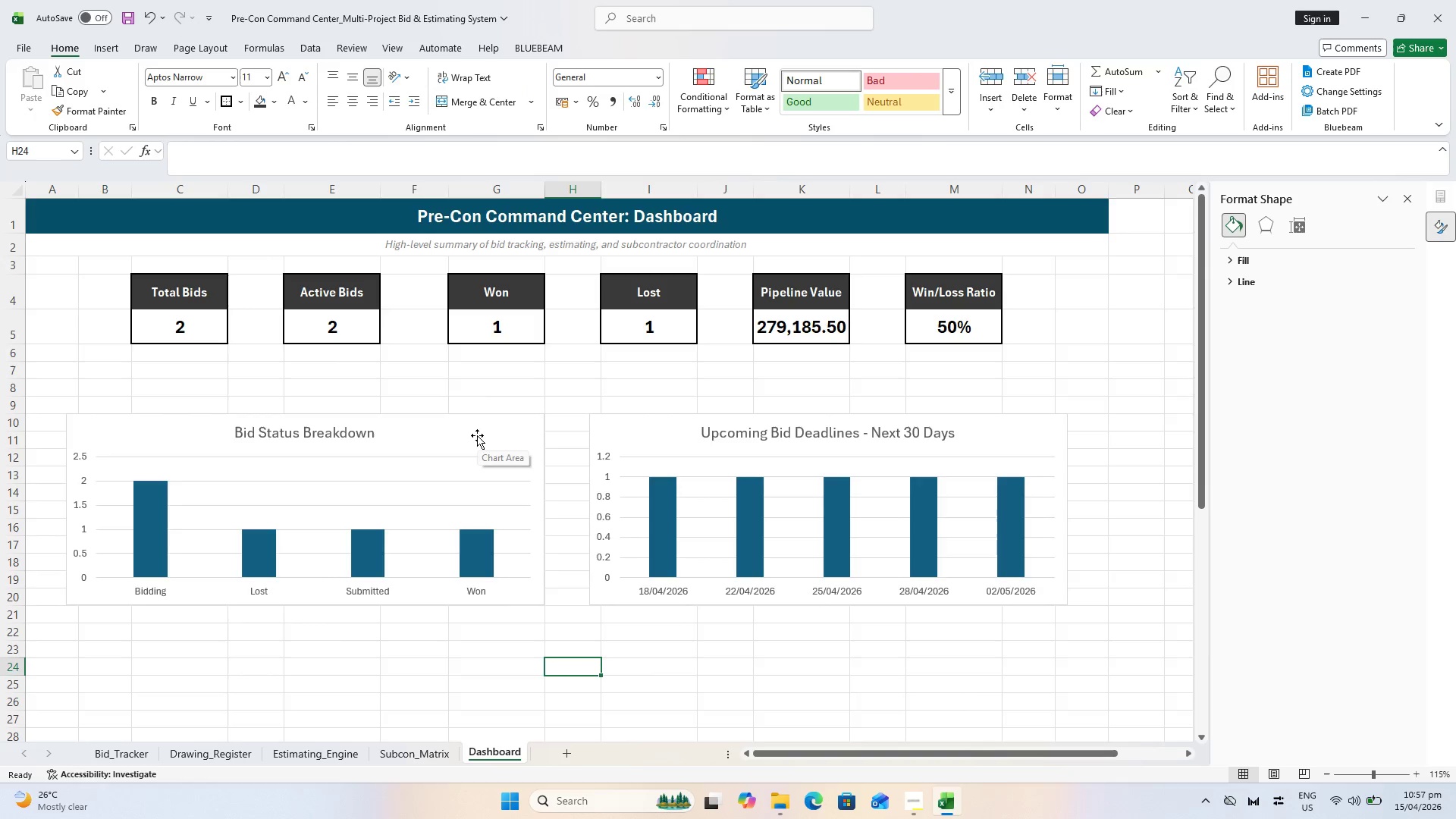 
left_click([477, 435])
 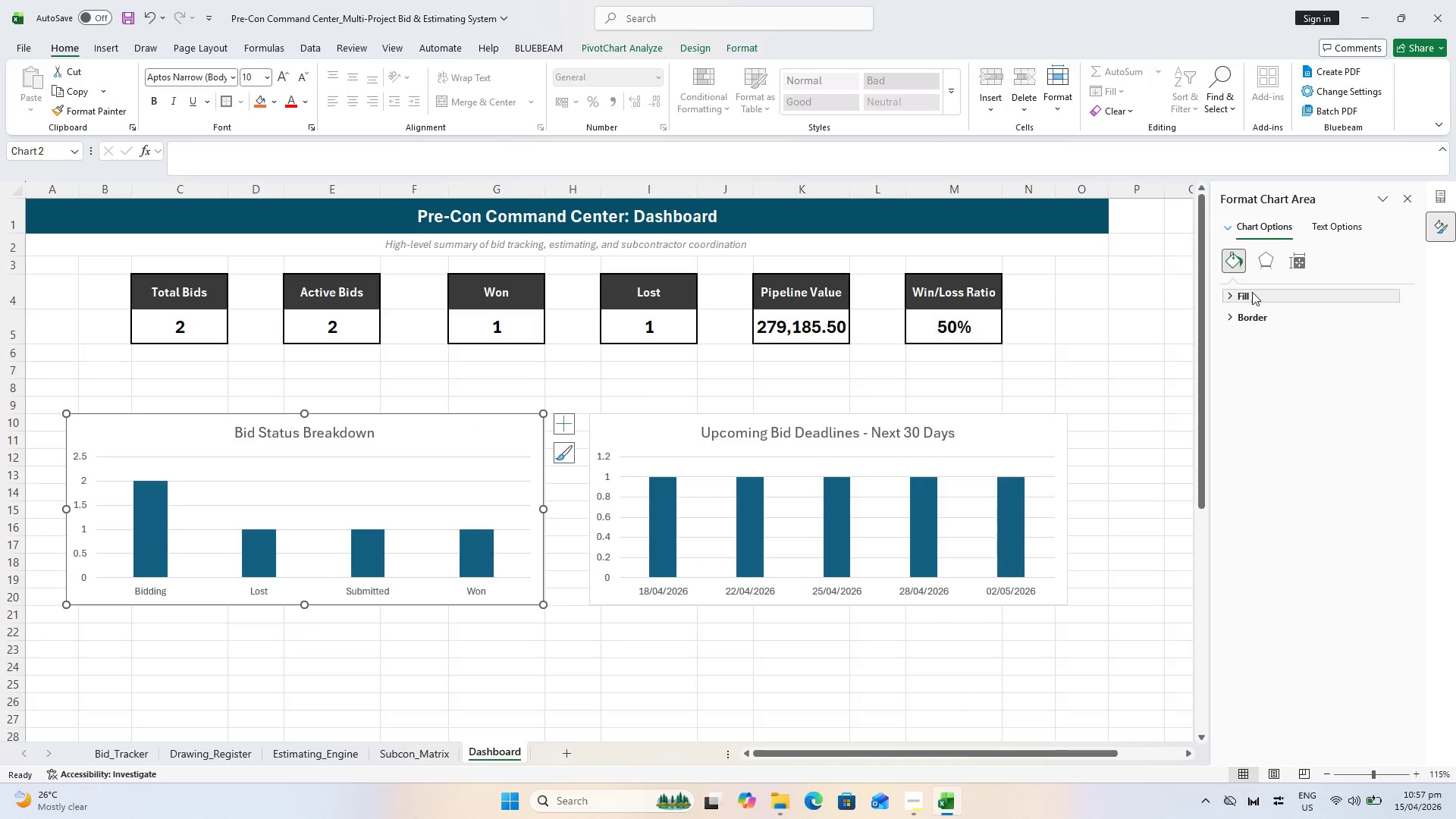 
left_click([1243, 293])
 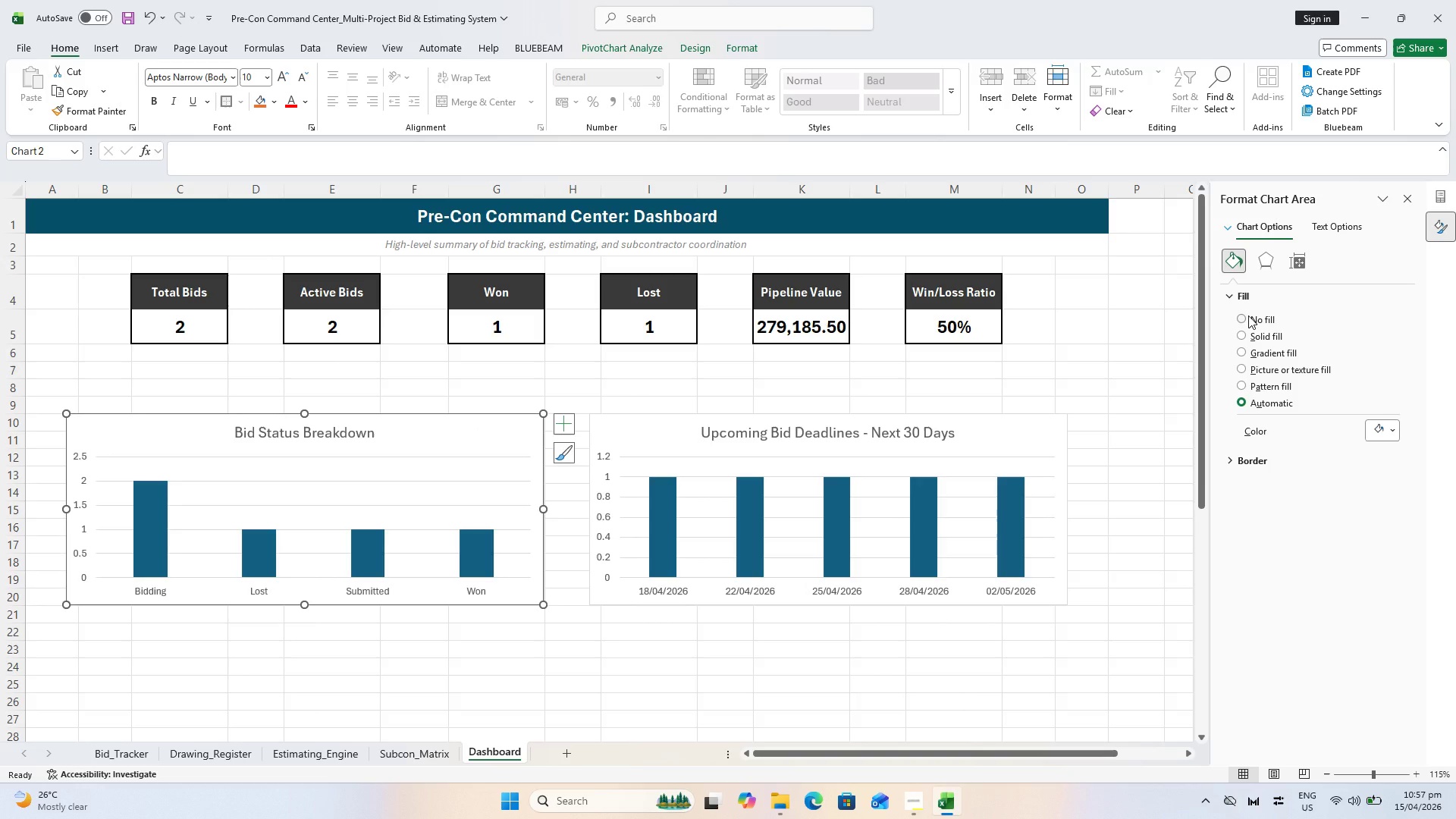 
left_click([1248, 315])
 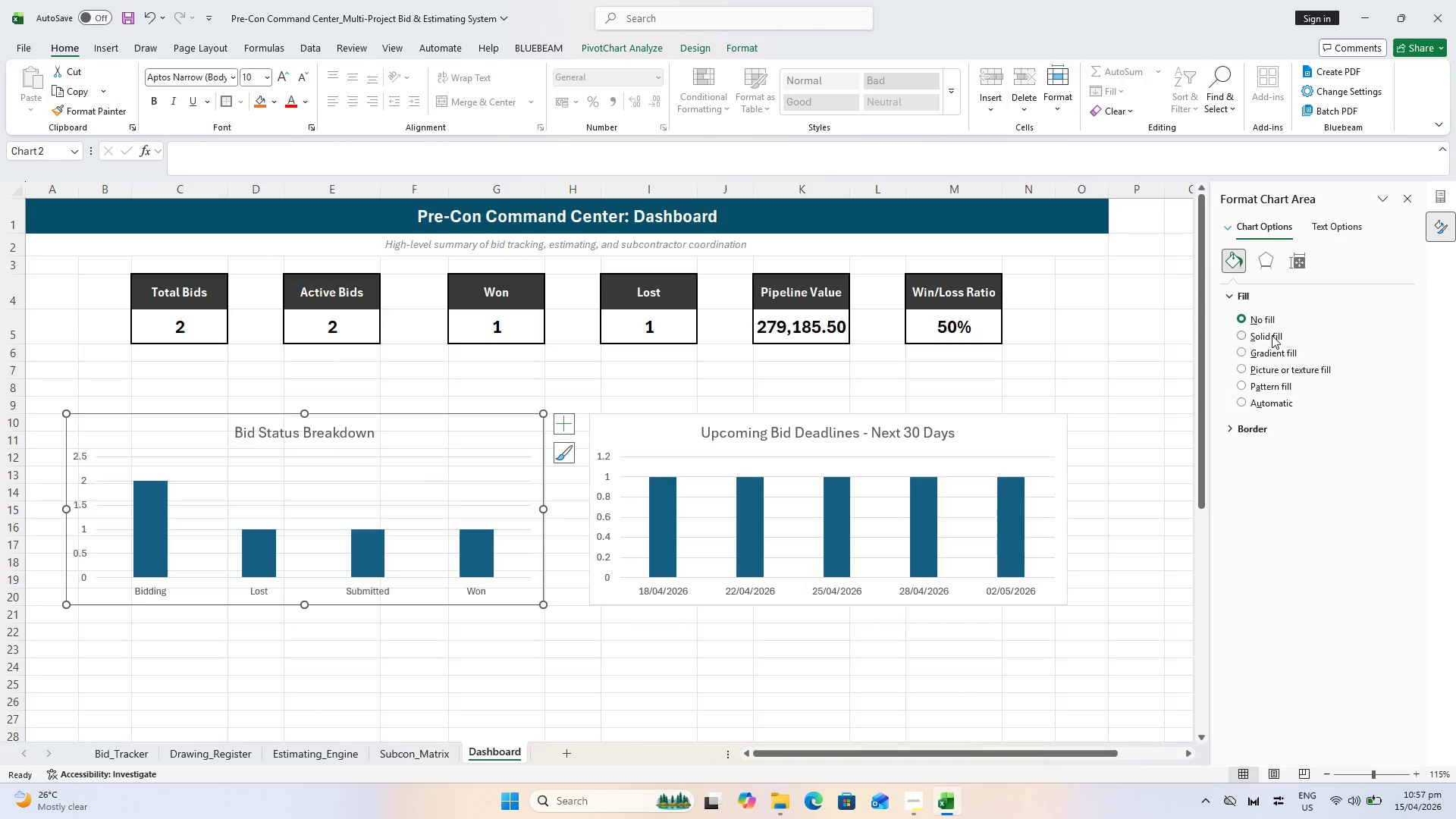 
wait(8.91)
 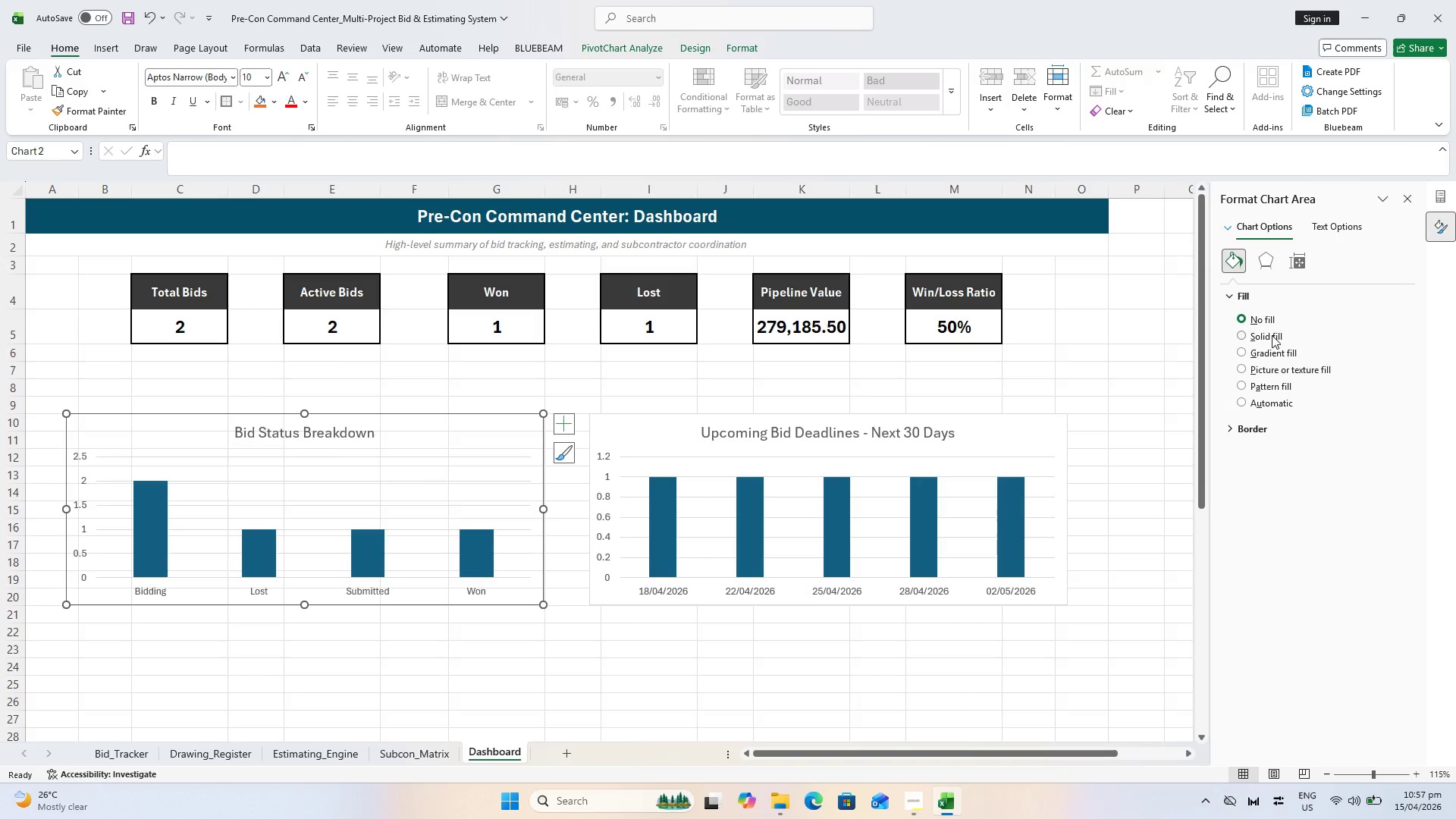 
left_click([1242, 431])
 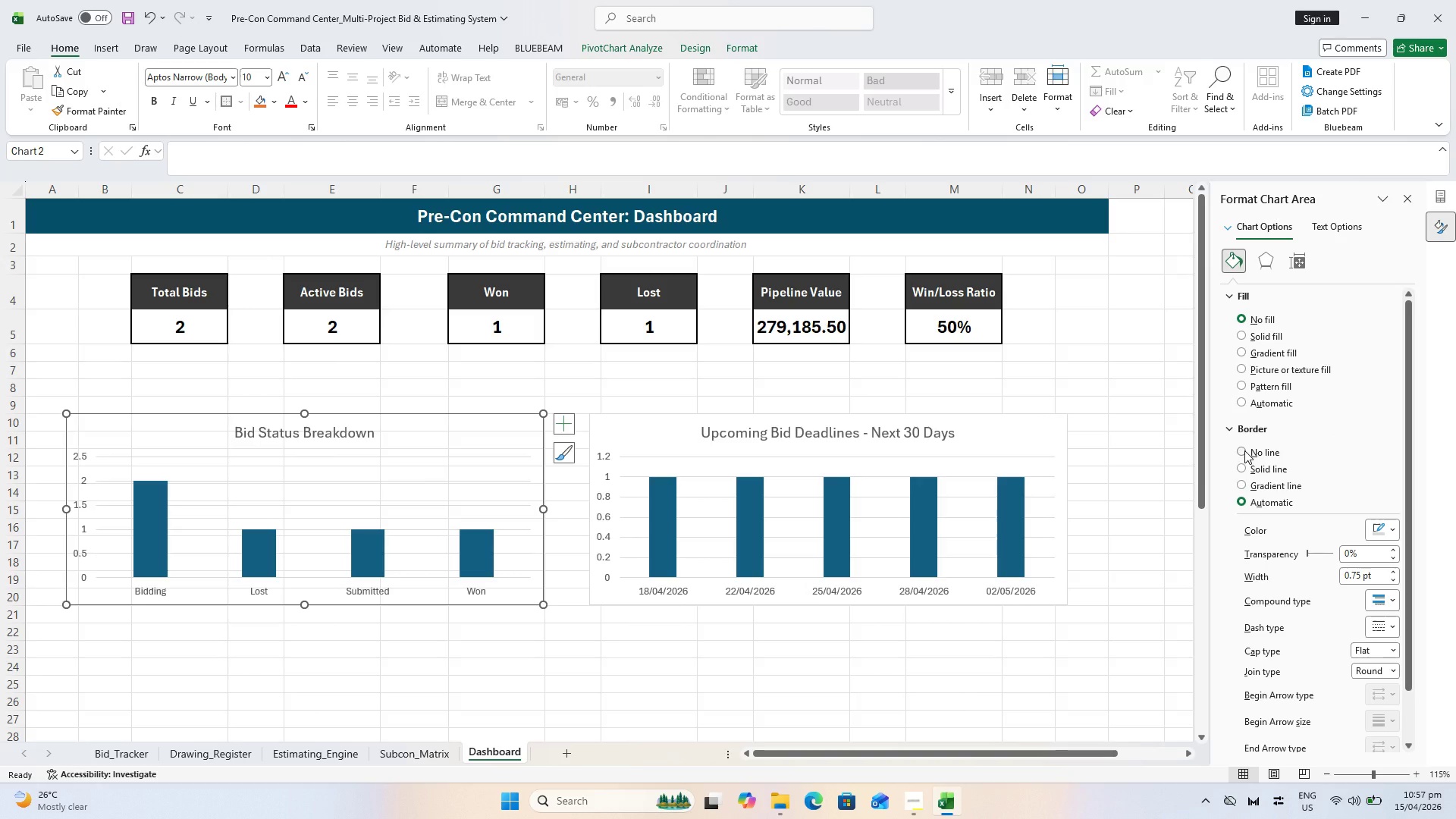 
left_click([1244, 450])
 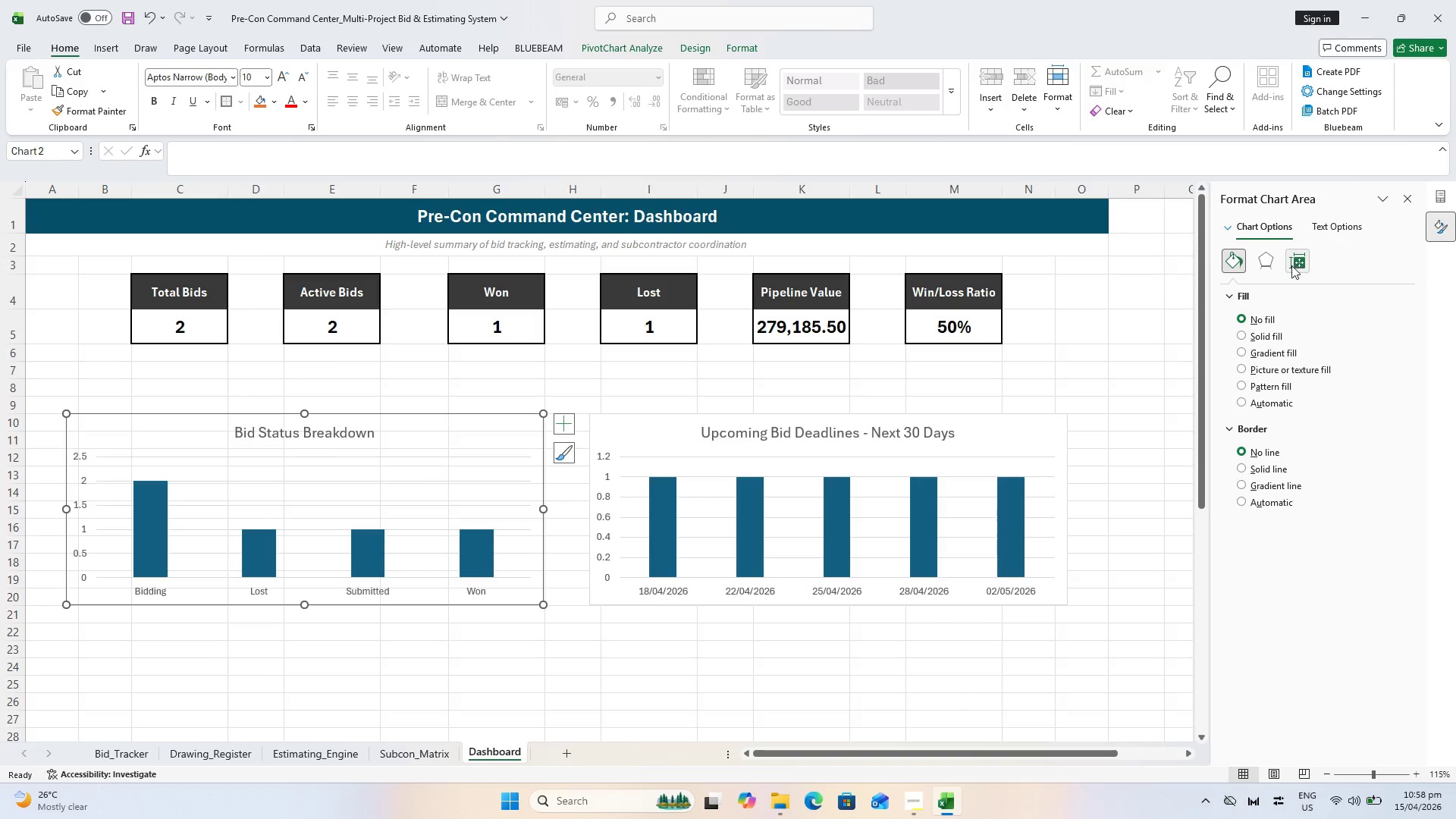 
wait(23.62)
 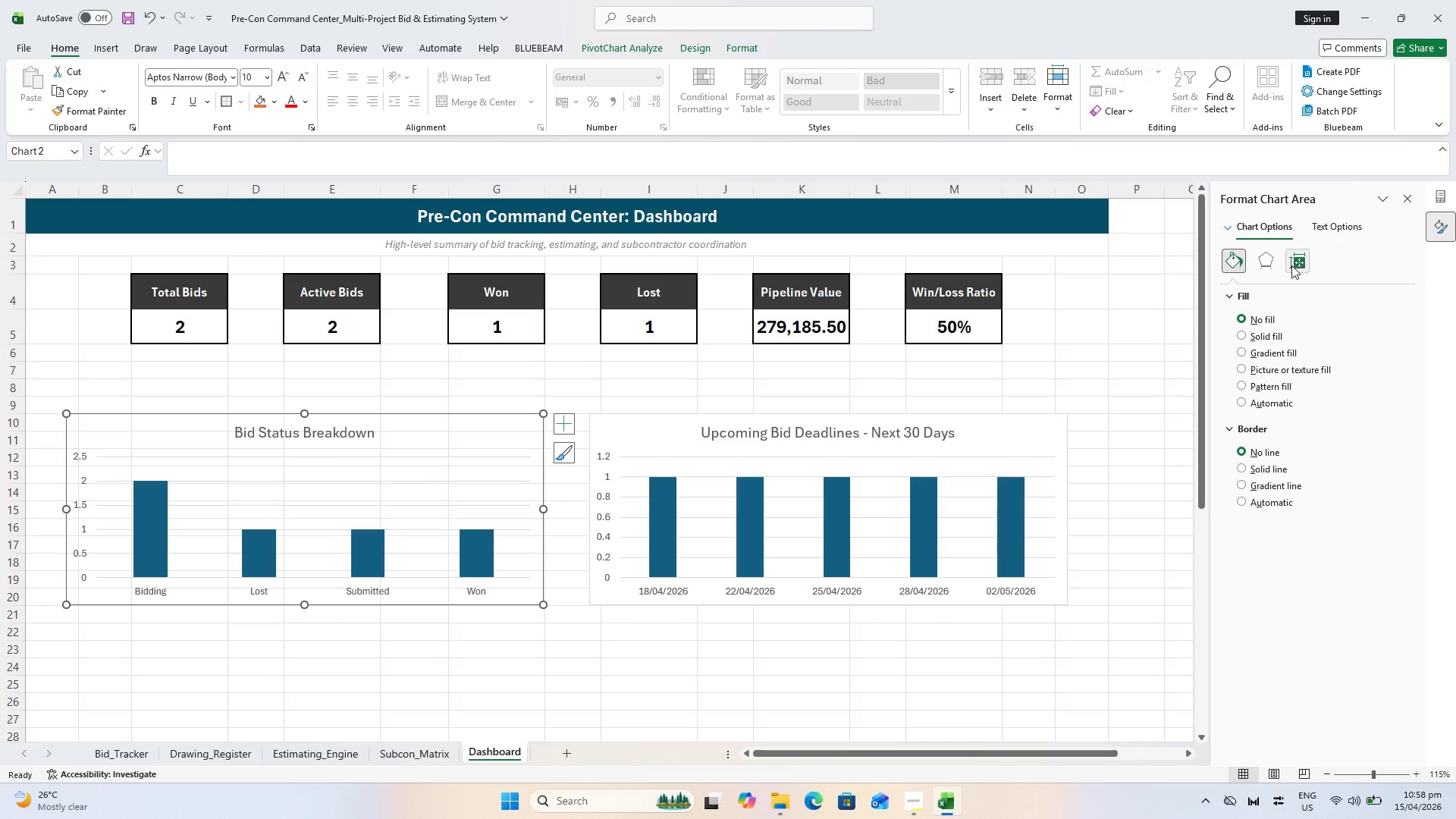 
left_click([1262, 257])
 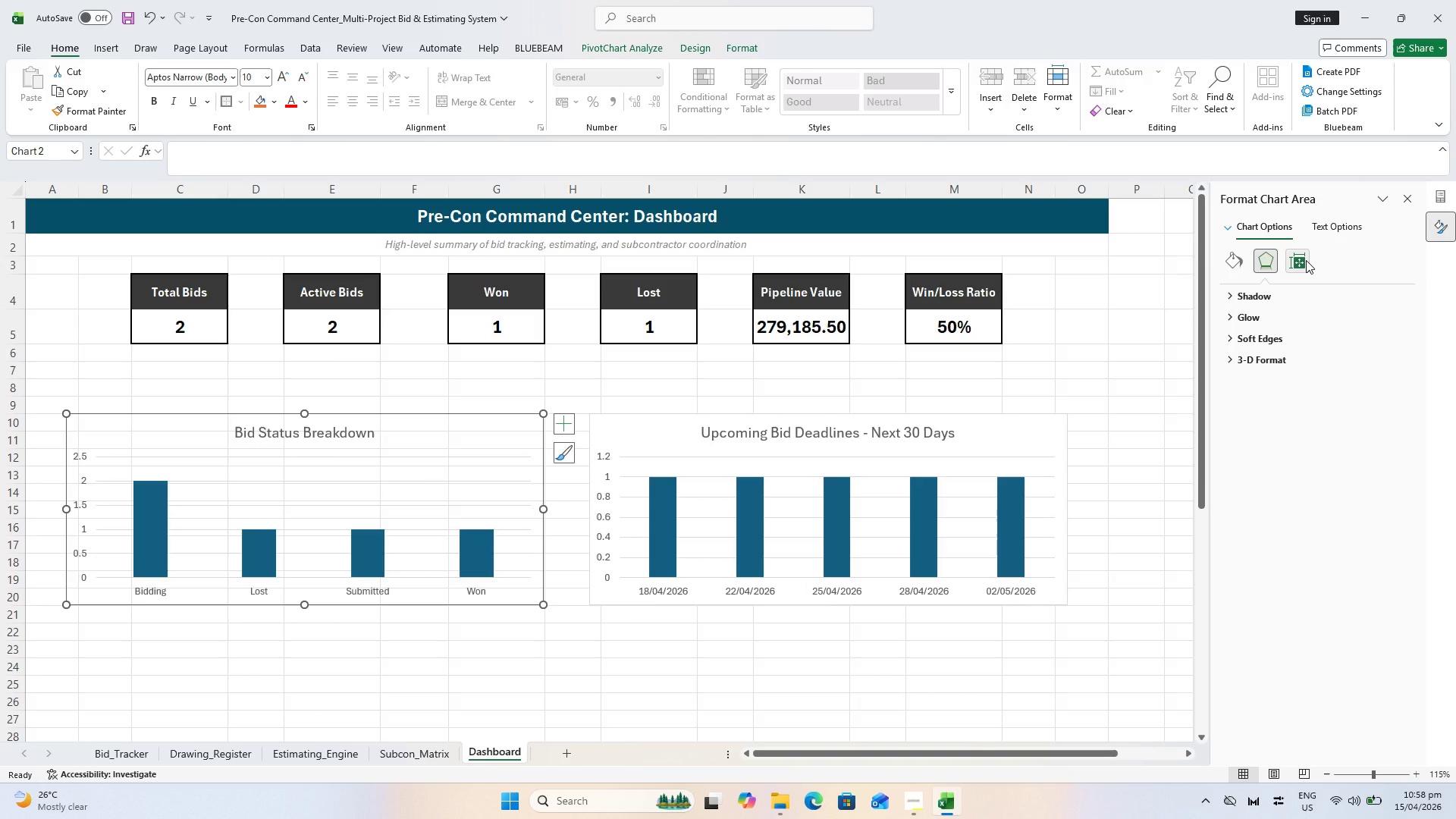 
left_click([1306, 260])
 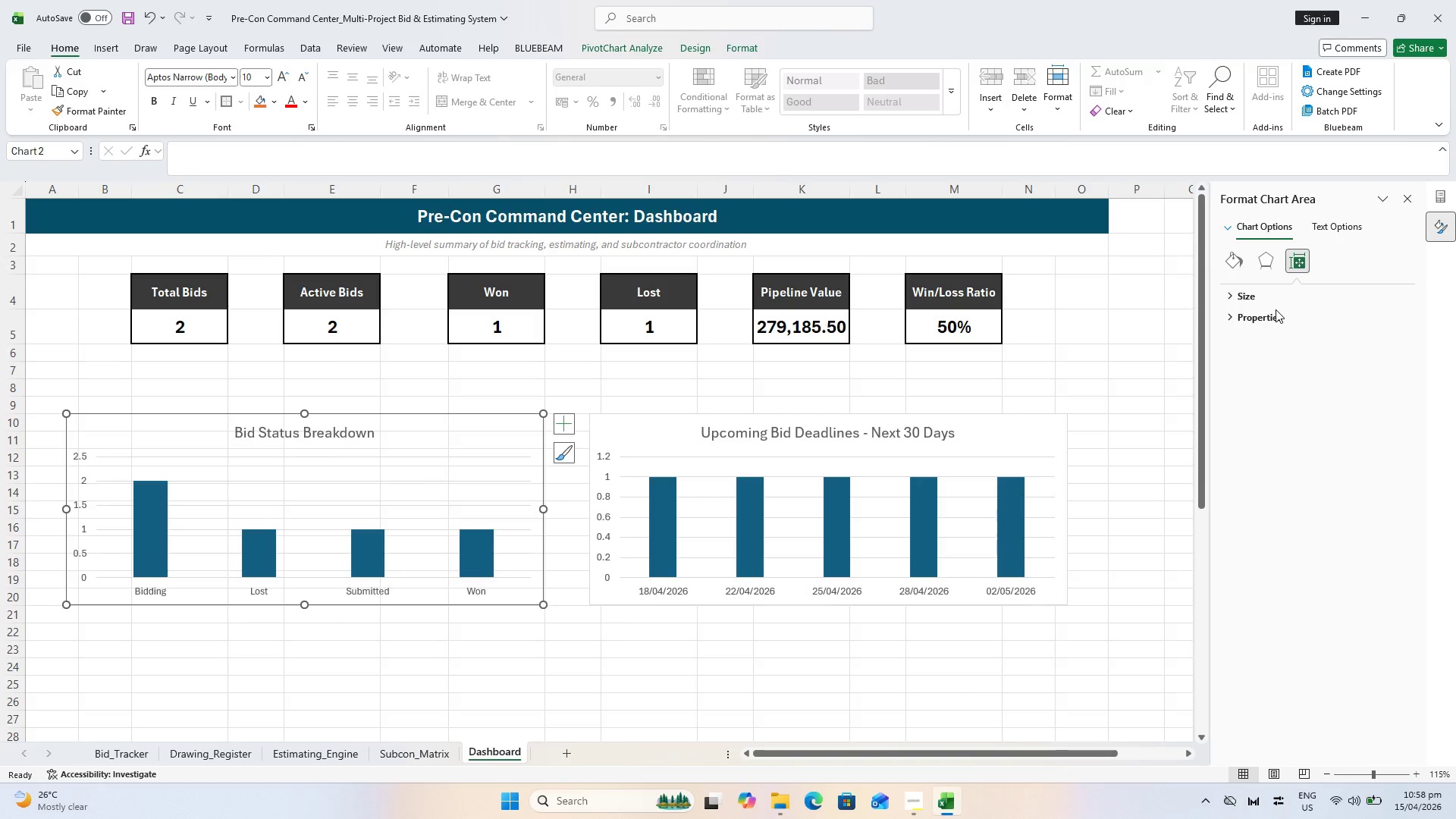 
left_click([1264, 300])
 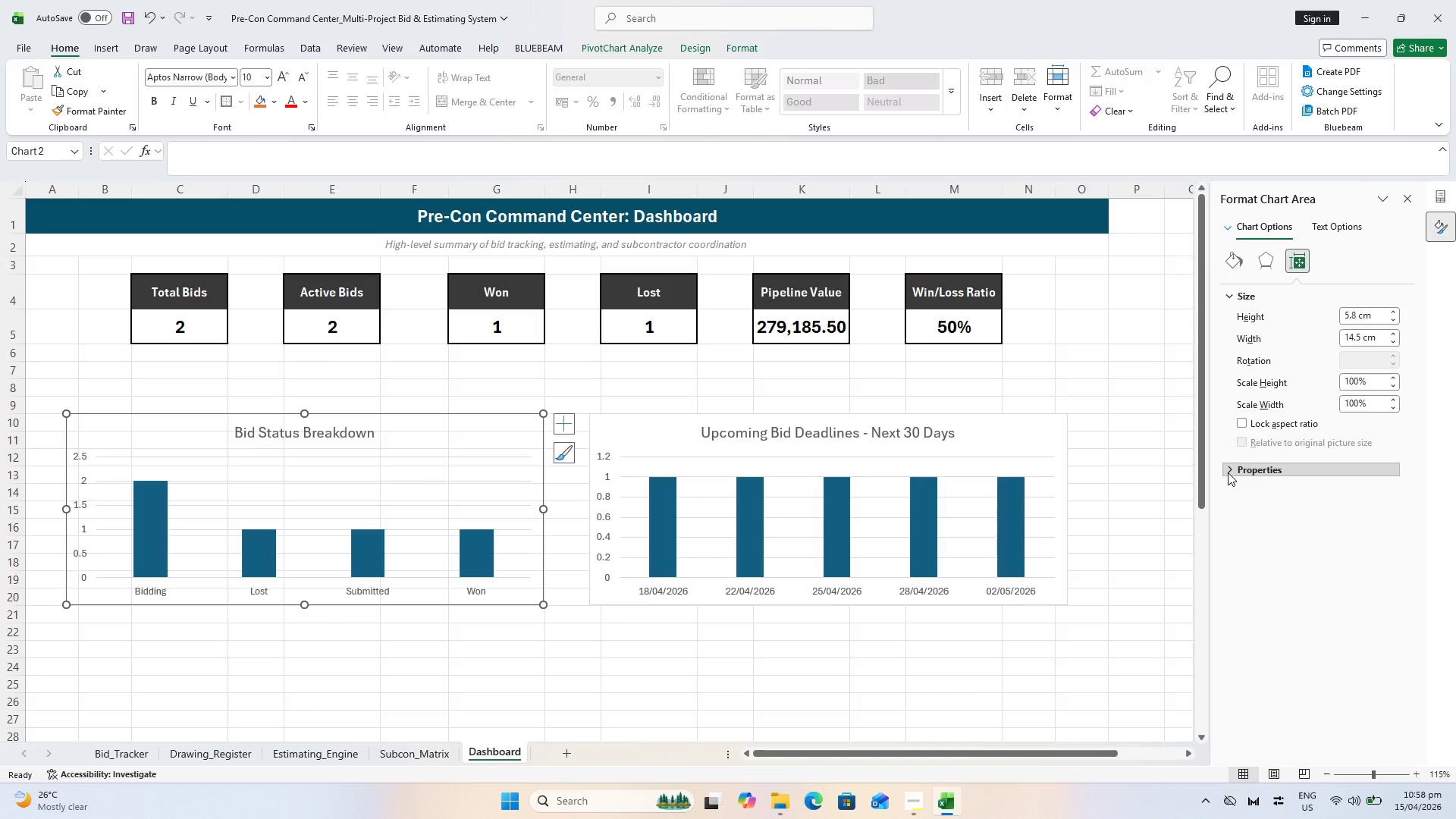 
left_click([1228, 472])
 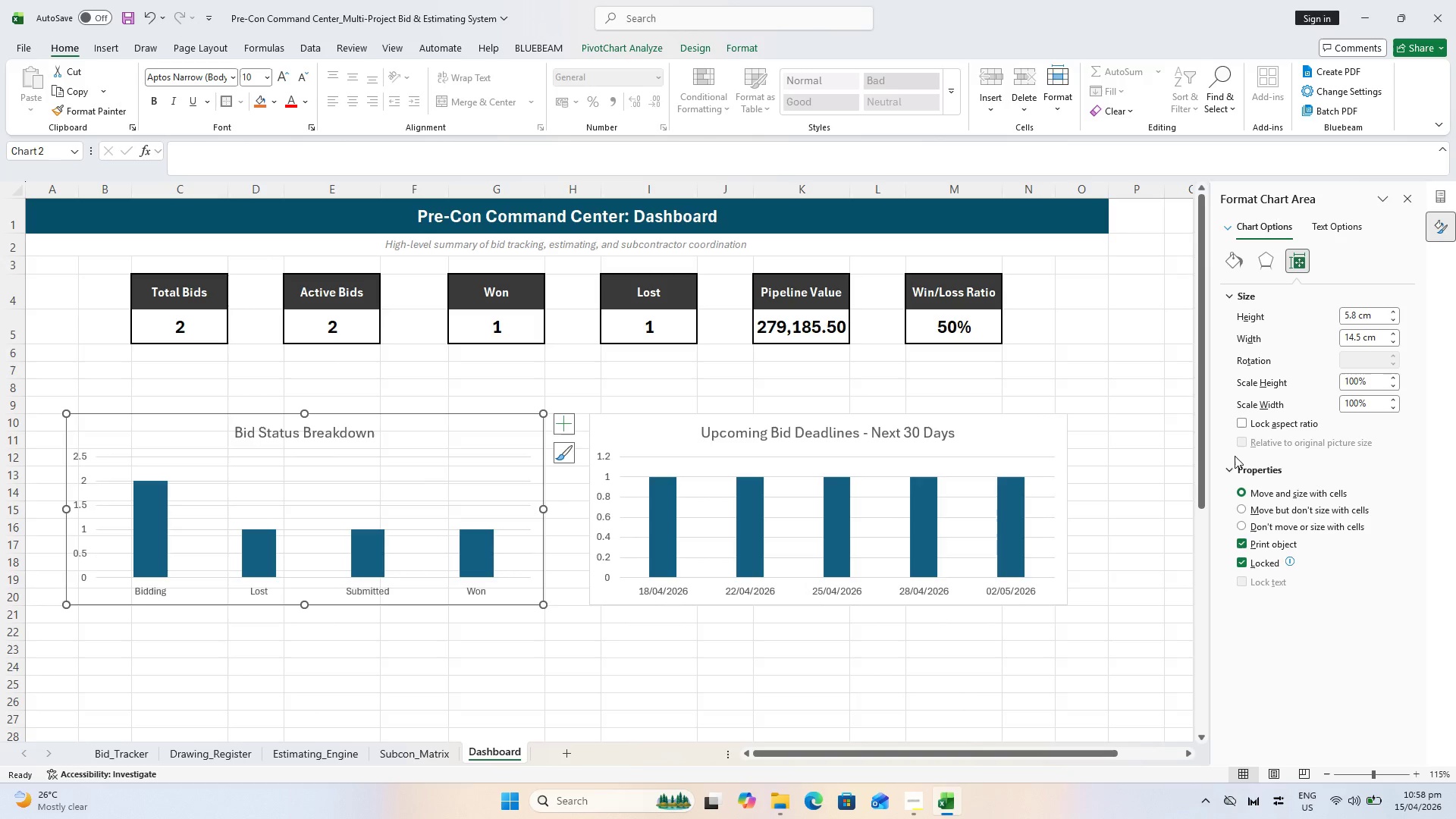 
wait(7.89)
 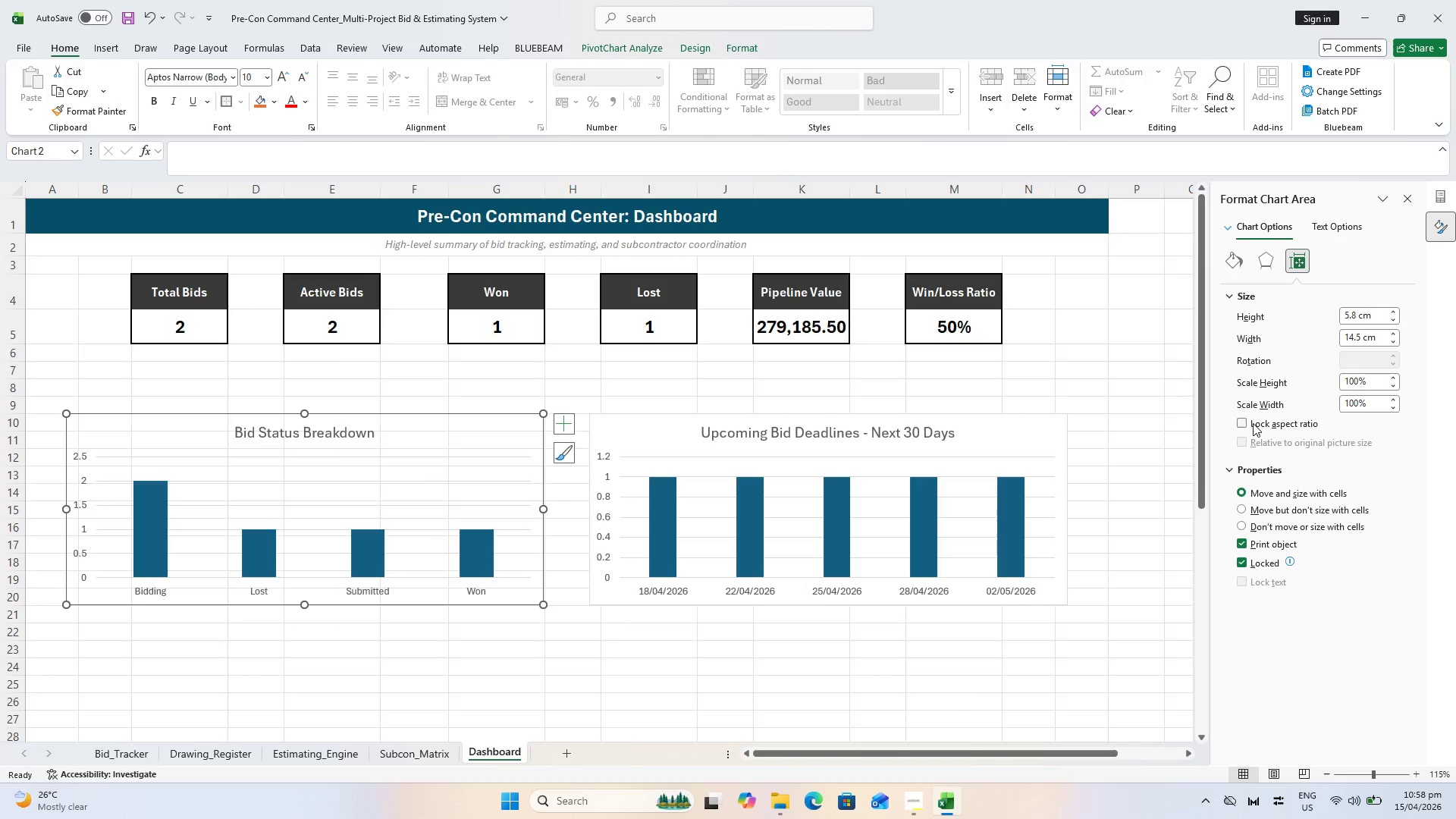 
left_click([255, 420])
 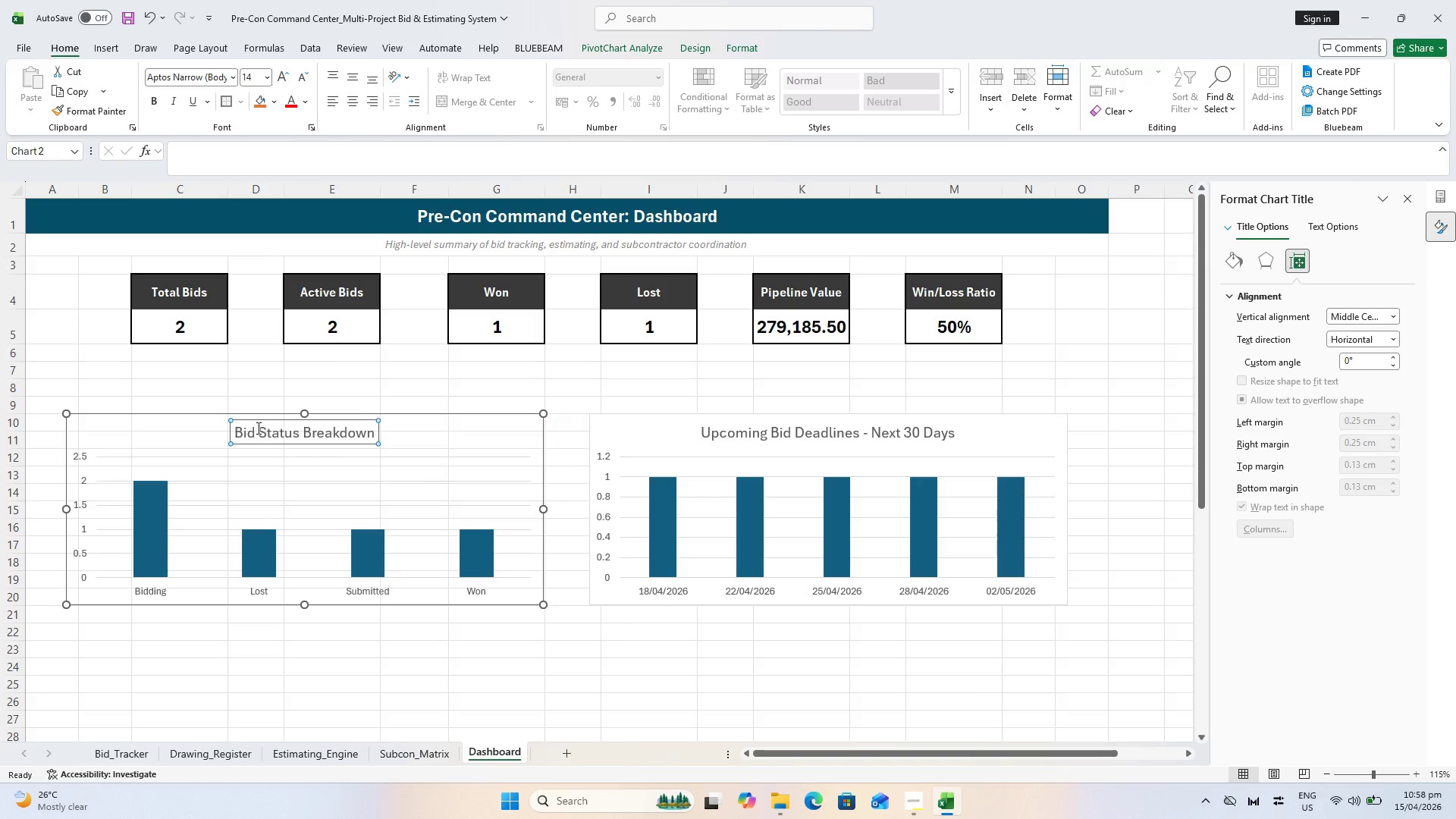 
double_click([257, 428])
 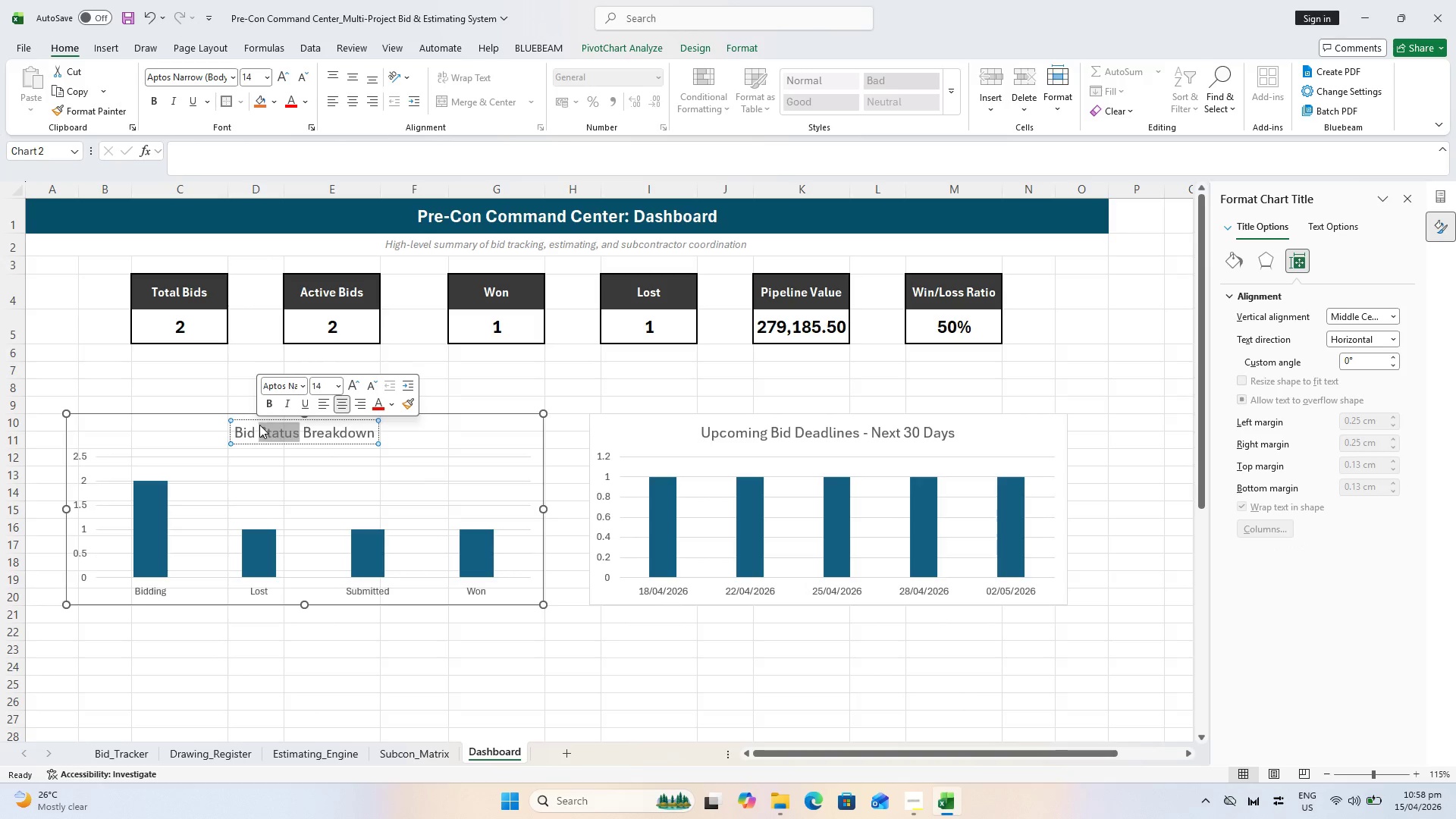 
key(Control+A)
 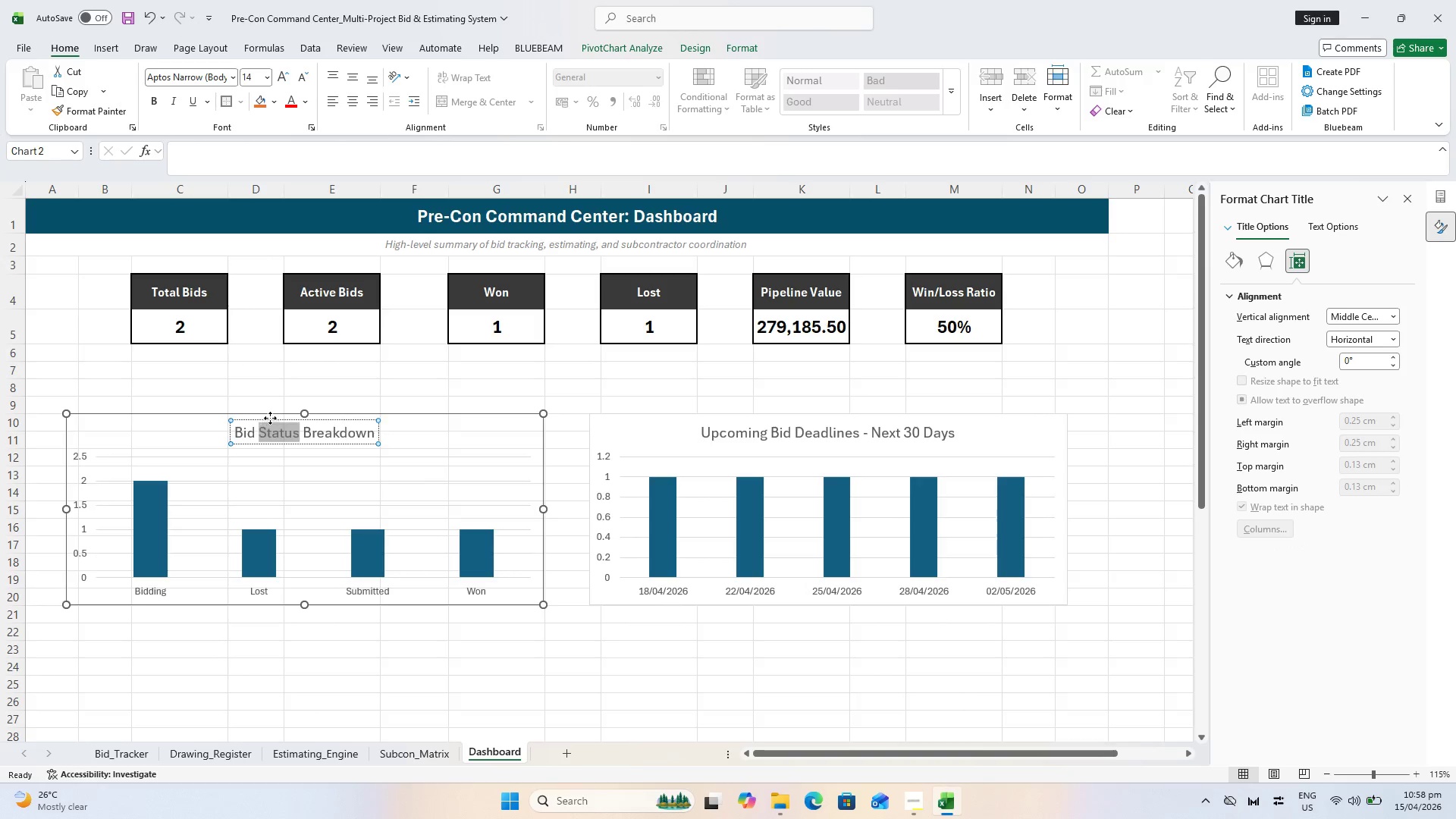 
key(Control+CapsLock)
 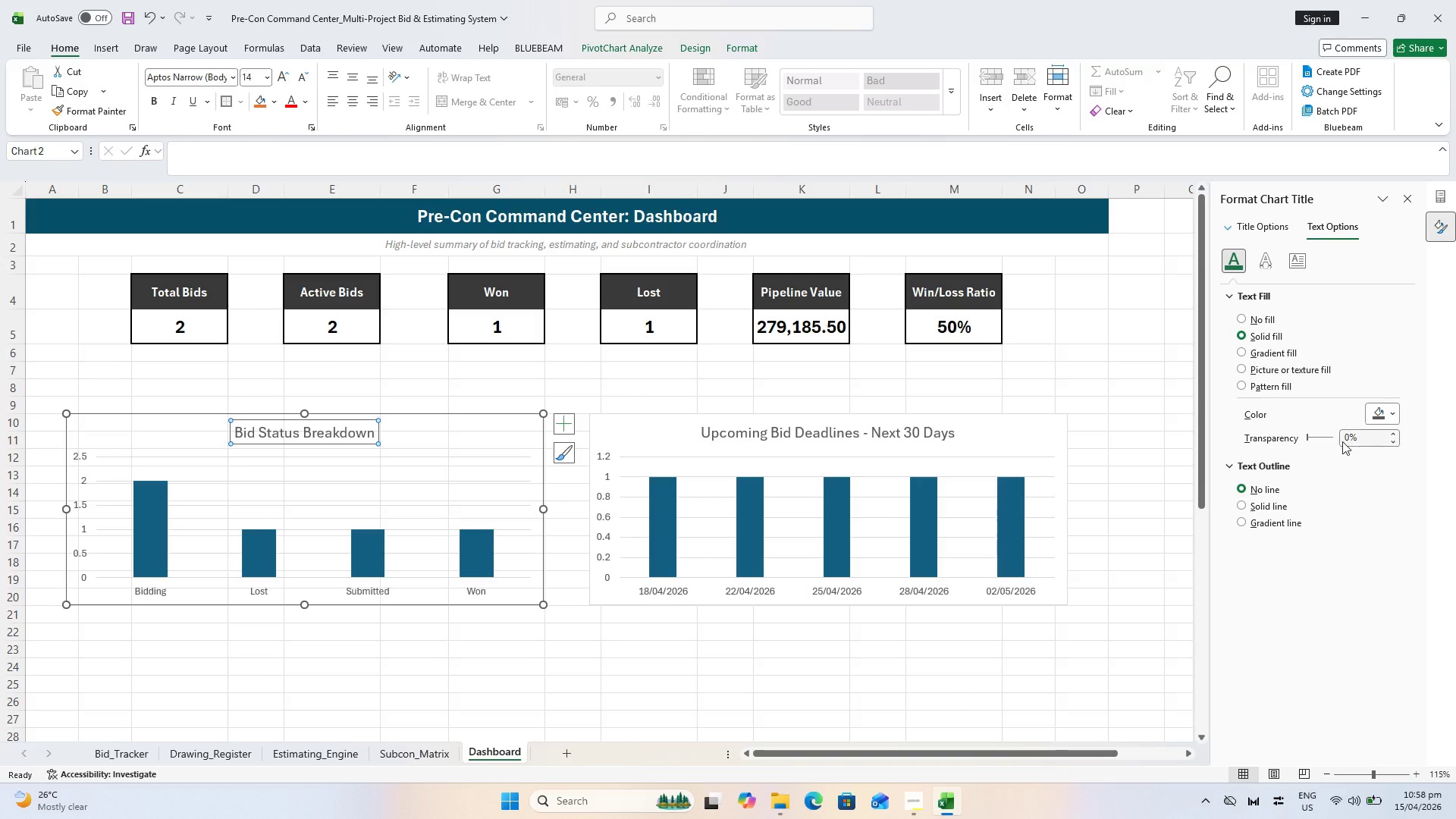 
wait(10.2)
 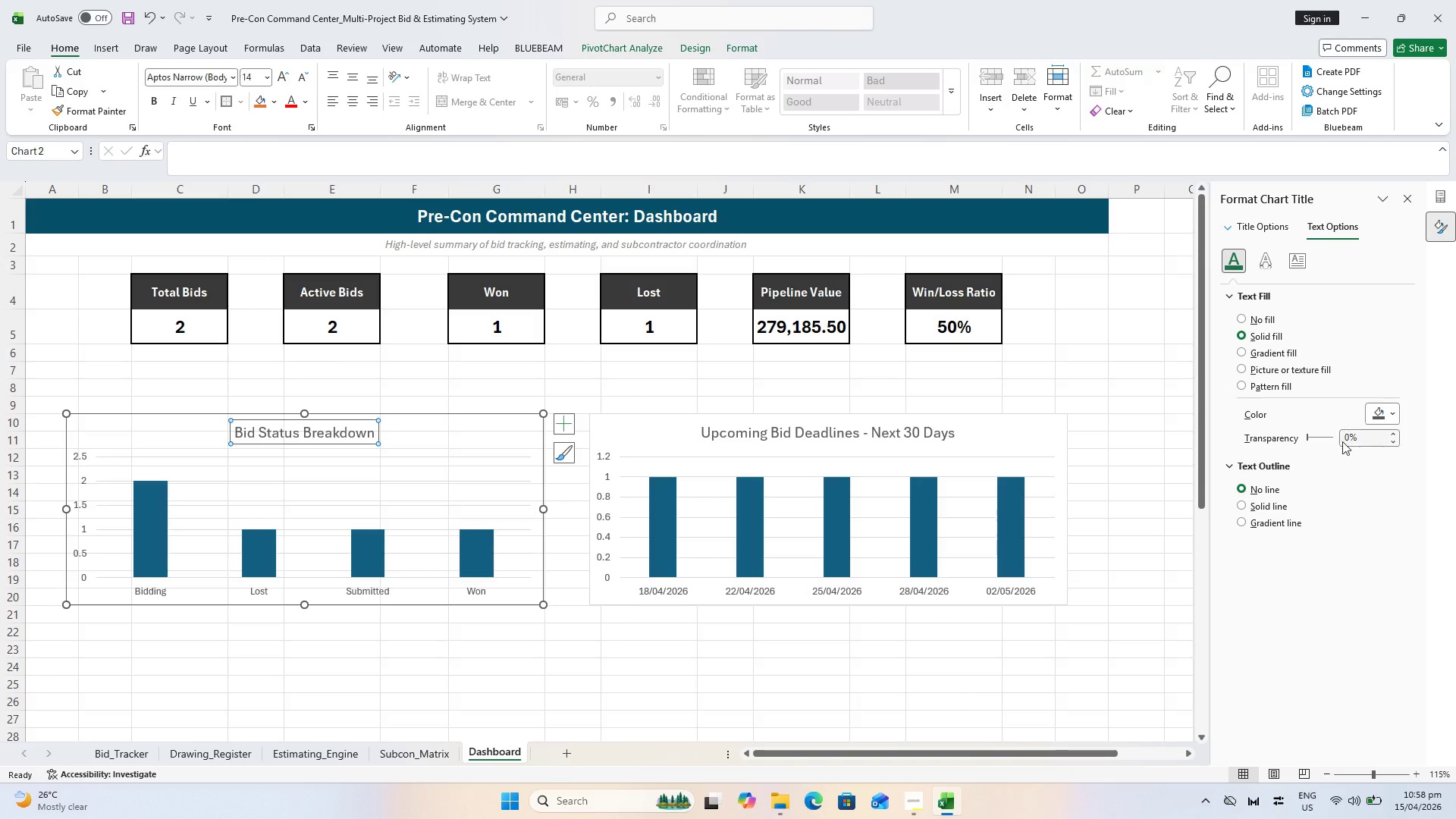 
left_click([1245, 300])
 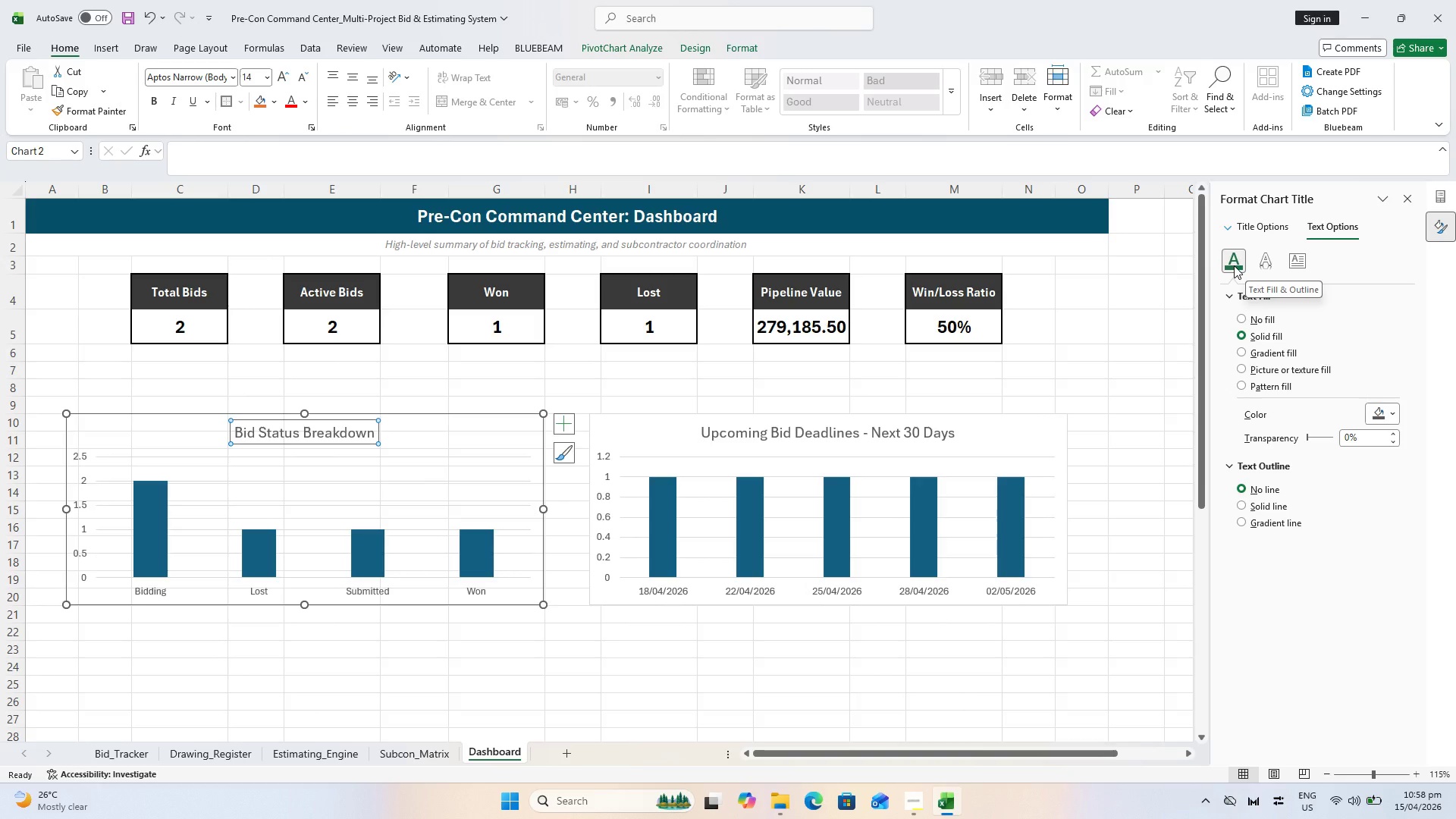 
wait(11.19)
 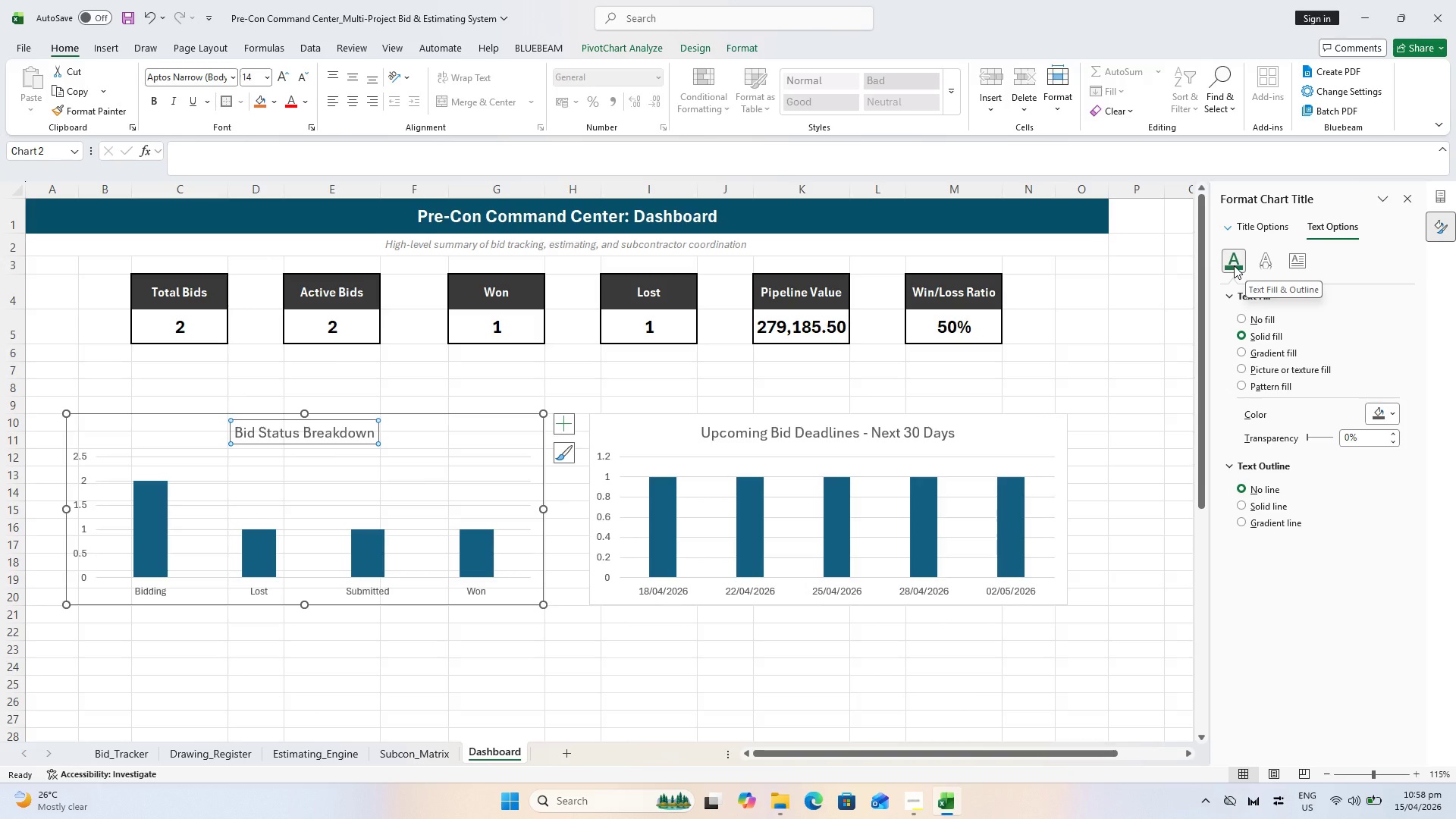 
left_click([1287, 268])
 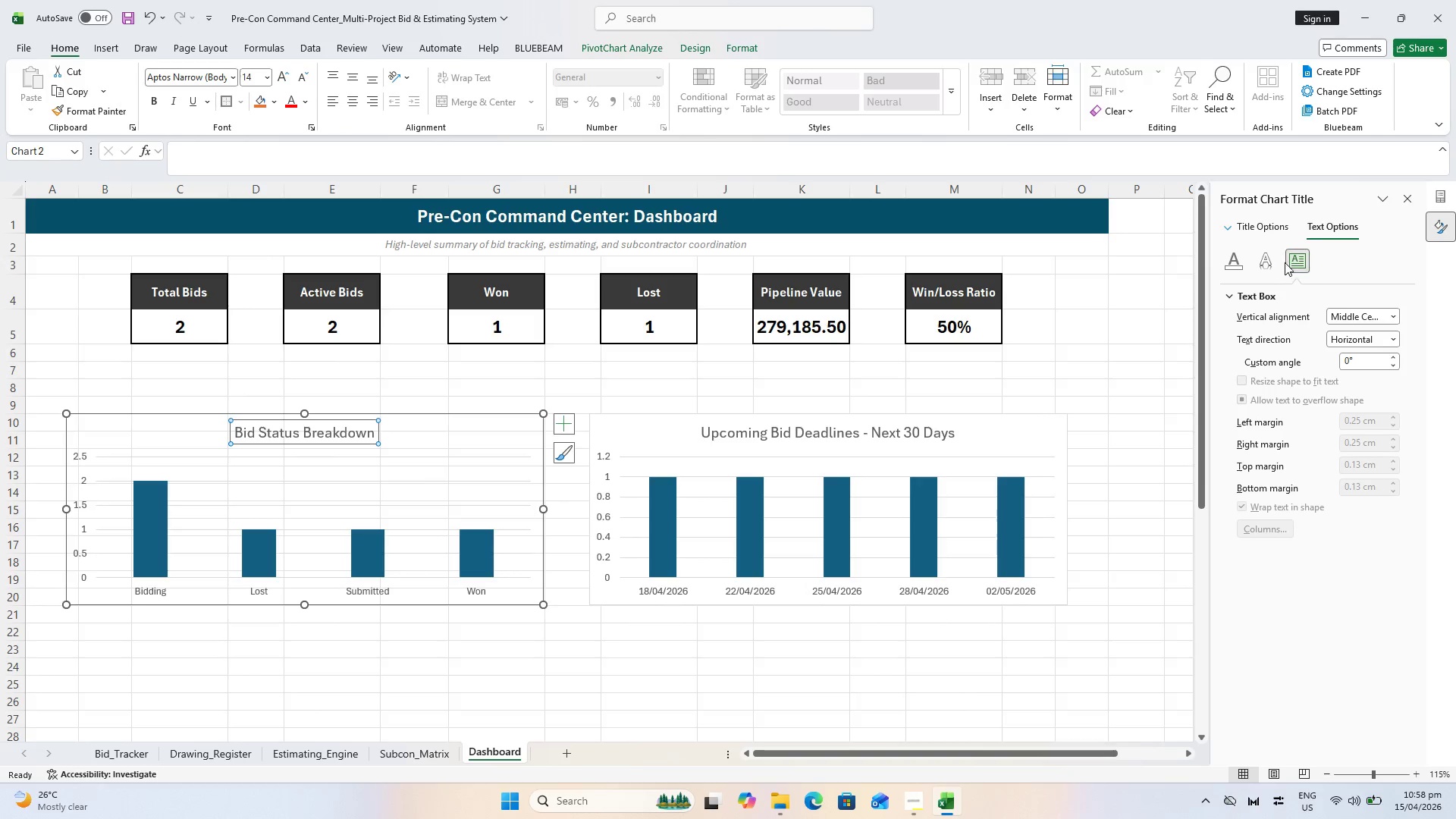 
left_click([1274, 230])
 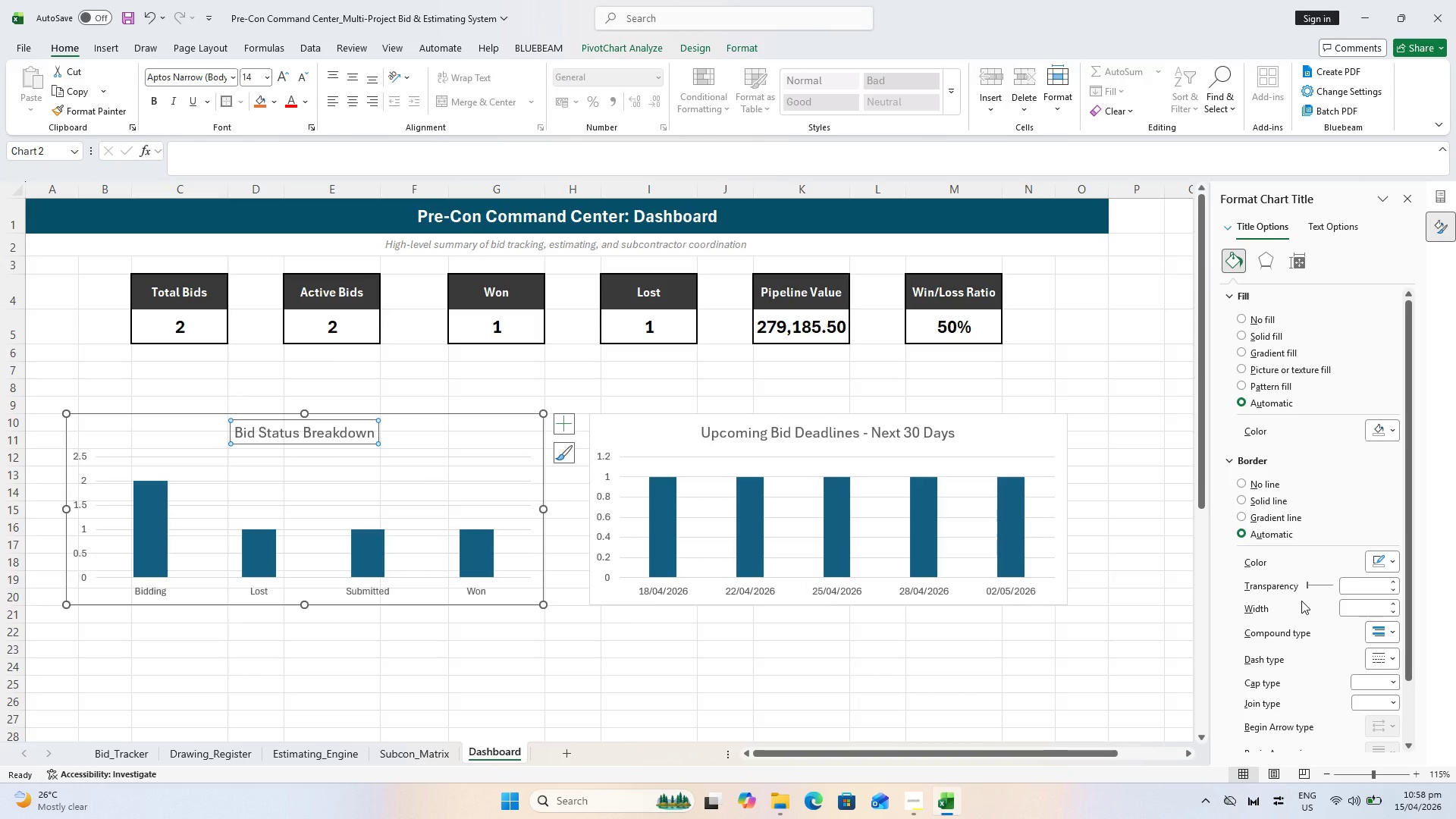 
scroll: coordinate [1318, 588], scroll_direction: down, amount: 4.0
 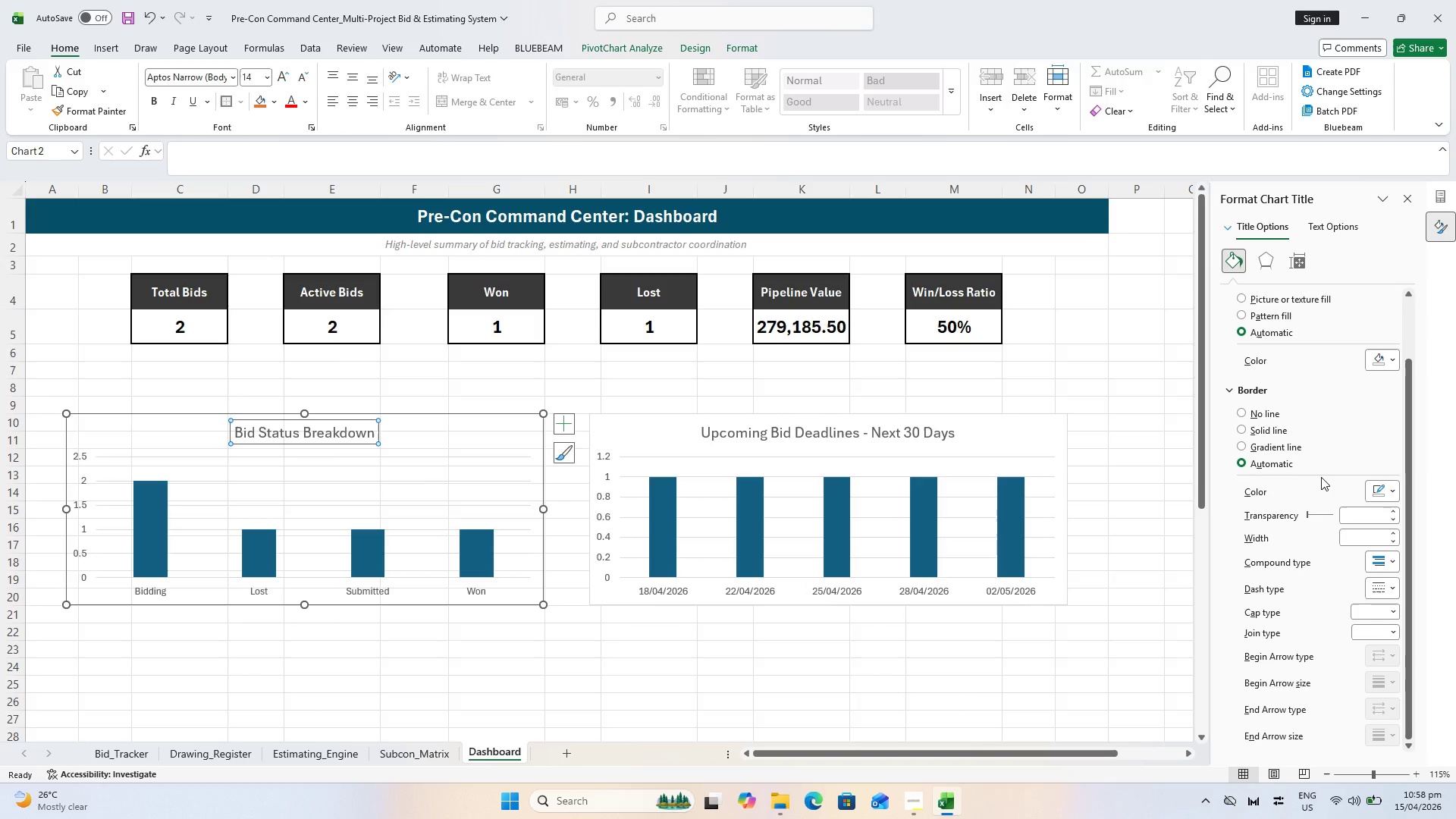 
scroll: coordinate [1312, 447], scroll_direction: up, amount: 3.0
 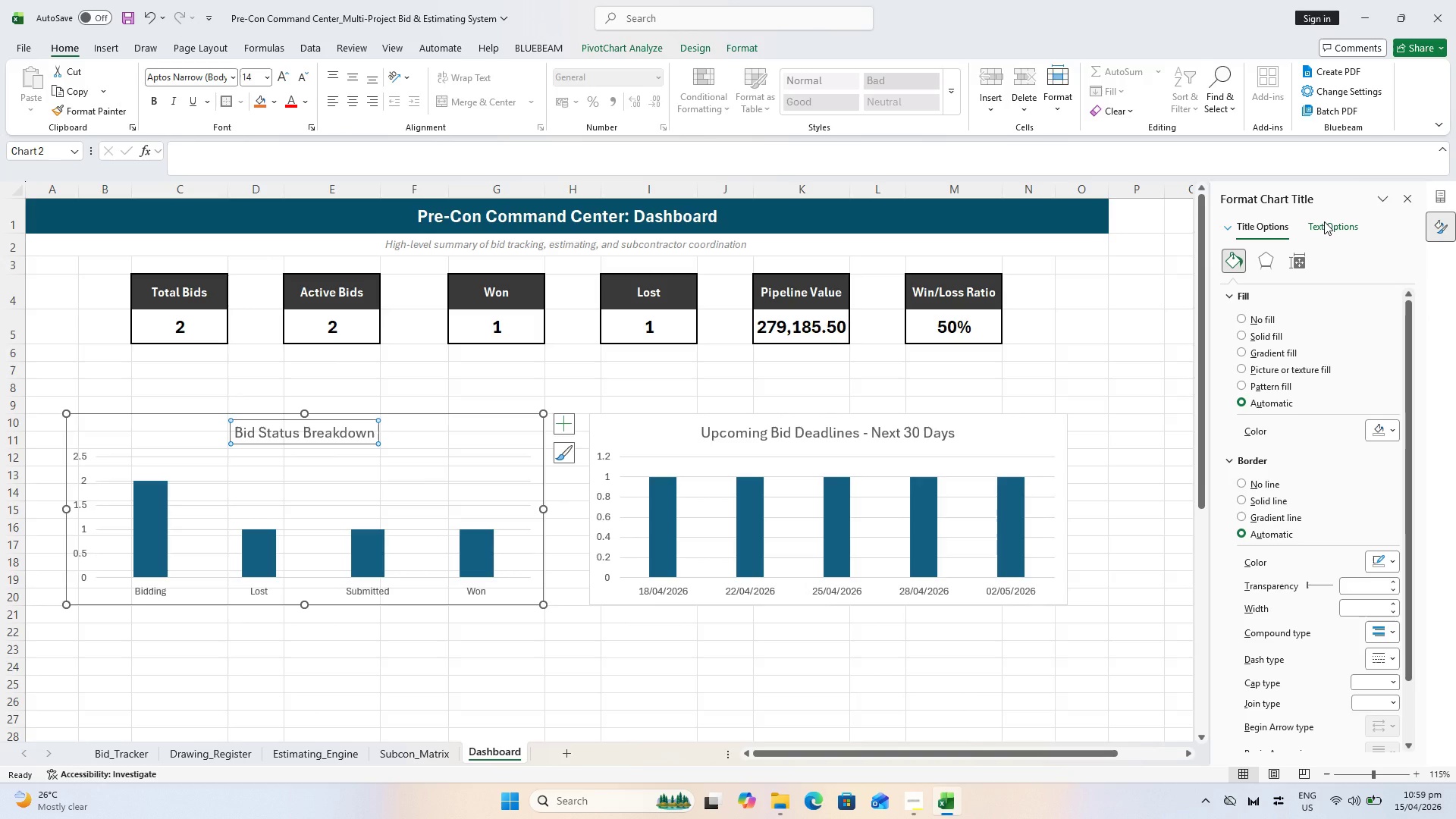 
wait(5.19)
 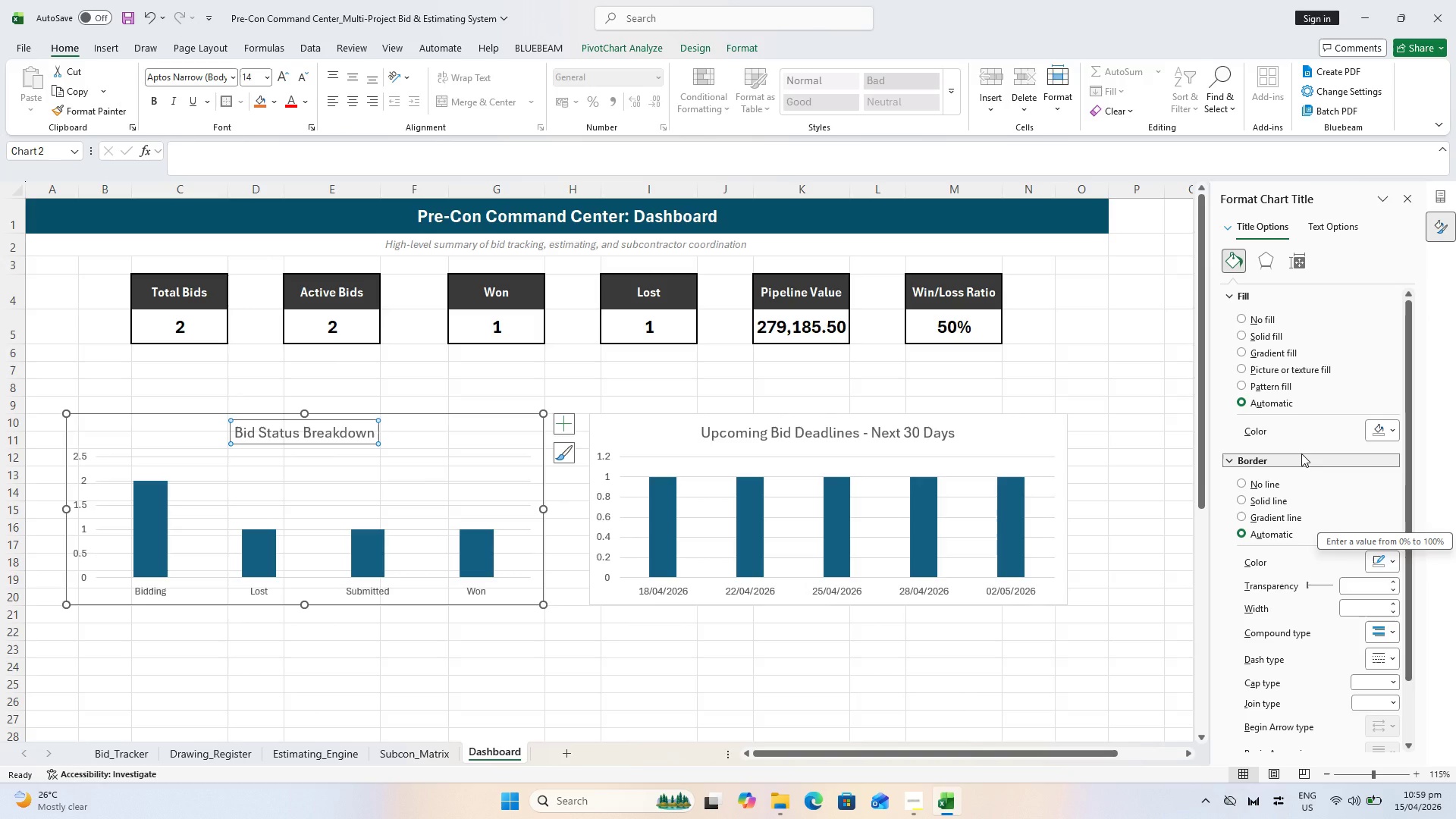 
left_click([1324, 221])
 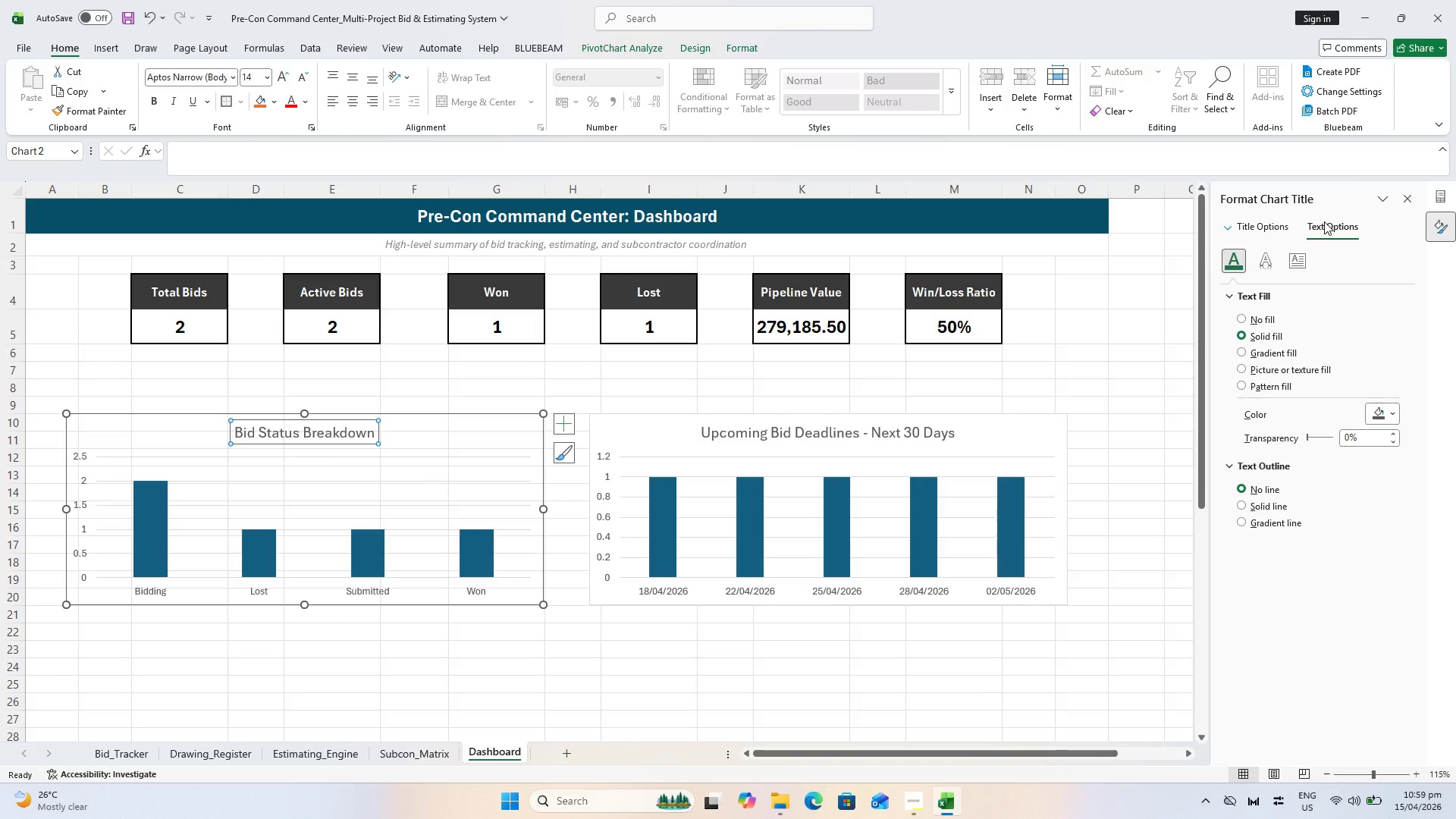 
mouse_move([1285, 247])
 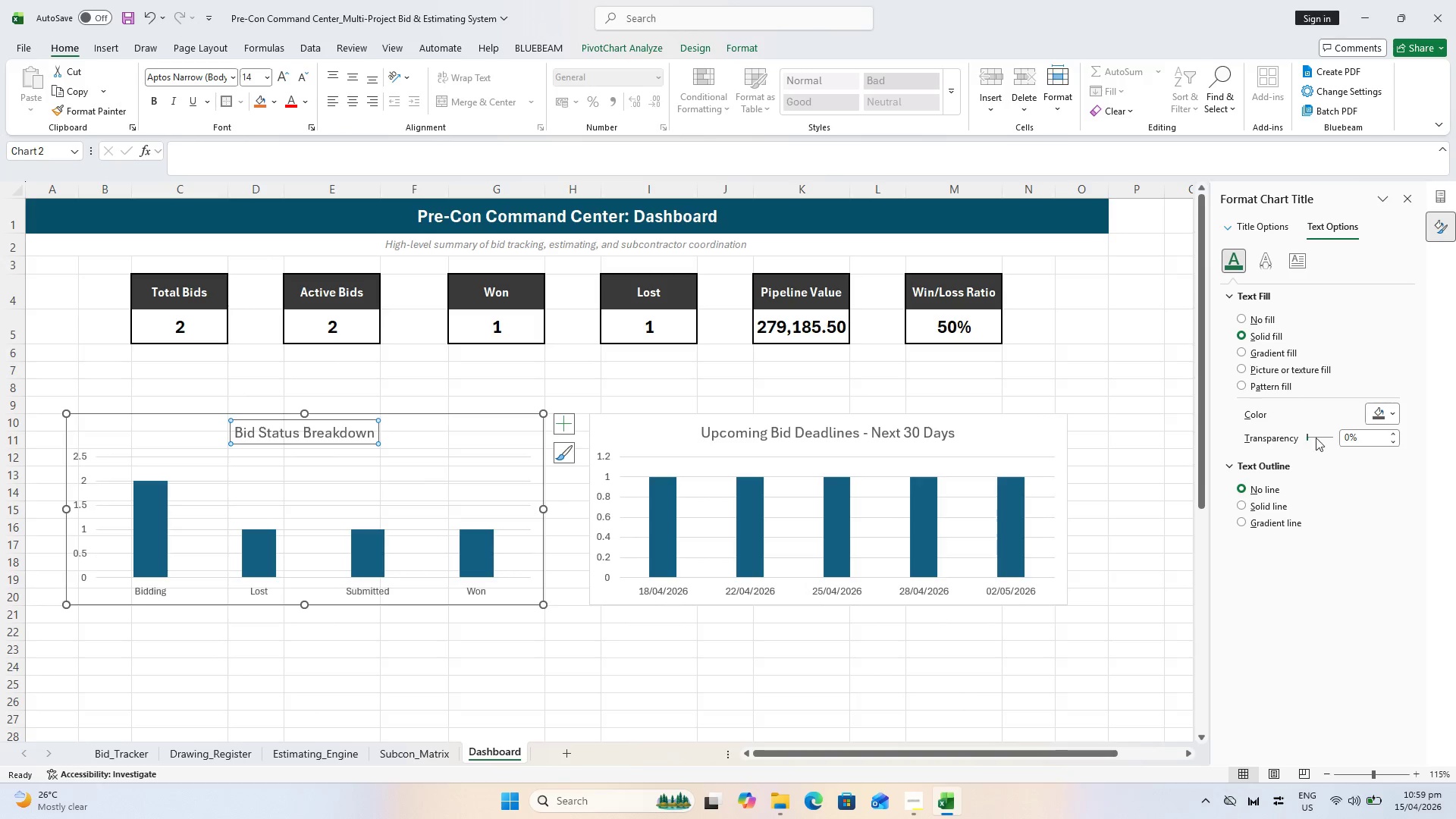 
left_click_drag(start_coordinate=[1307, 433], to_coordinate=[1279, 420])
 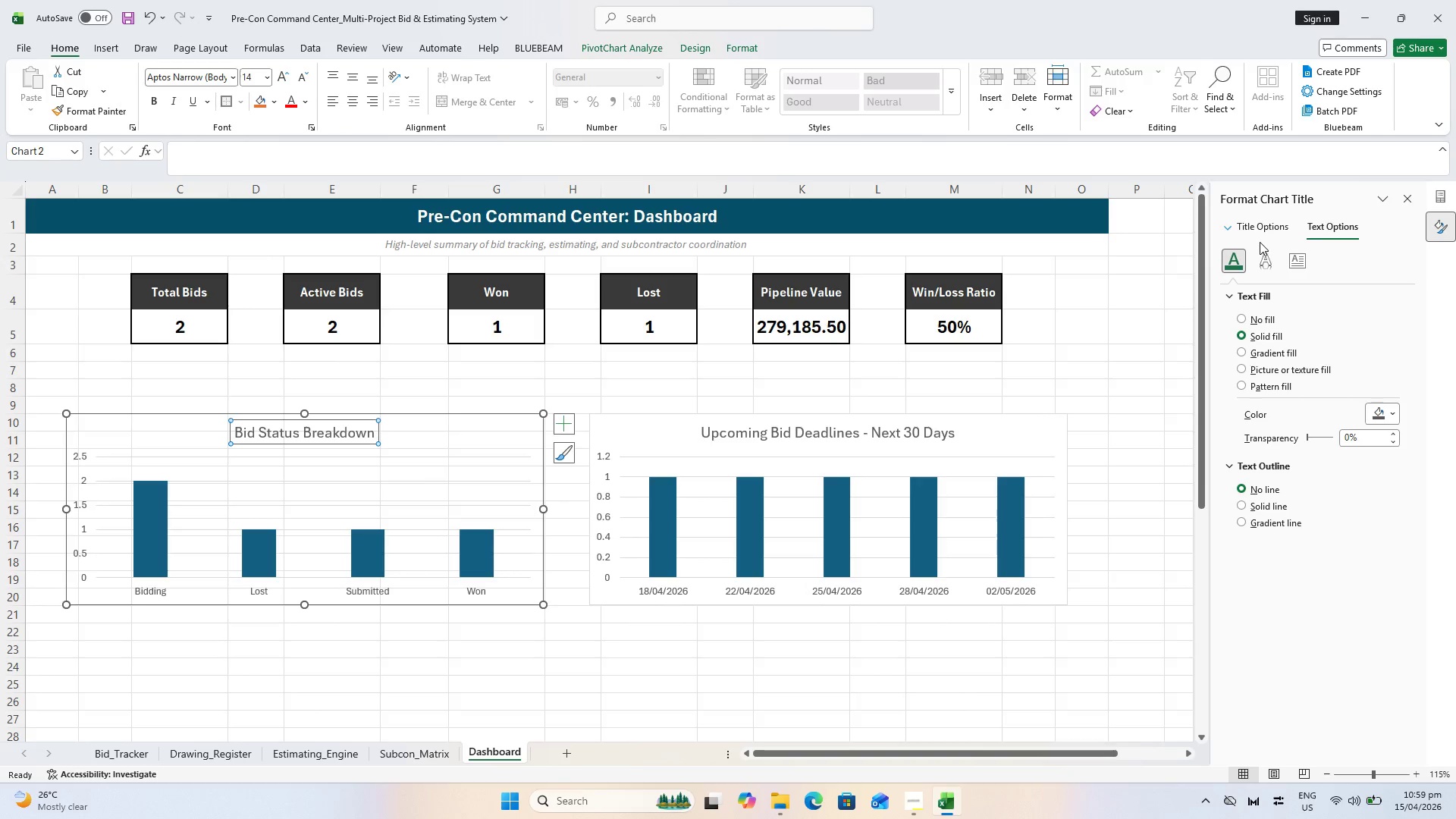 
left_click([1257, 227])
 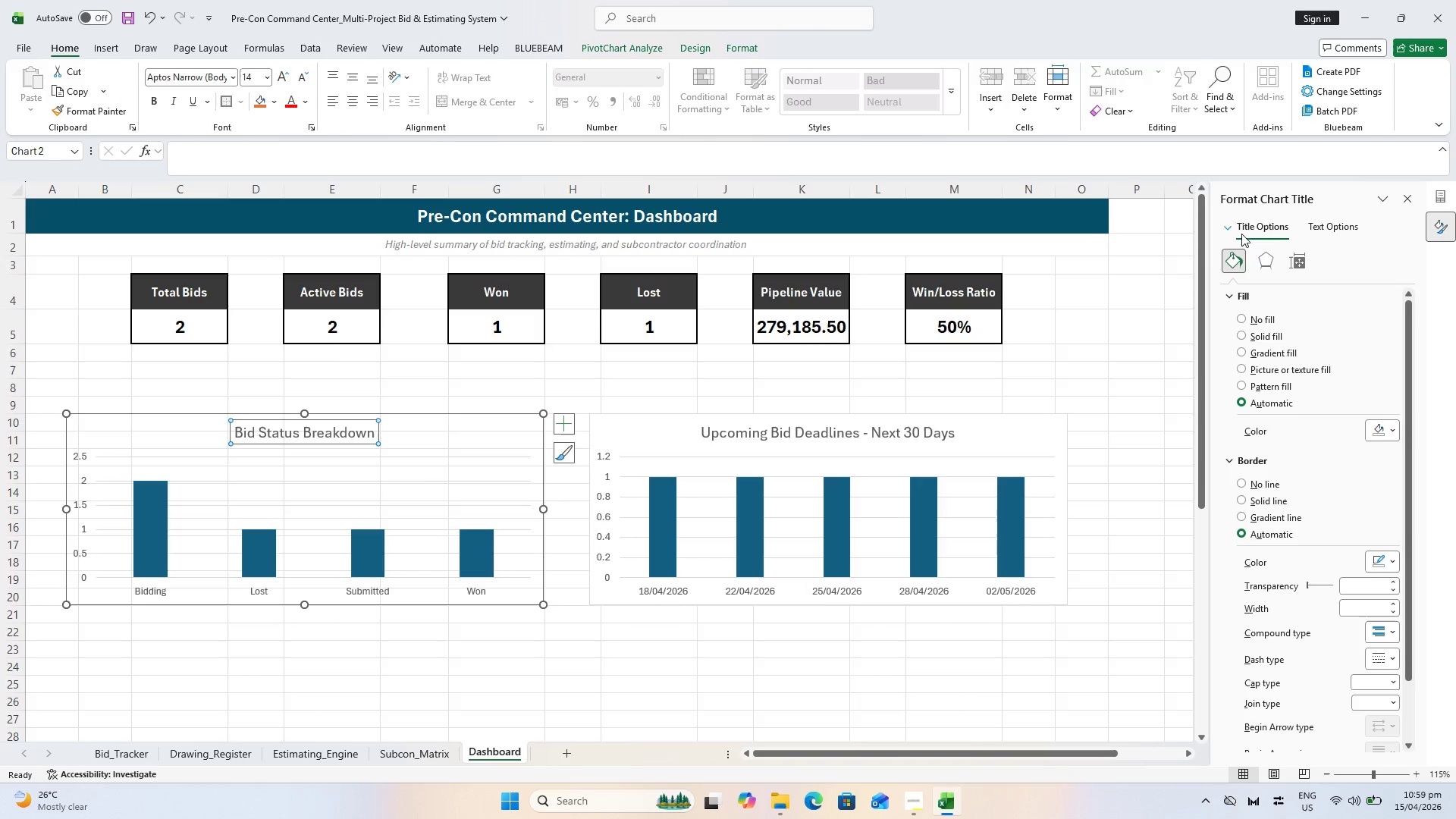 
left_click([1222, 226])
 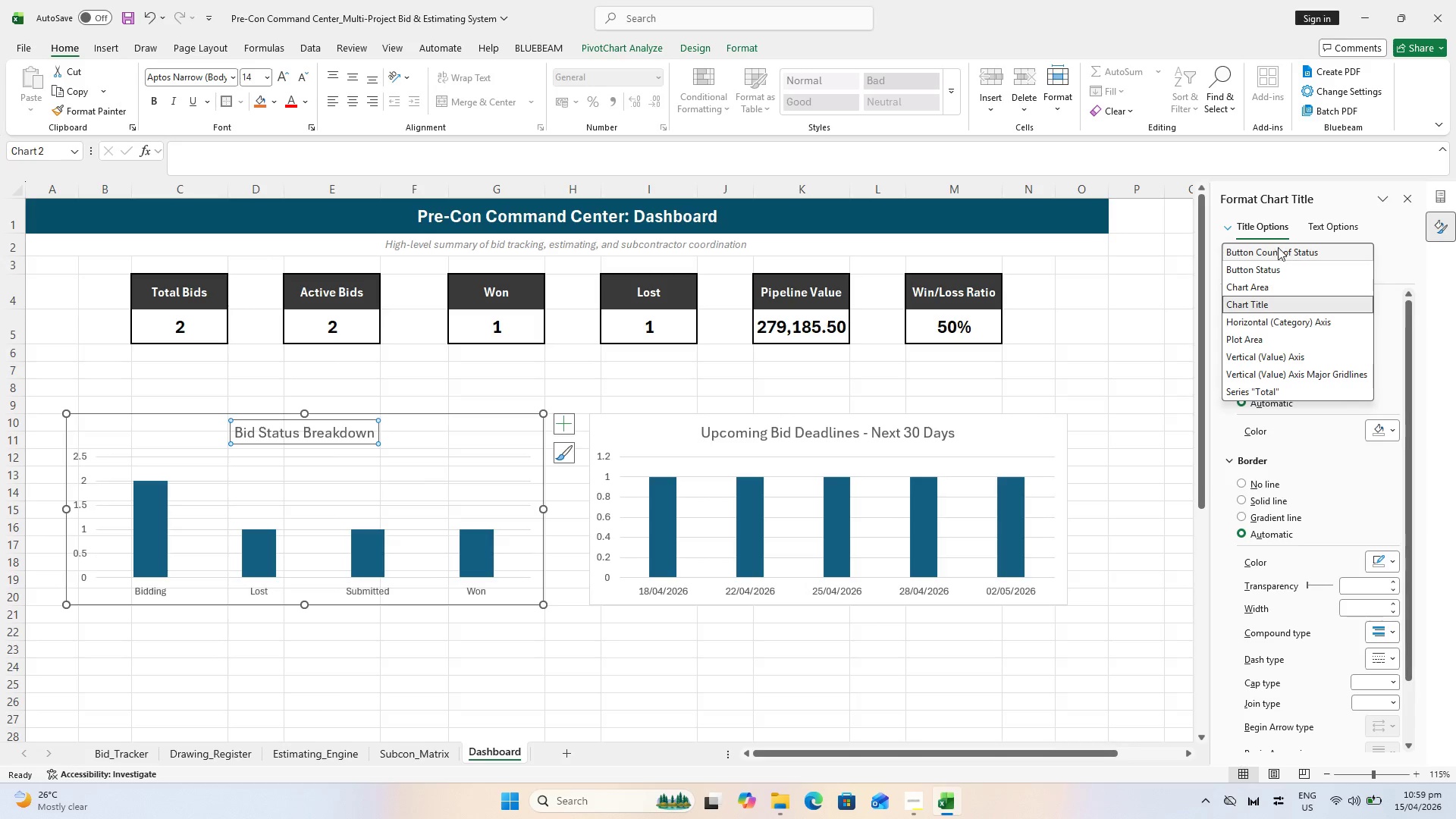 
wait(7.44)
 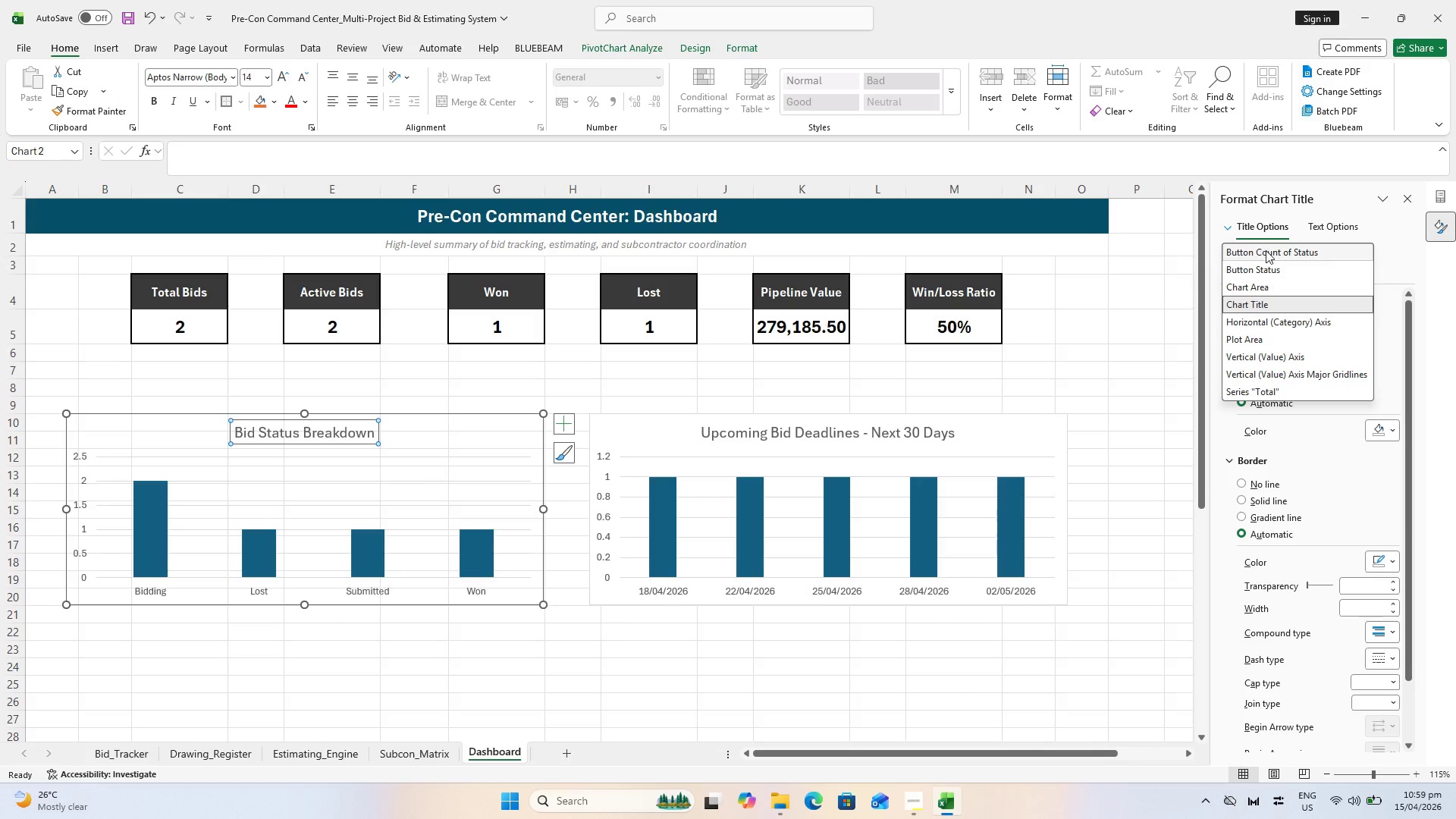 
left_click([1243, 224])
 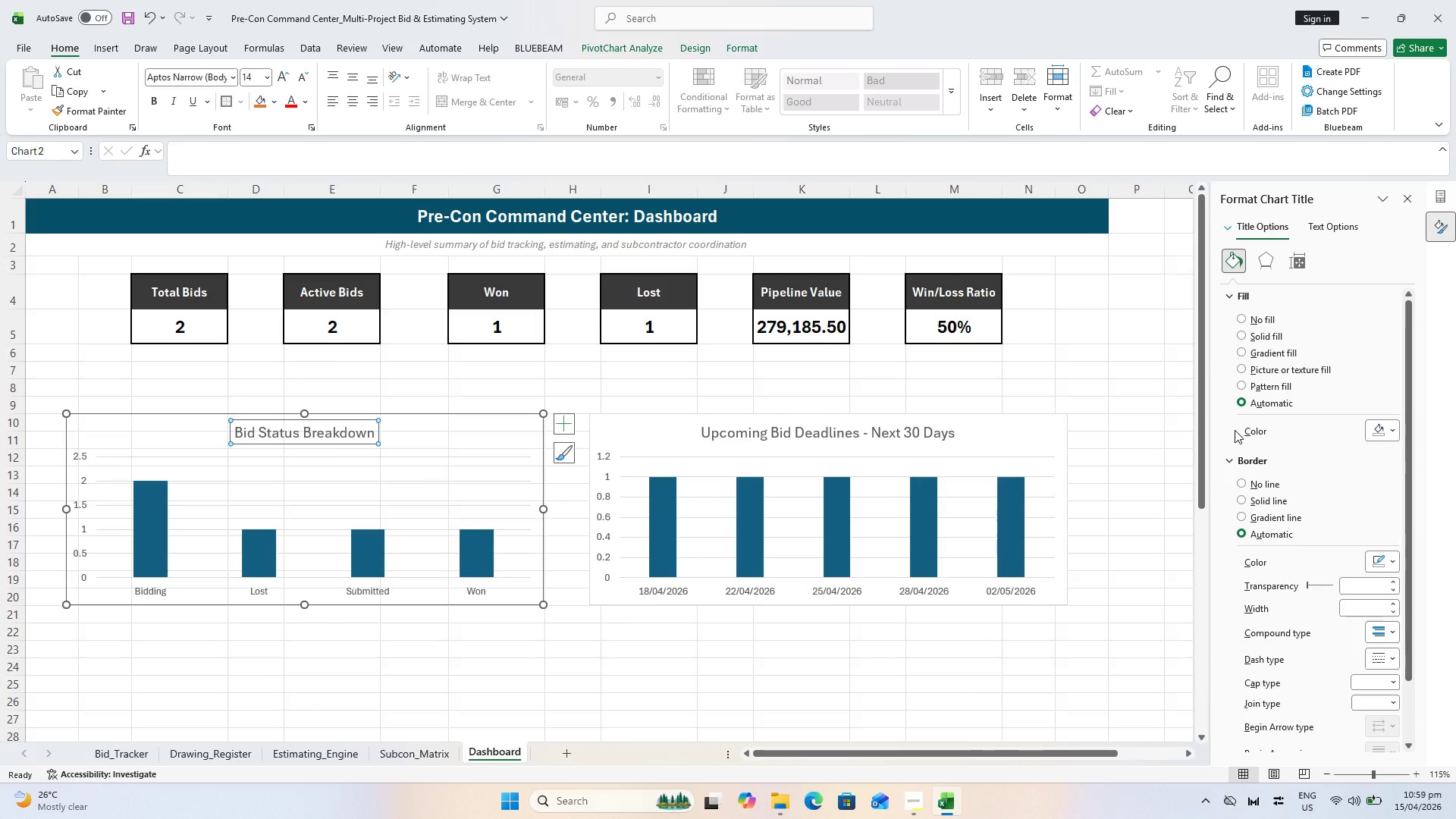 
scroll: coordinate [1289, 541], scroll_direction: down, amount: 3.0
 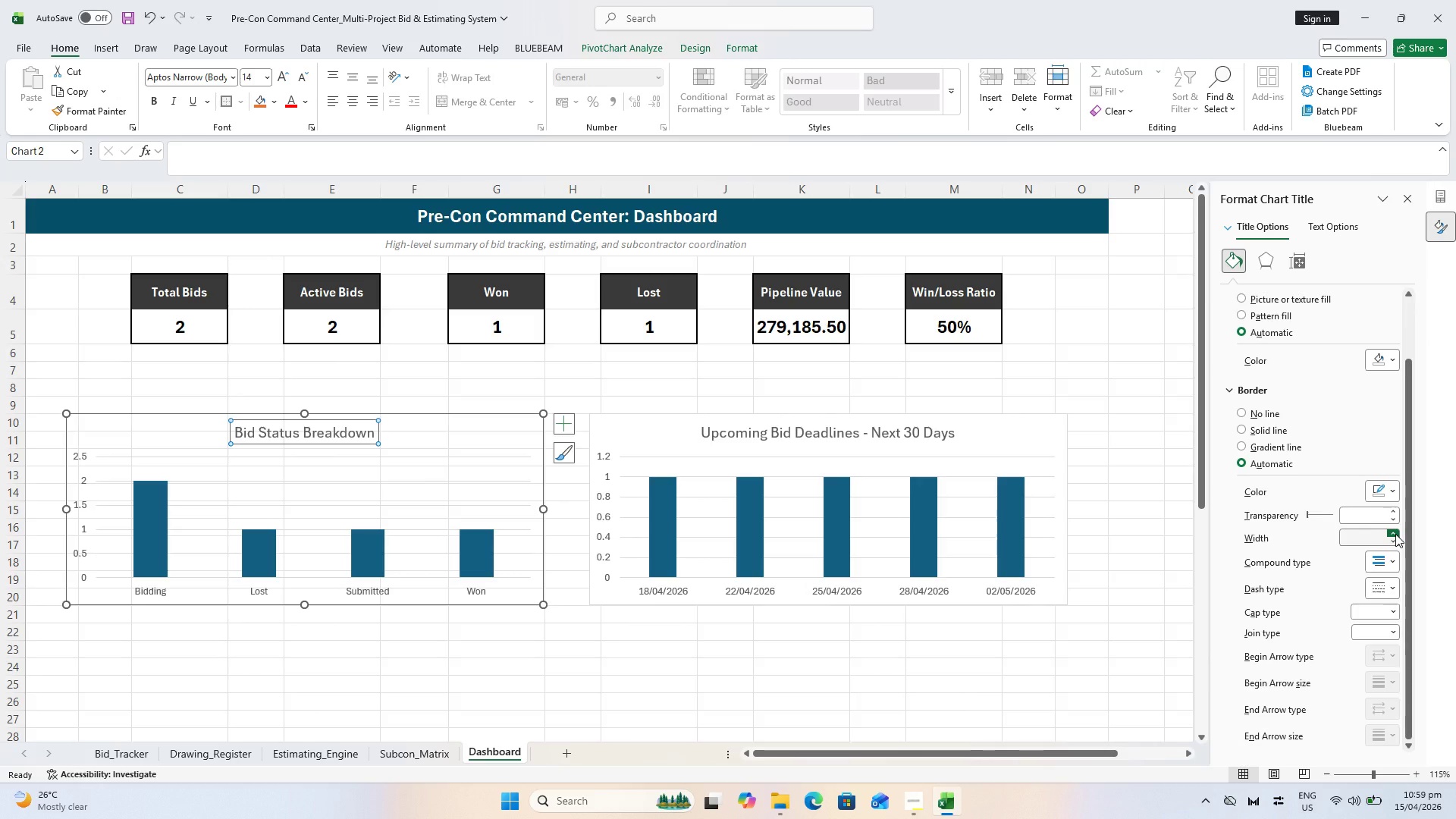 
double_click([1395, 534])
 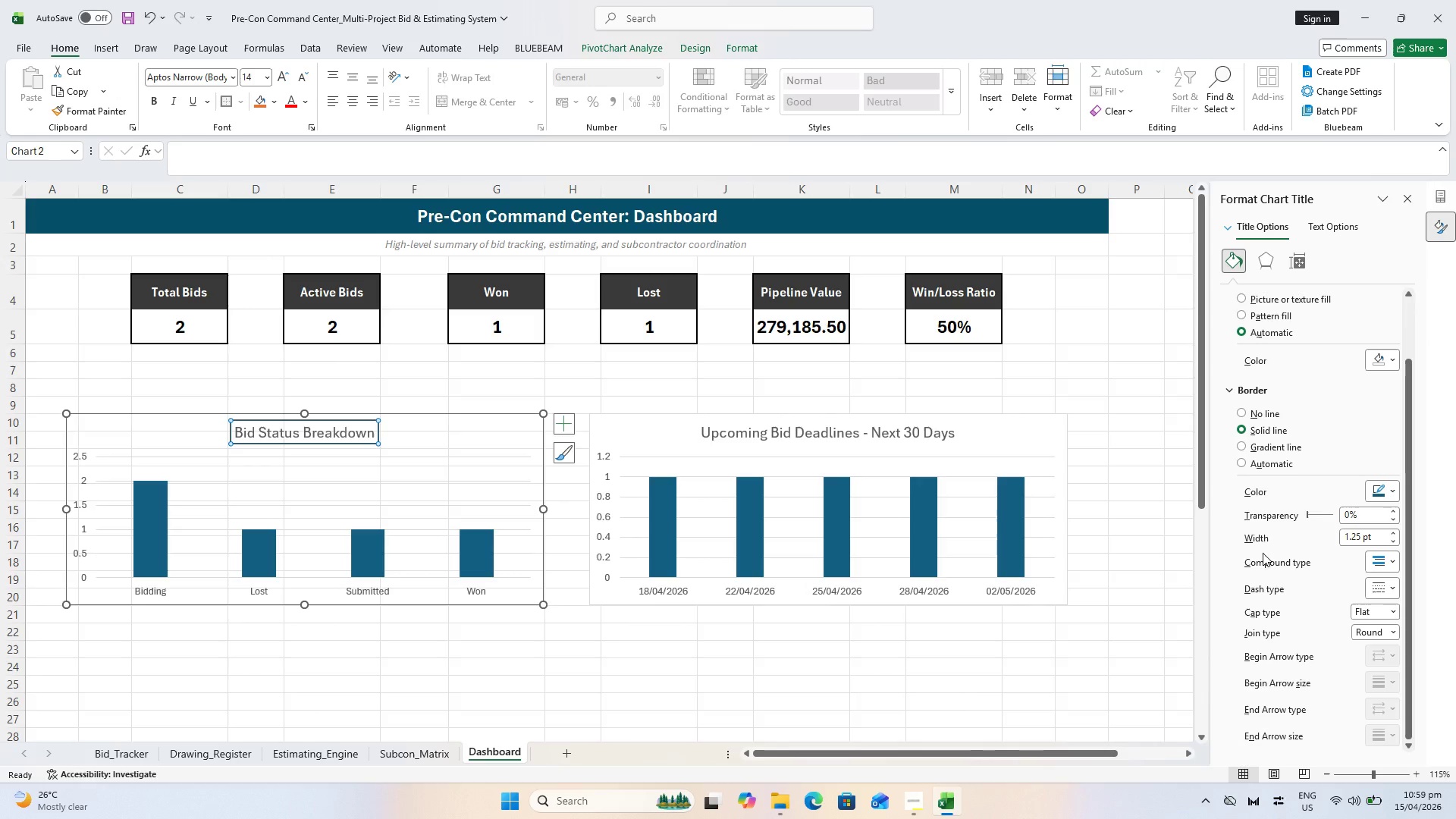 
left_click([748, 685])
 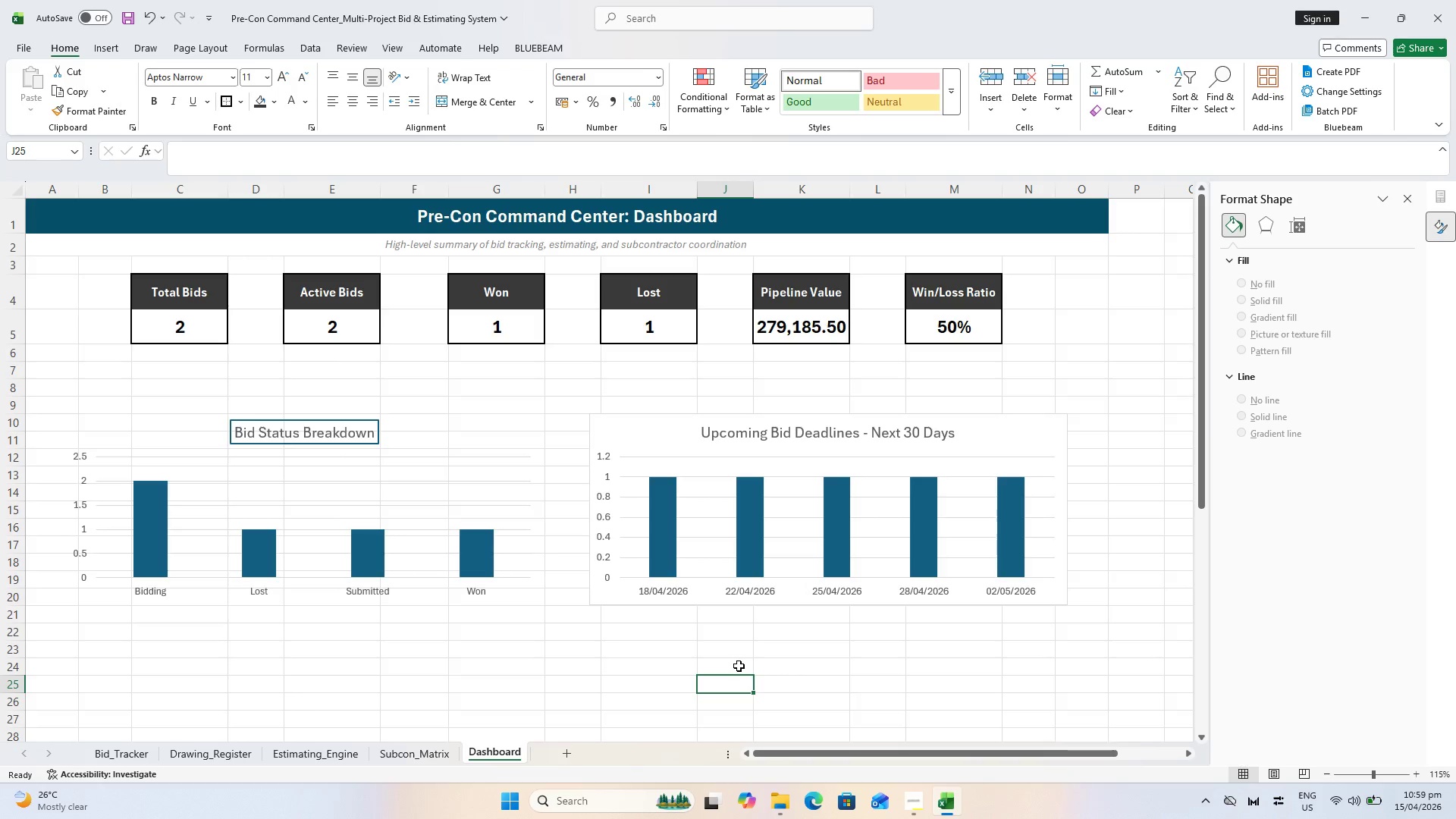 
key(Escape)
 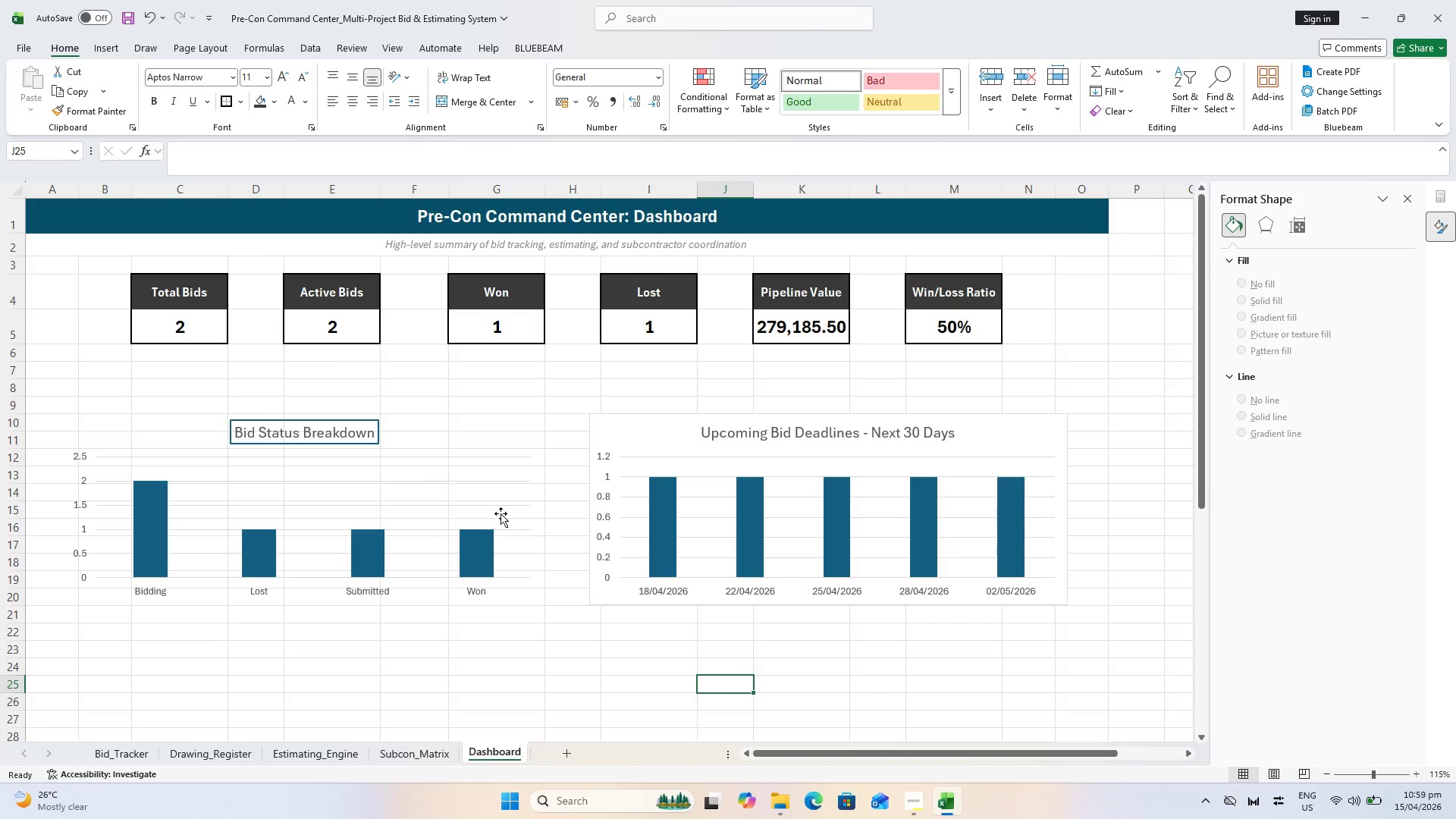 
key(Escape)
 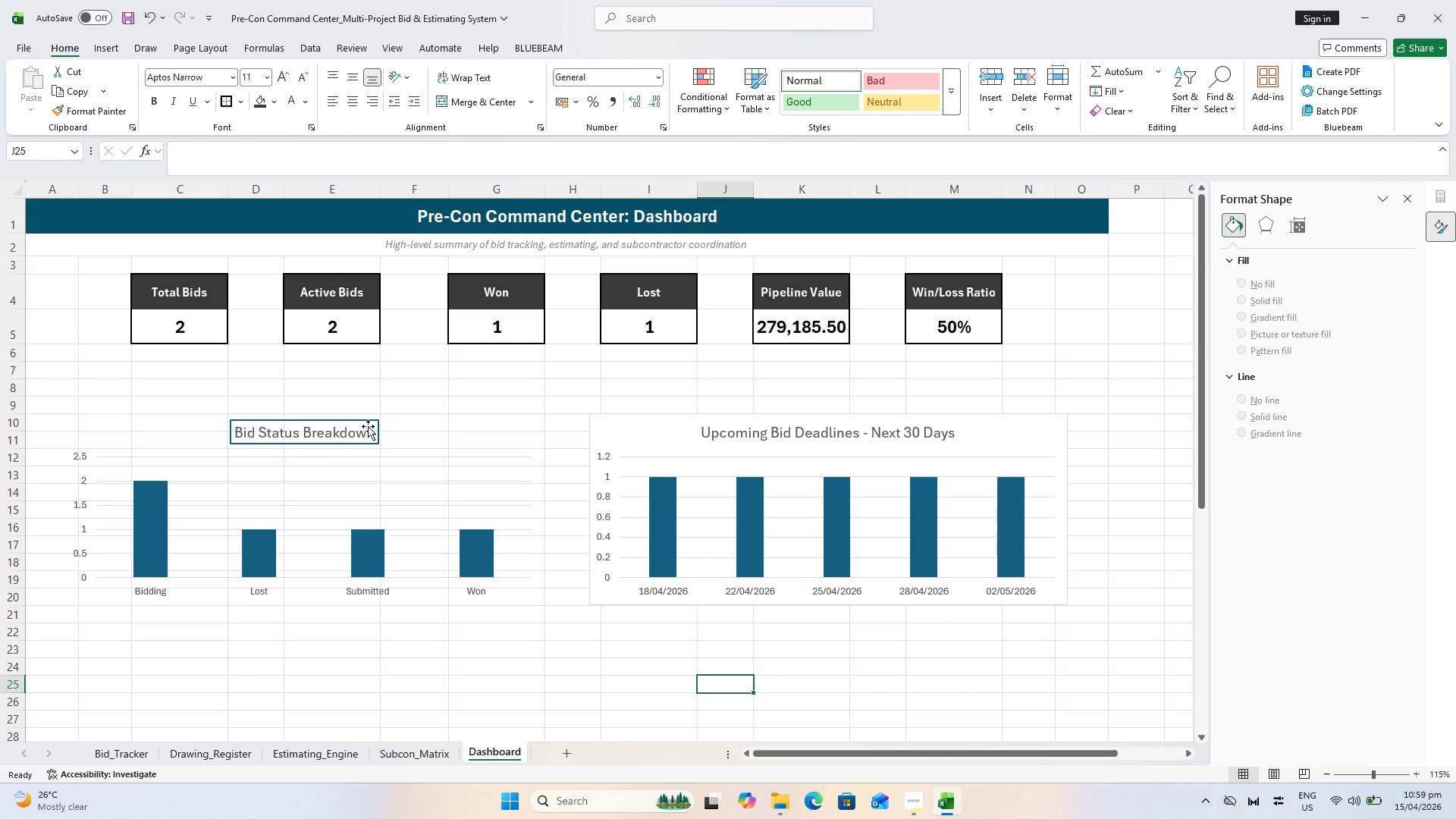 
left_click([364, 426])
 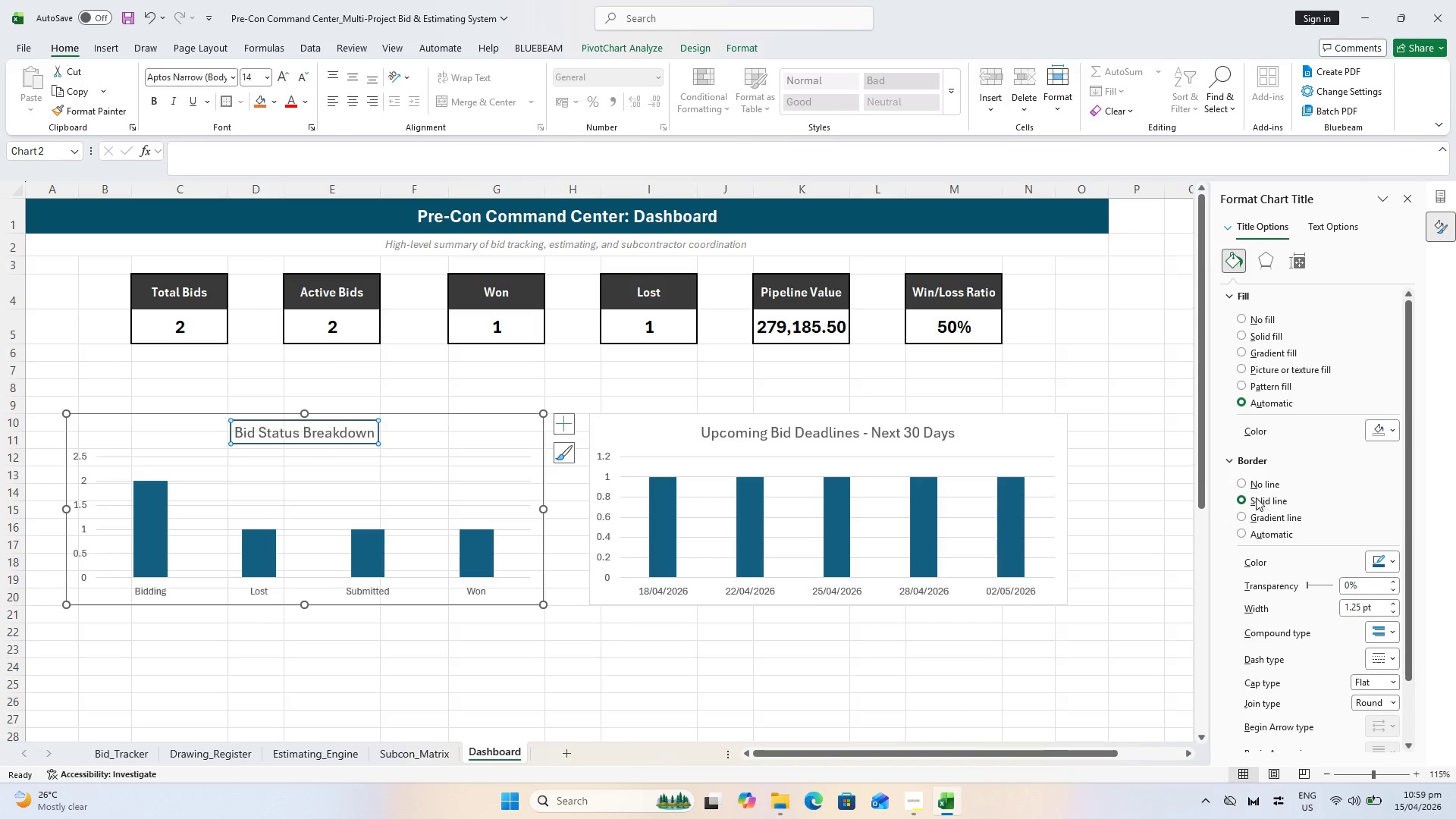 
left_click([1243, 482])
 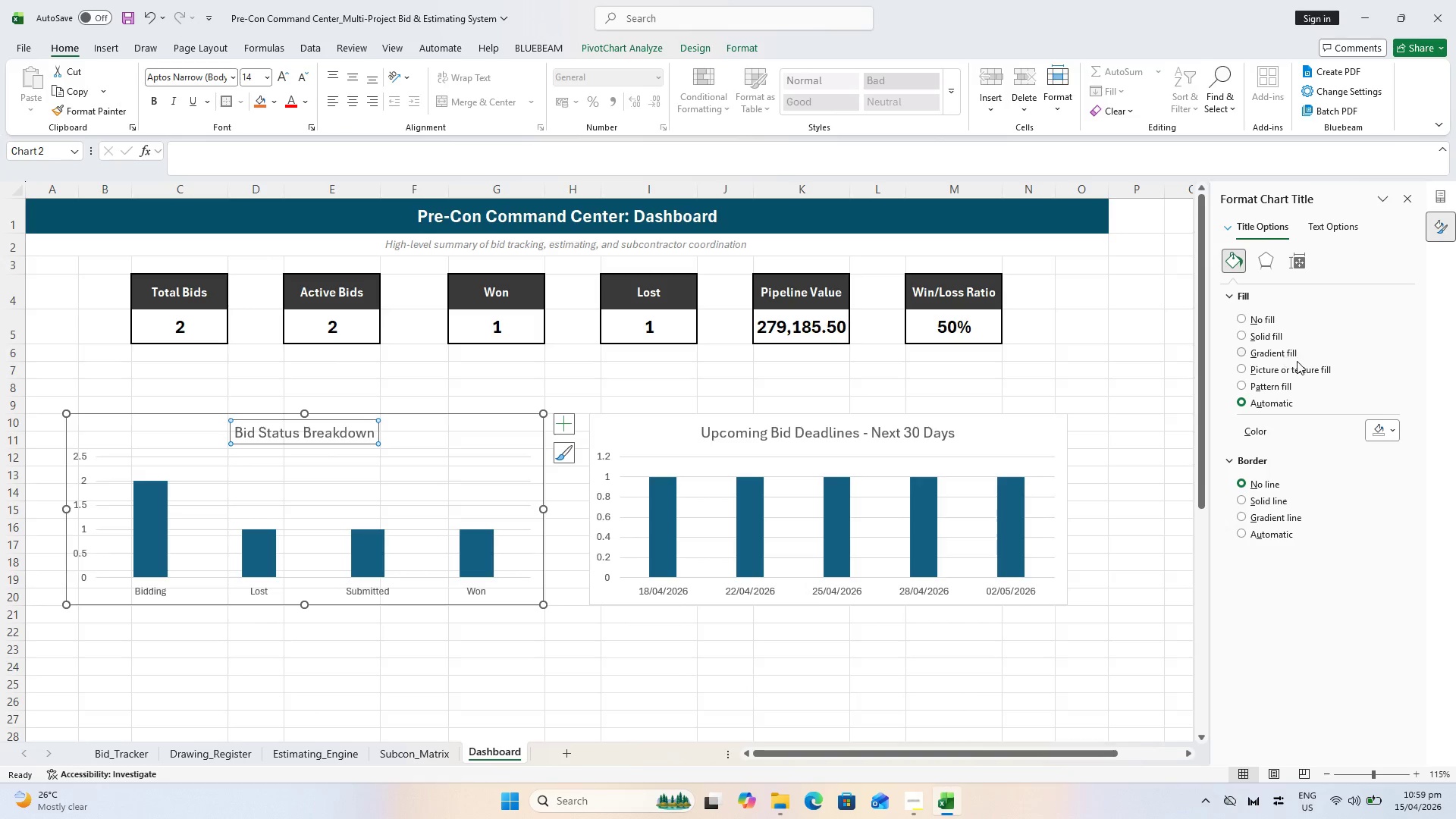 
wait(5.07)
 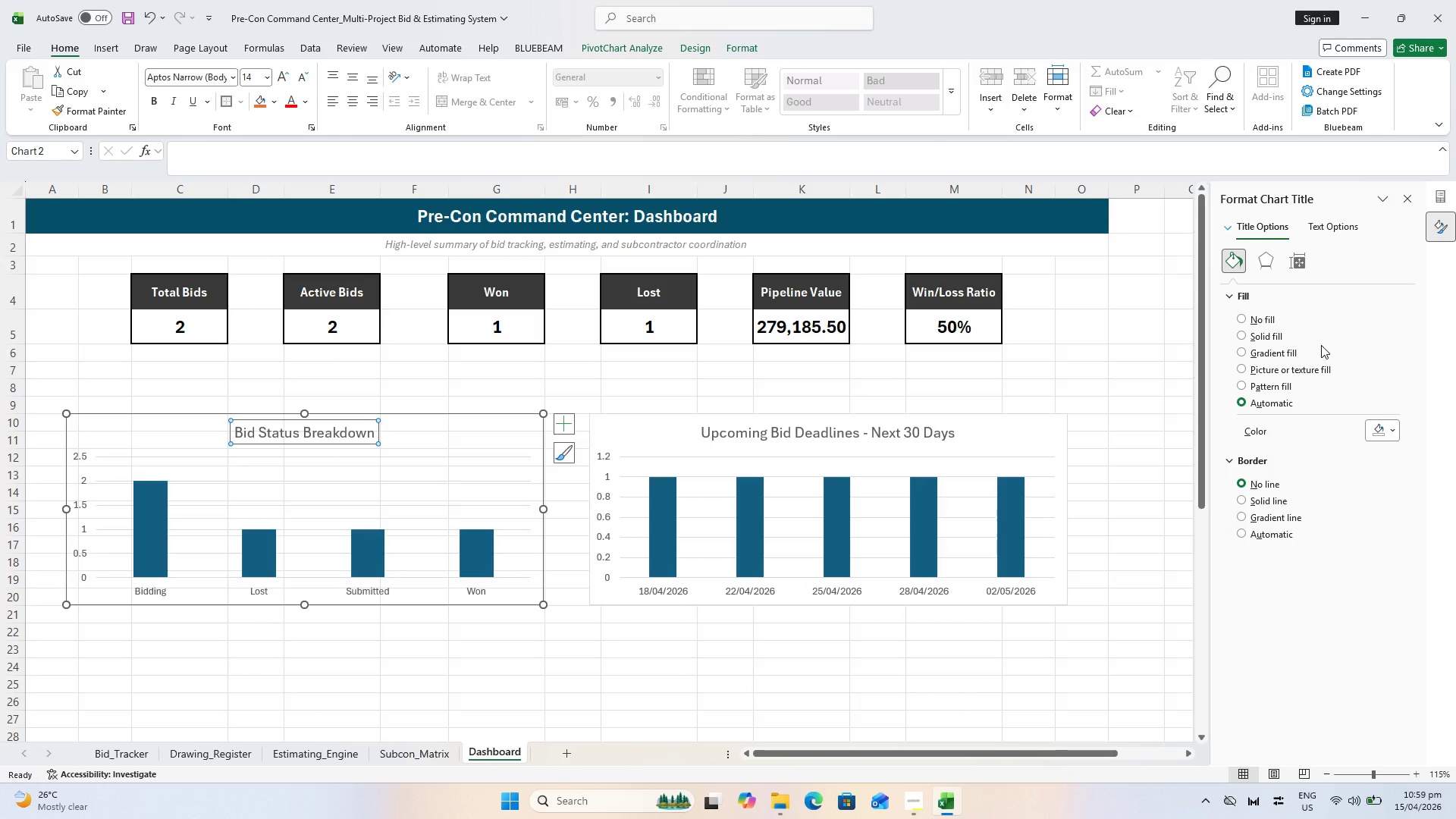 
mouse_move([1377, 423])
 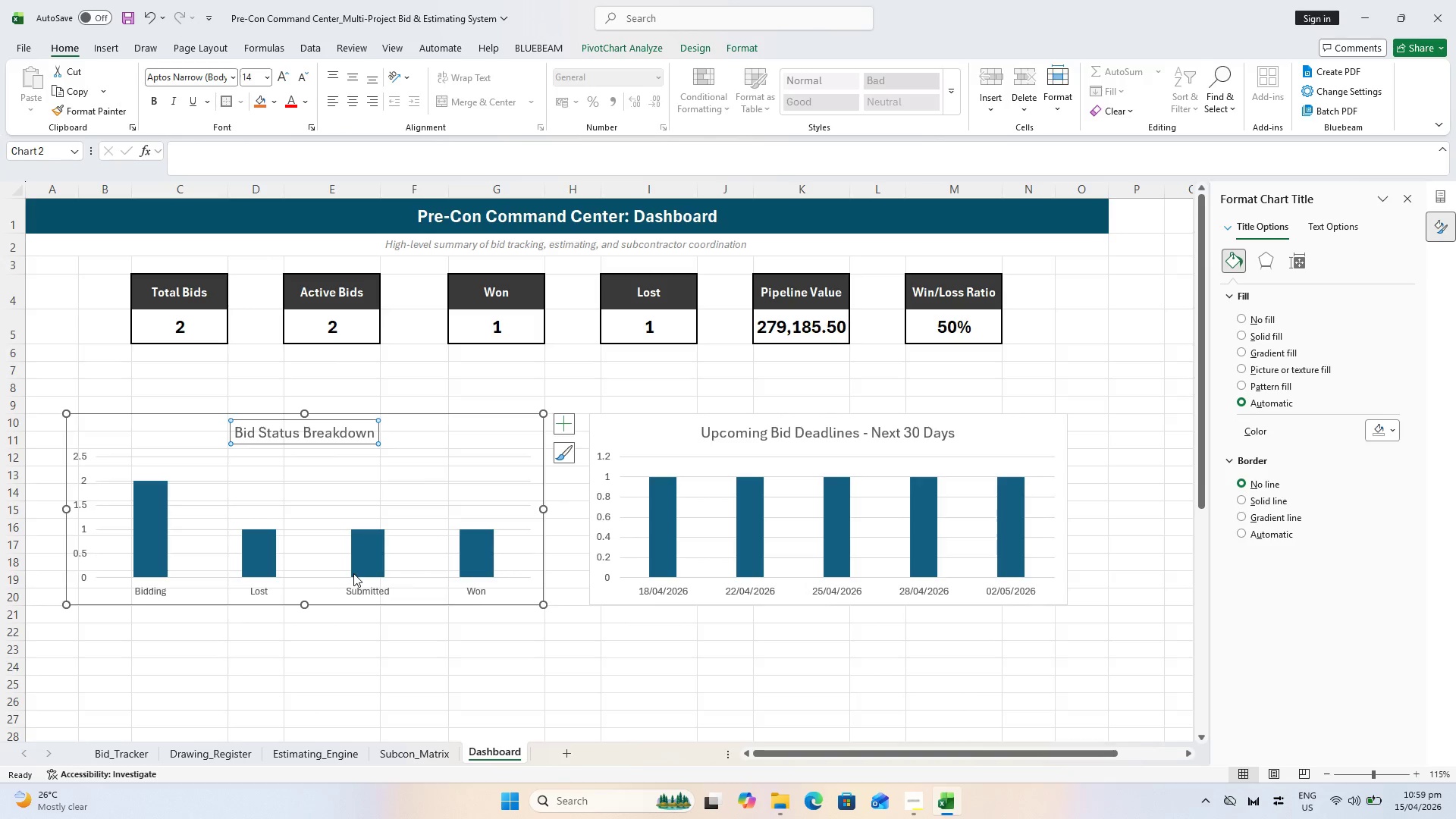 
wait(7.07)
 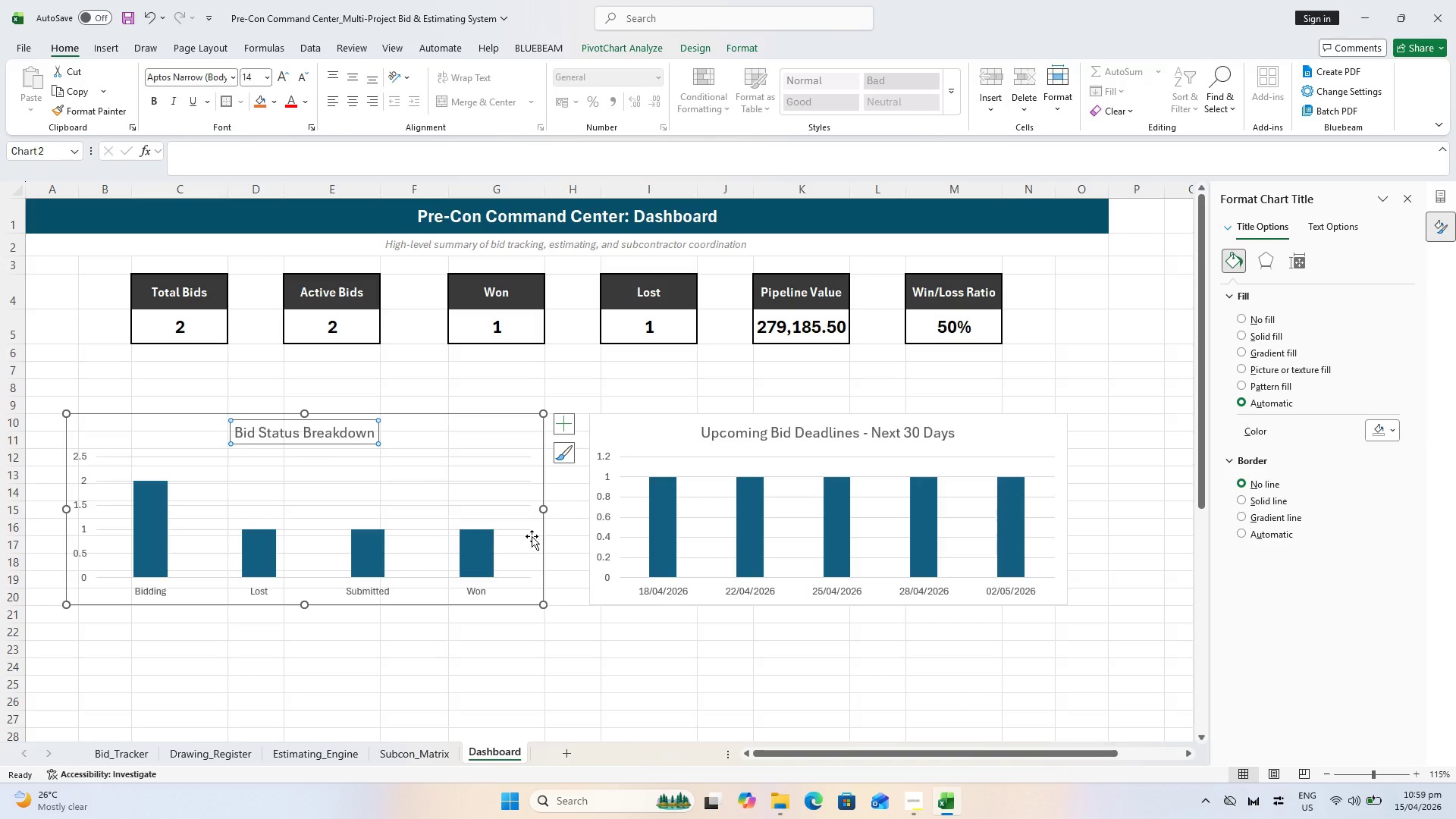 
right_click([360, 567])
 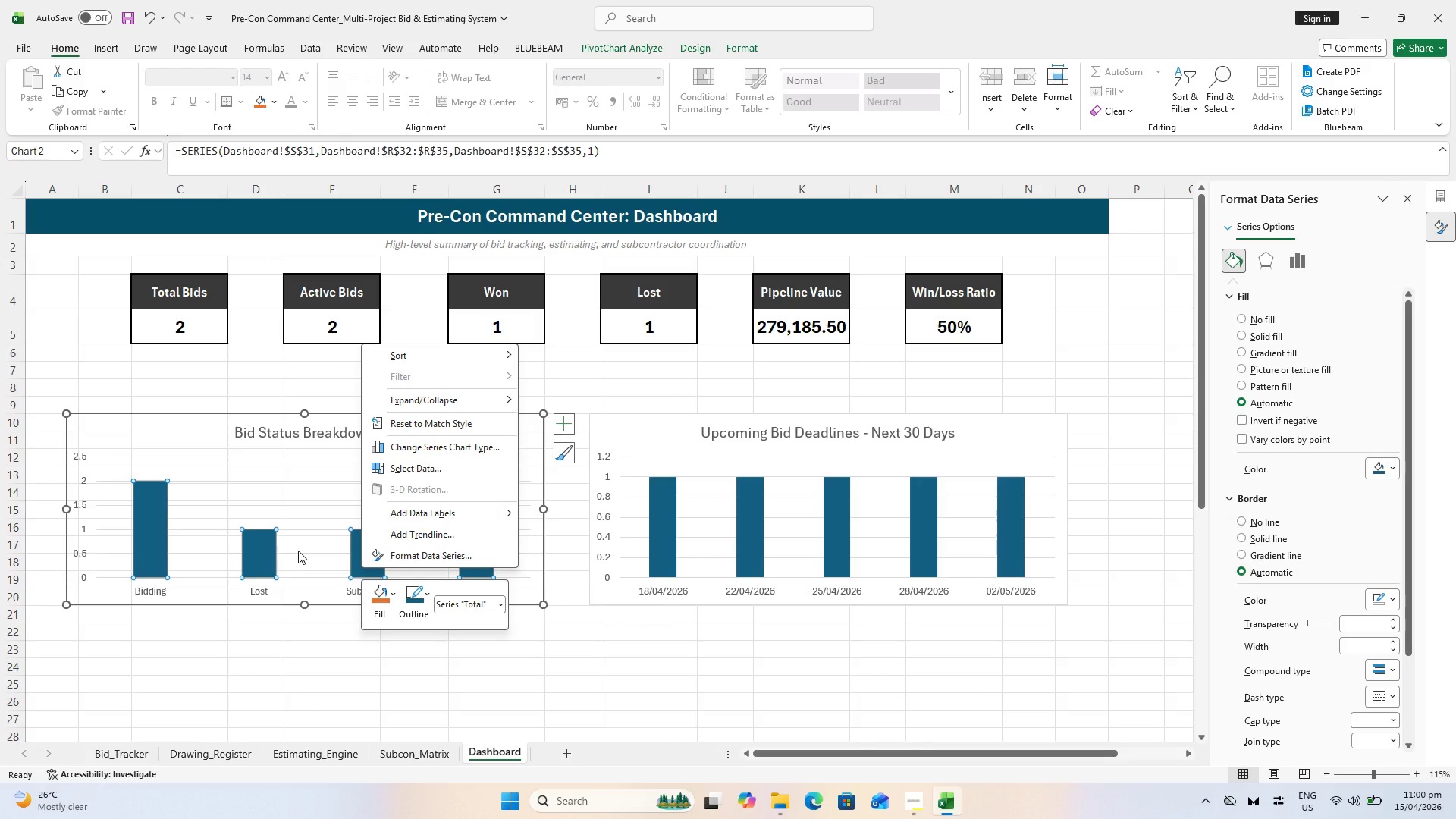 
wait(7.52)
 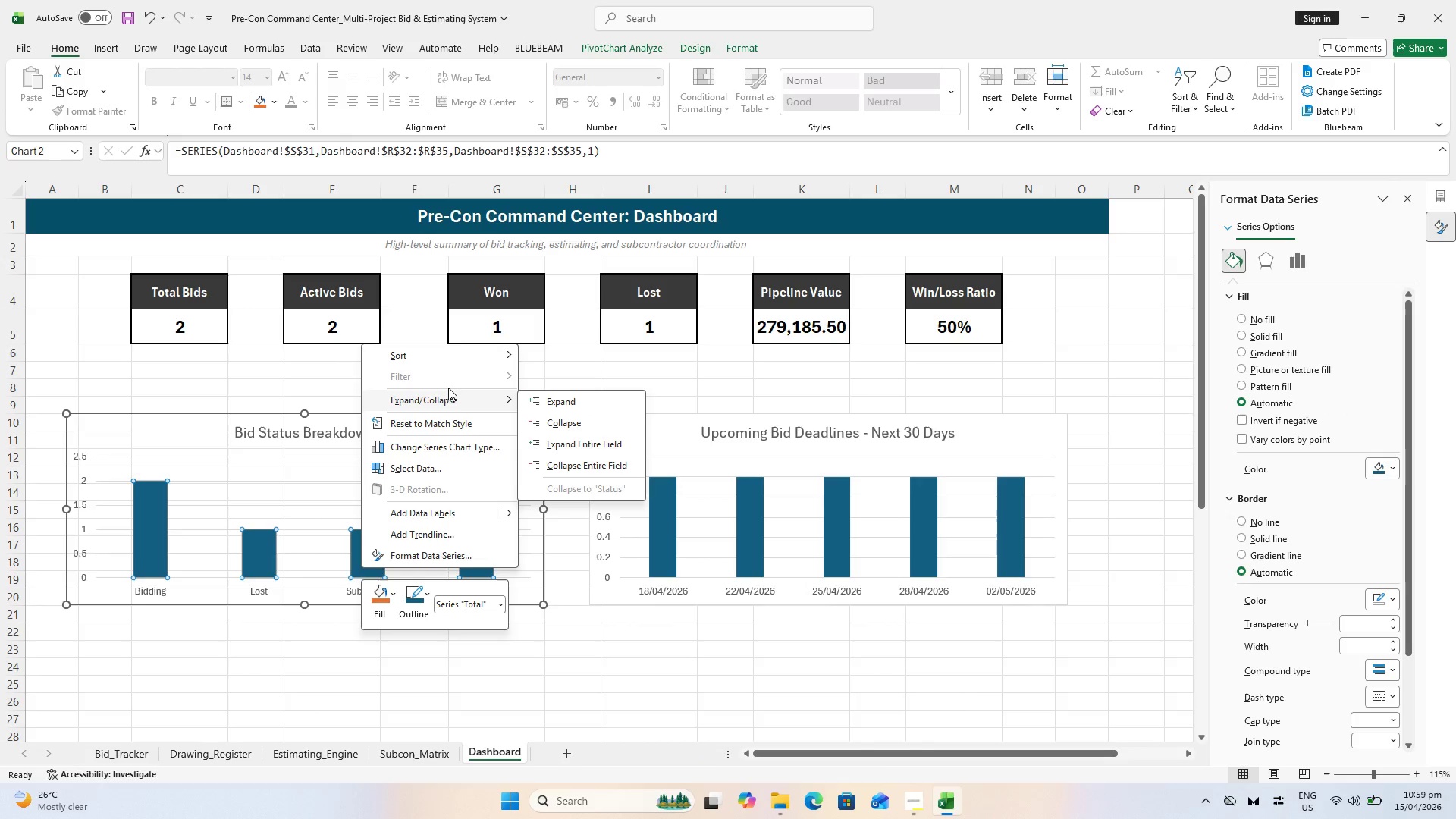 
mouse_move([204, 446])
 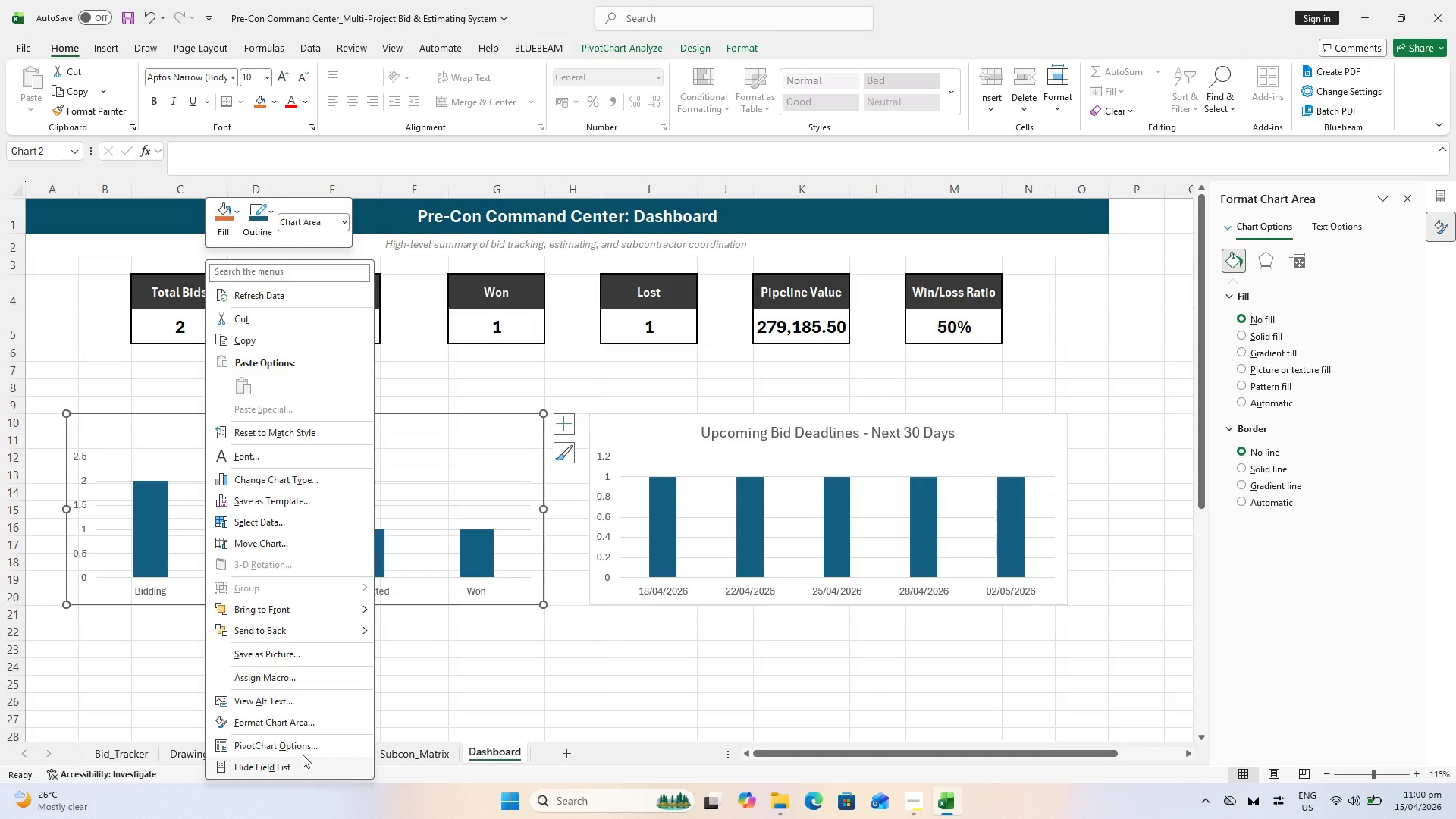 
wait(9.52)
 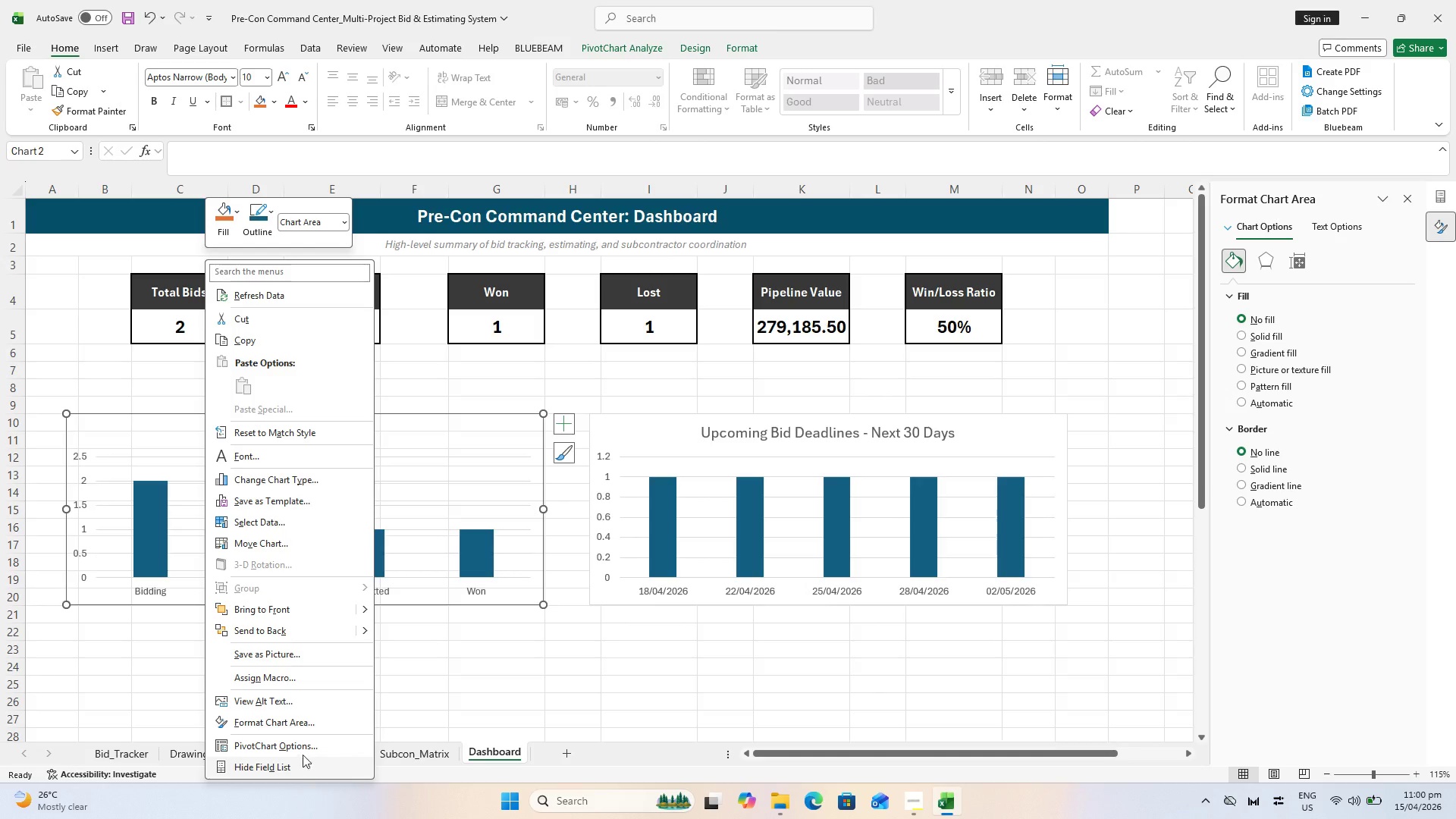 
left_click([438, 436])
 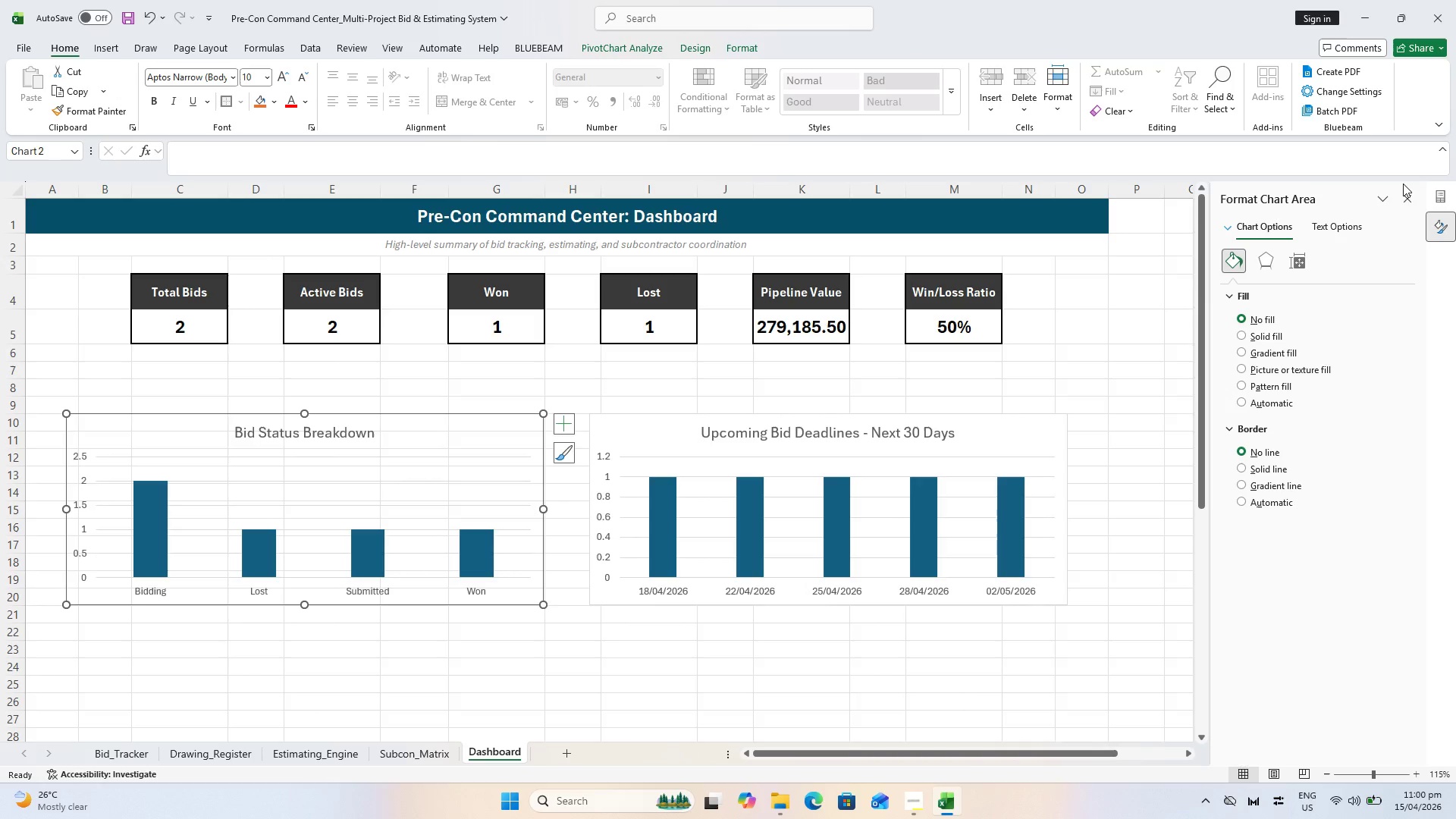 
left_click([1391, 193])
 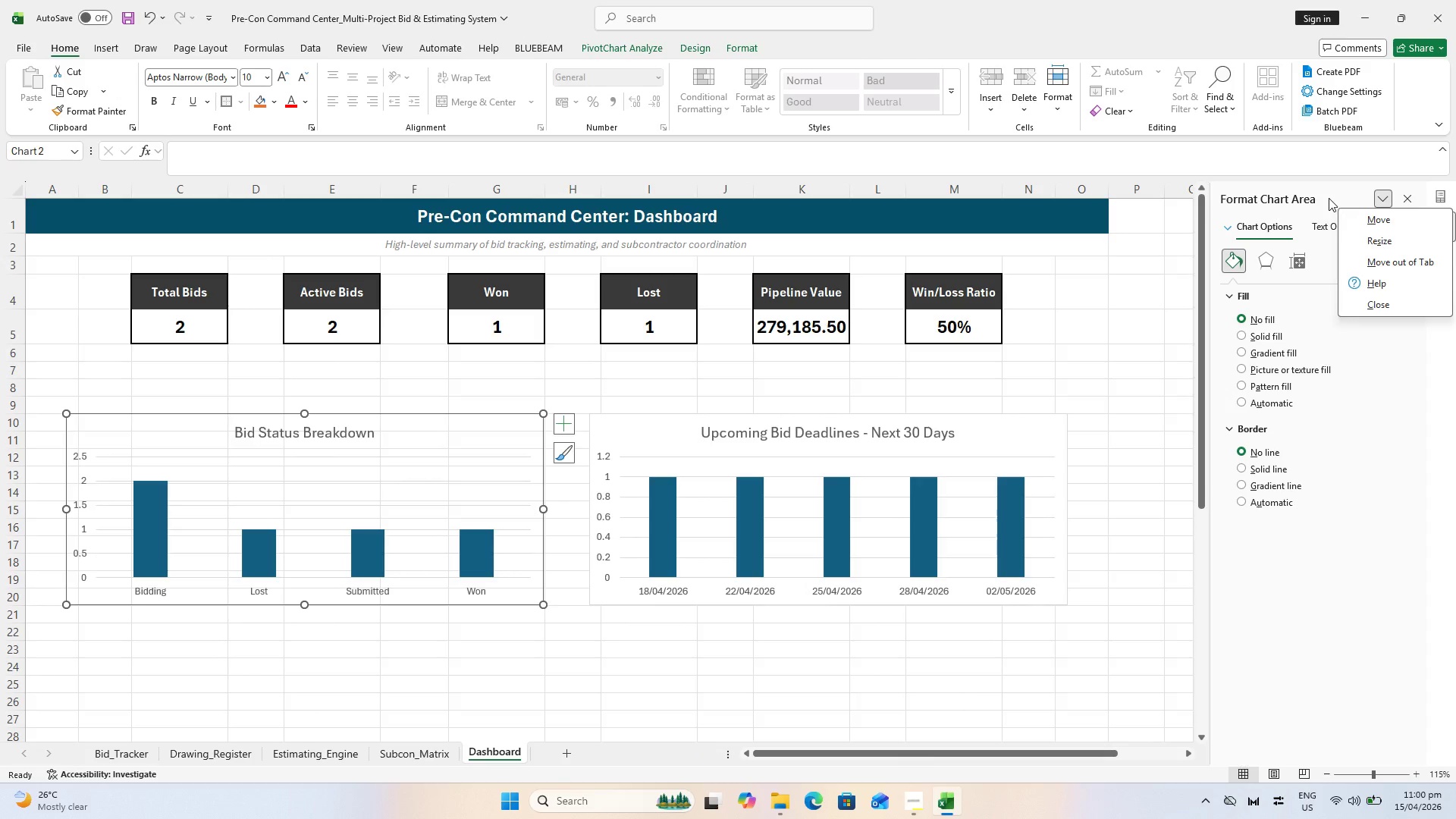 
double_click([1315, 198])
 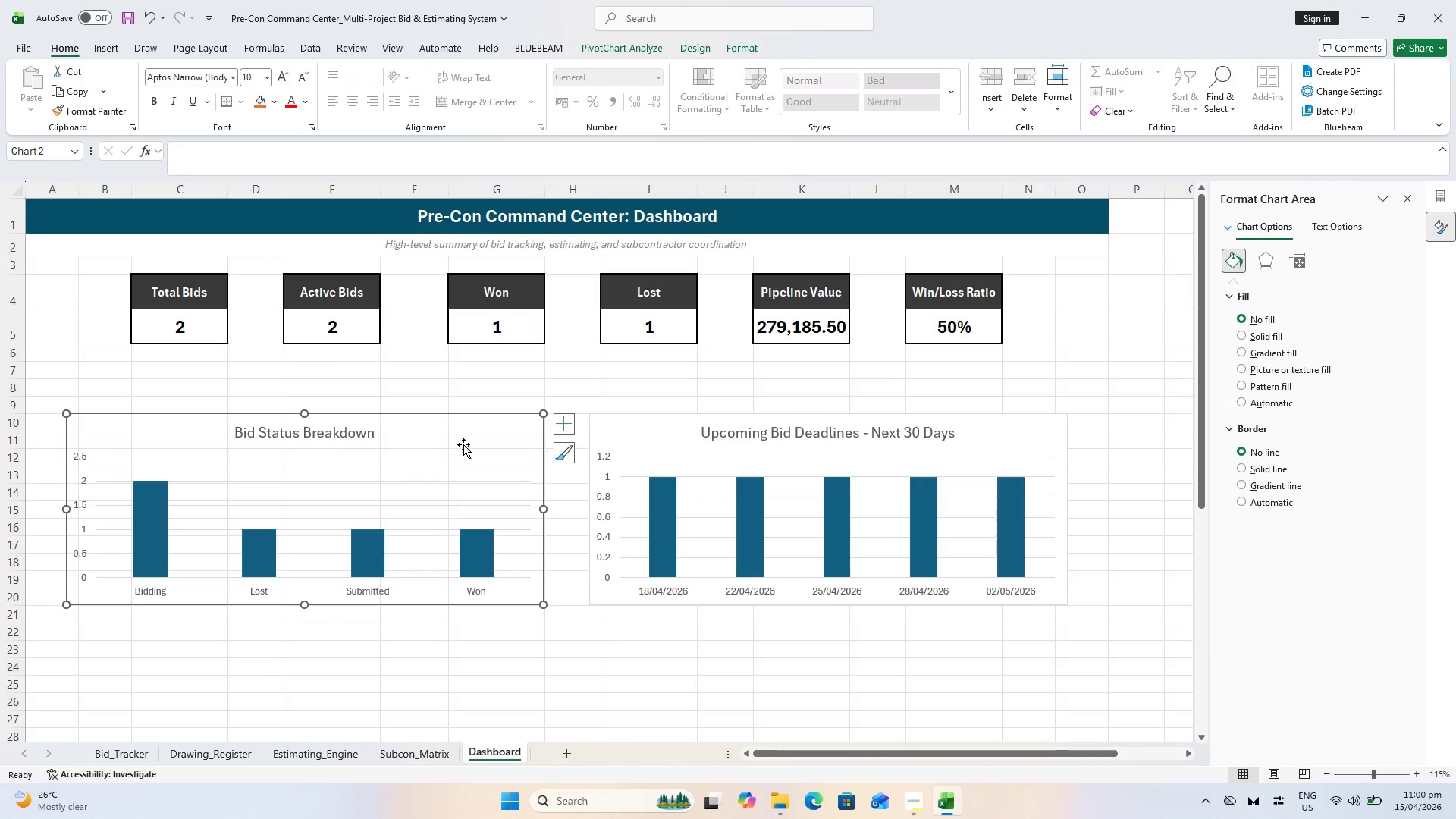 
key(Escape)
 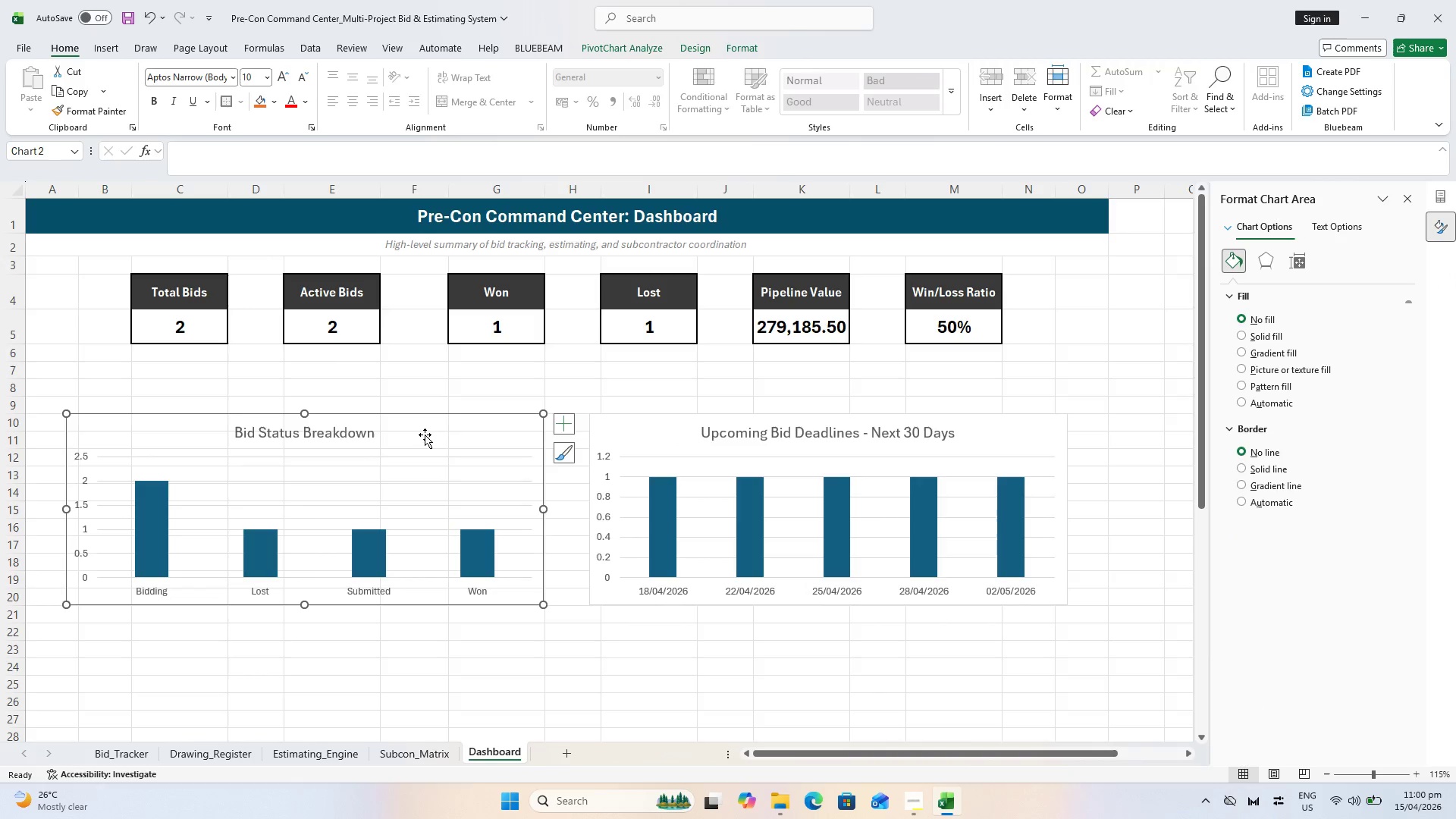 
right_click([425, 435])
 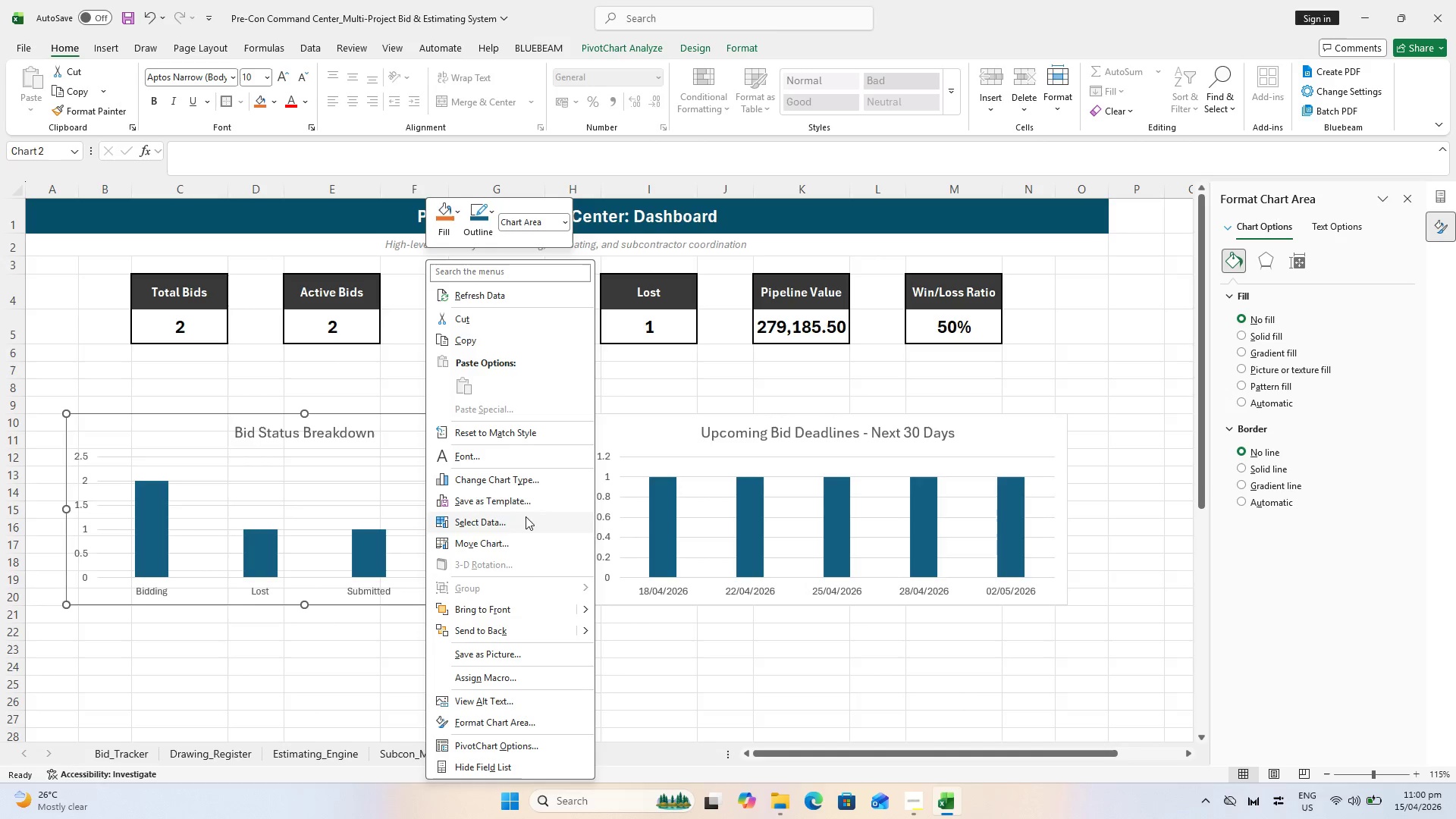 
wait(14.59)
 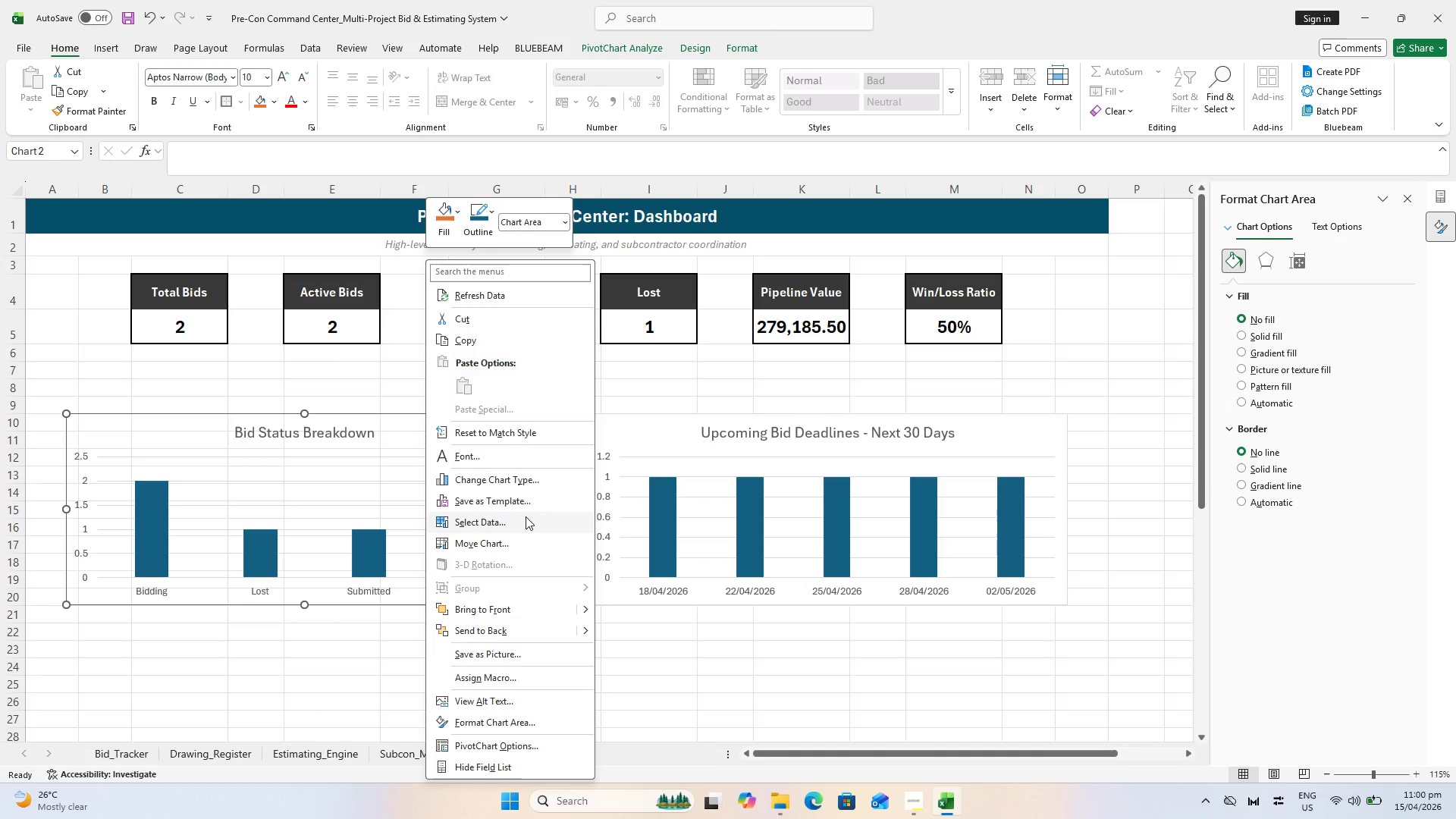 
left_click([543, 721])
 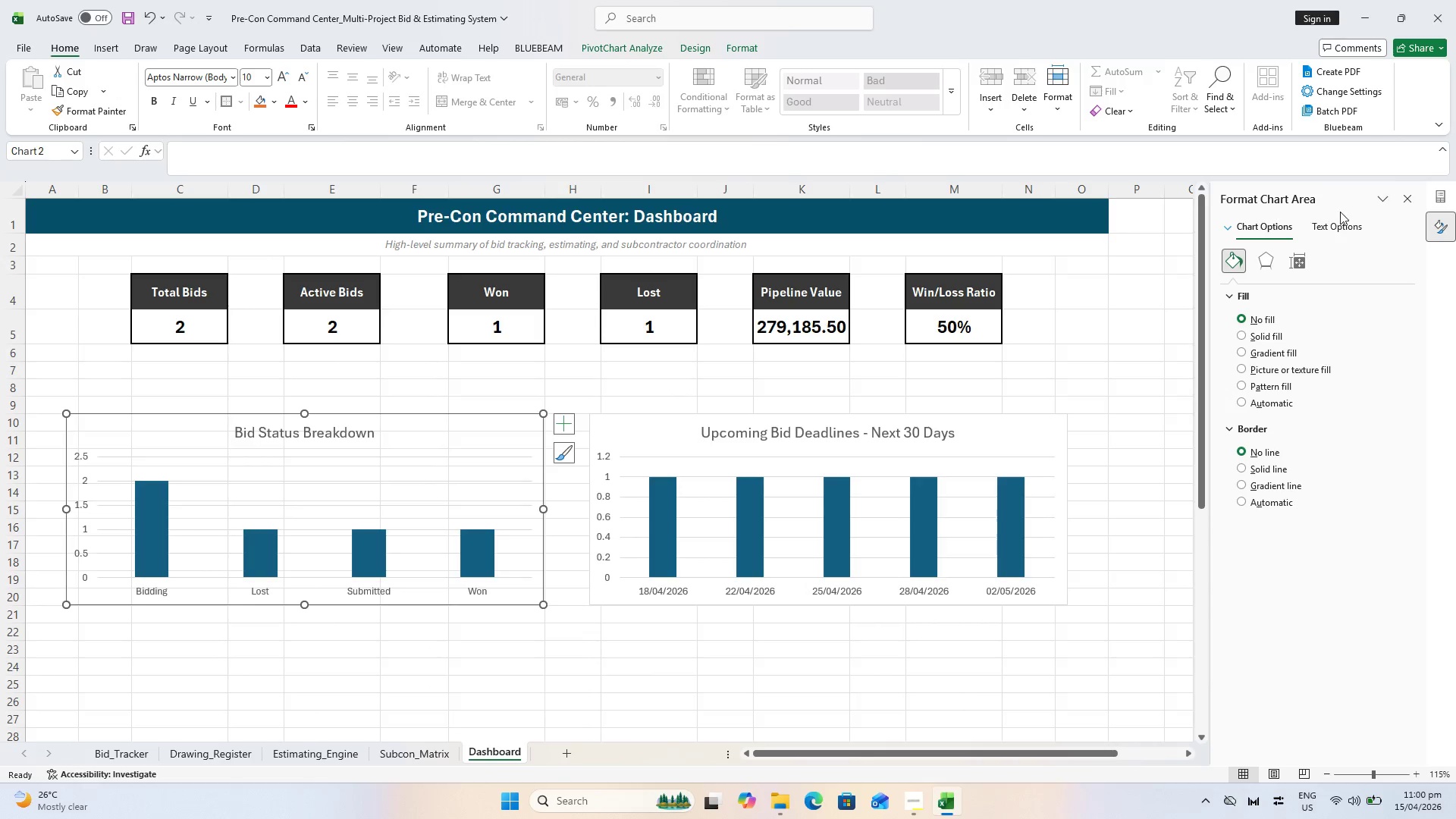 
left_click([1225, 228])
 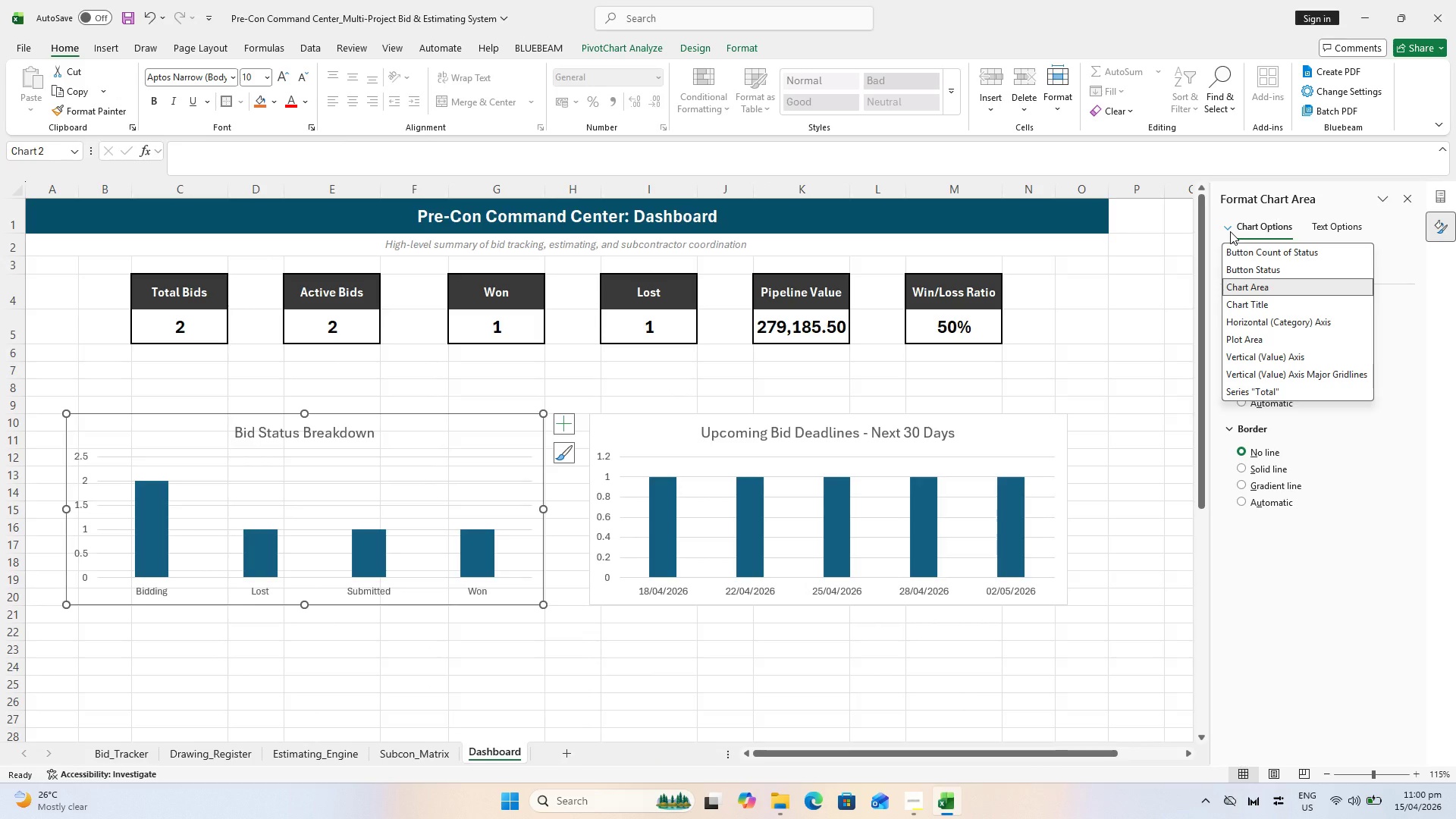 
wait(10.23)
 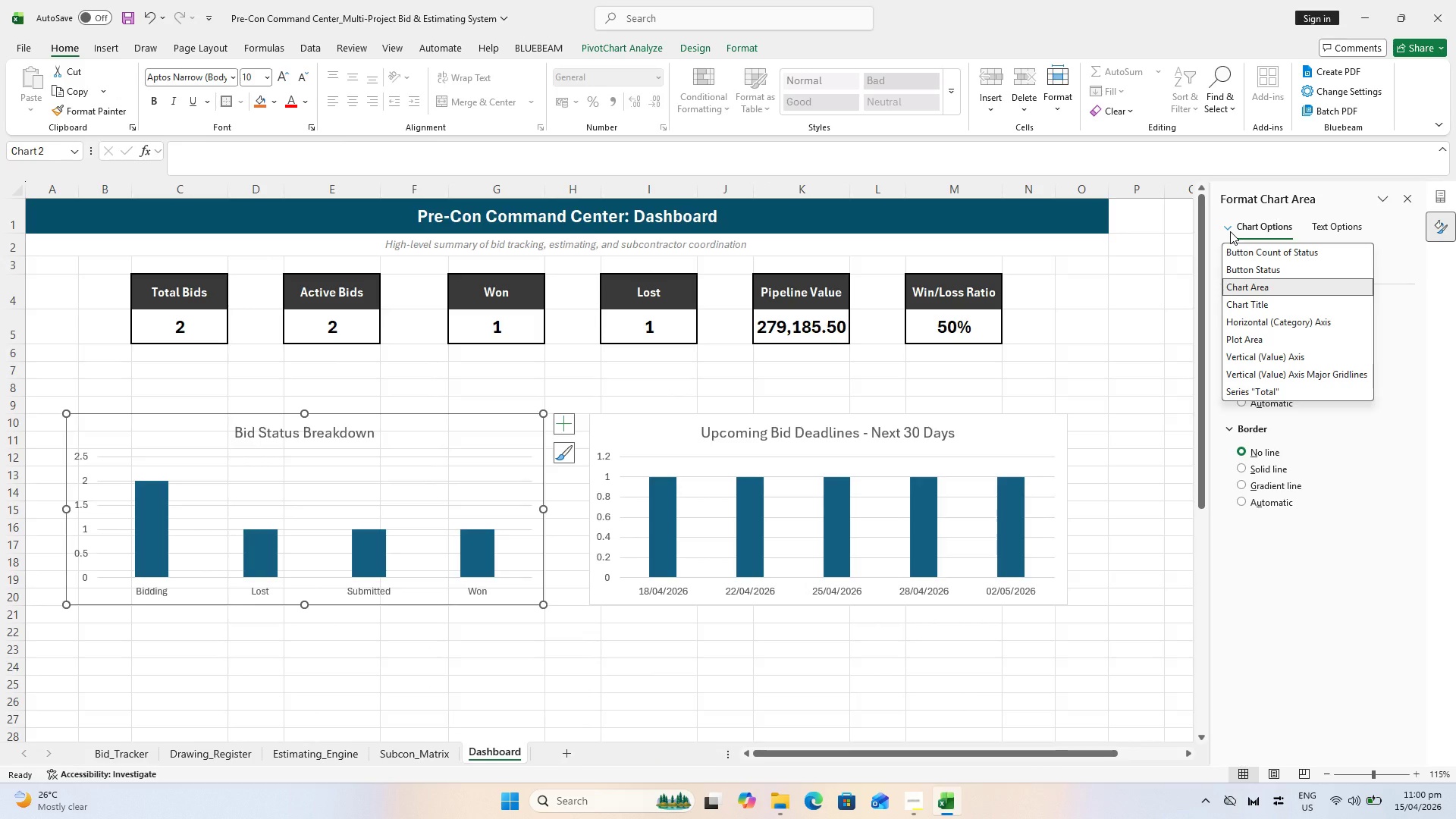 
left_click([1338, 356])
 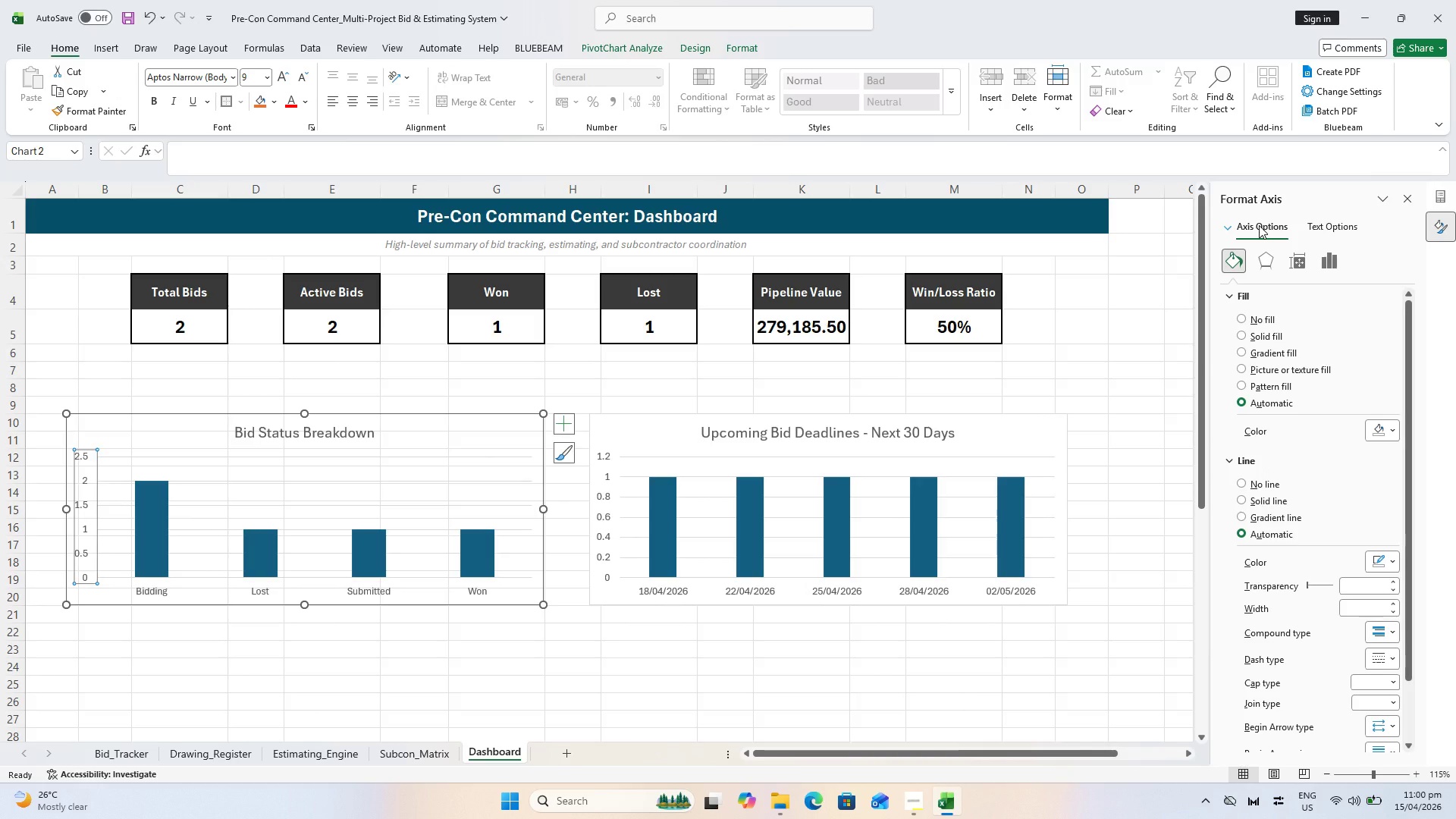 
wait(5.41)
 